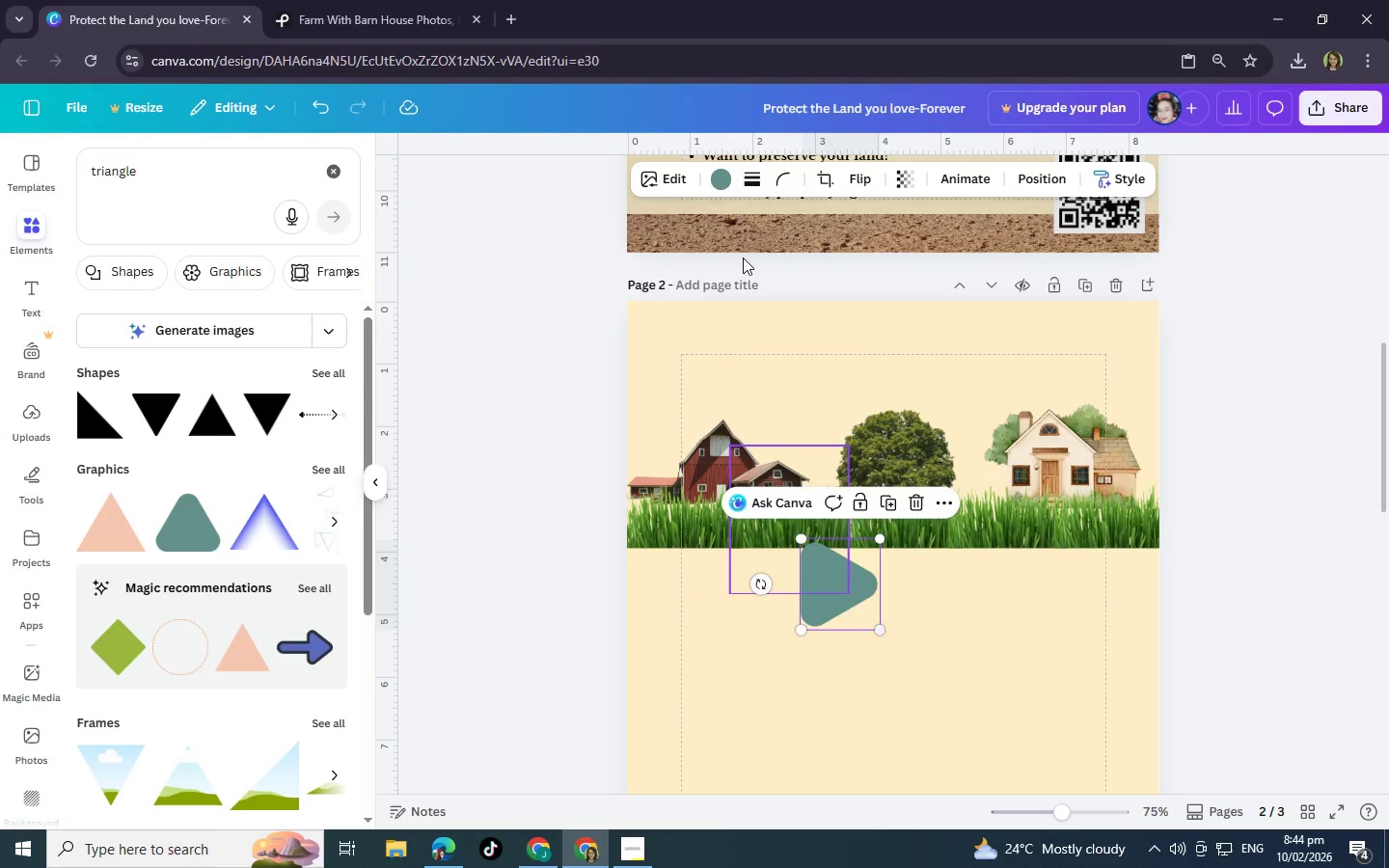 
left_click([719, 175])
 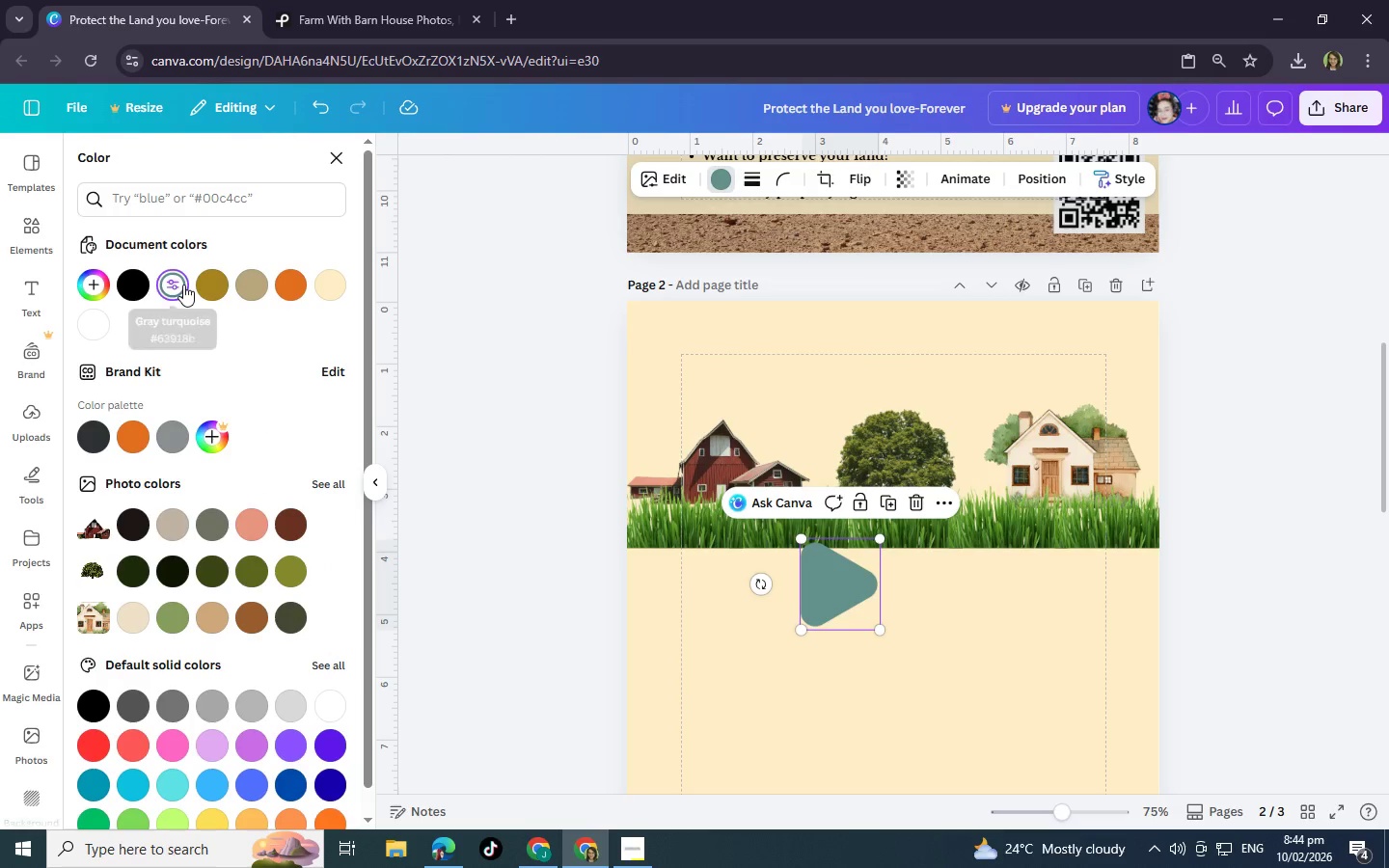 
left_click([215, 285])
 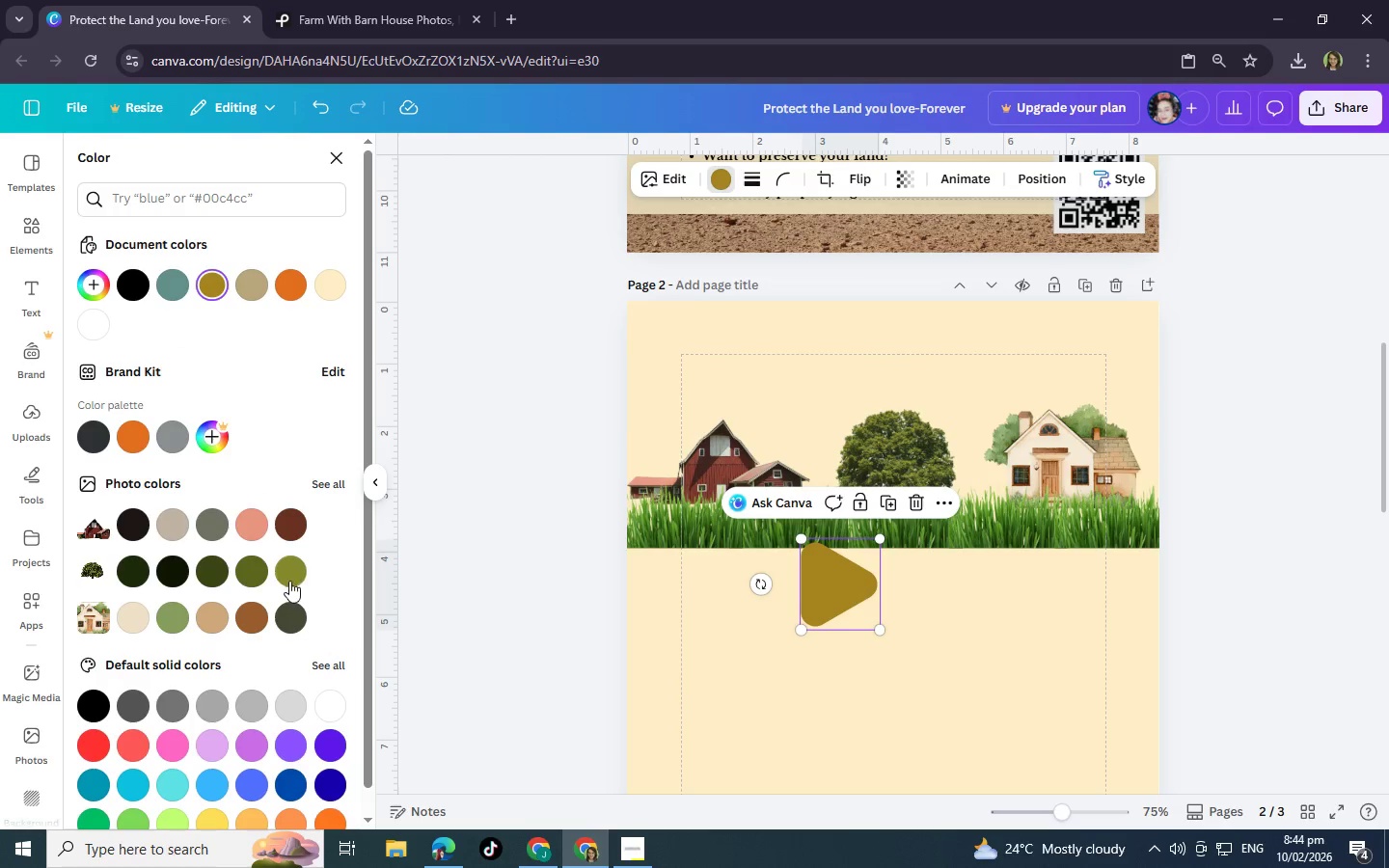 
left_click([214, 571])
 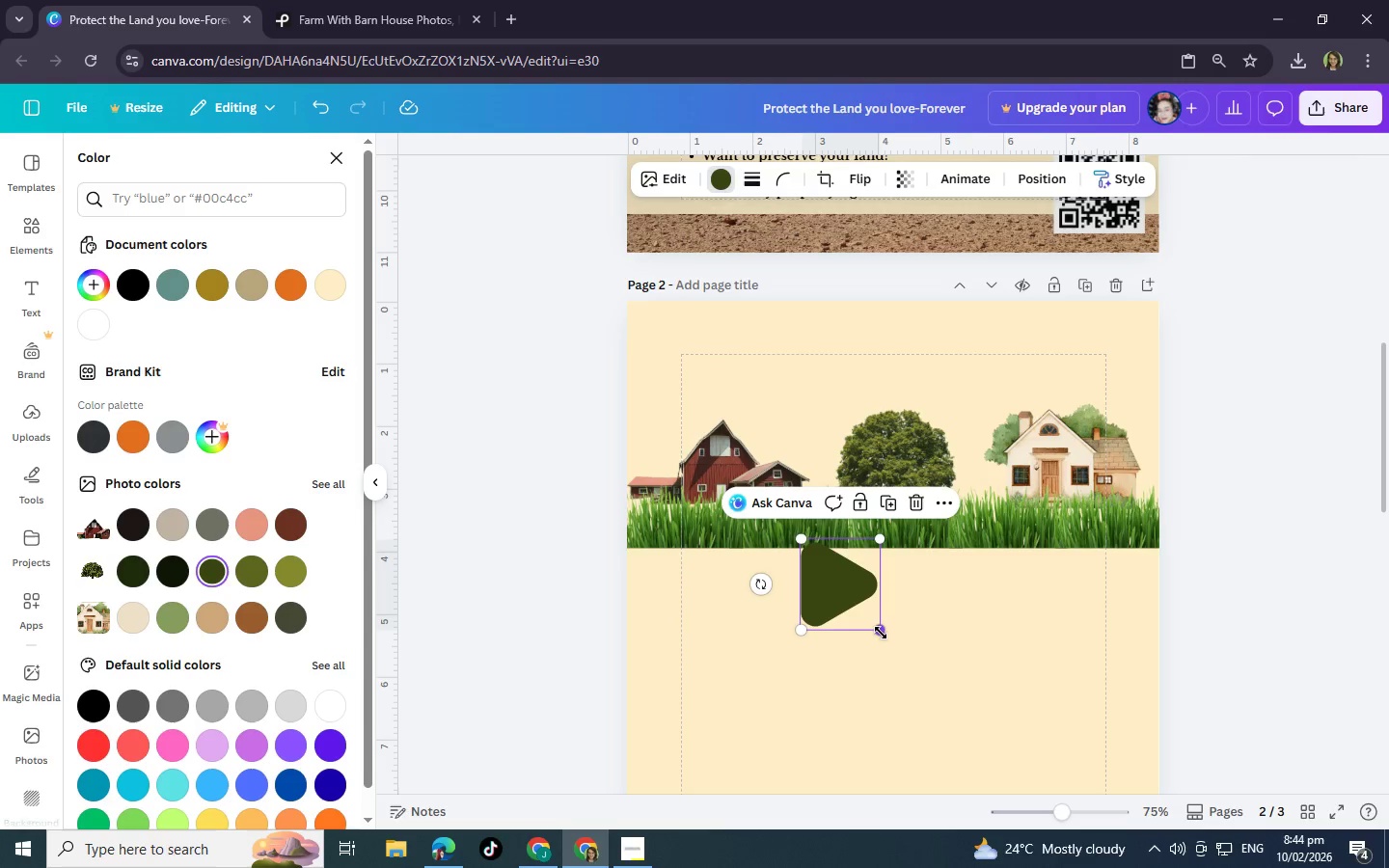 
left_click_drag(start_coordinate=[881, 633], to_coordinate=[862, 604])
 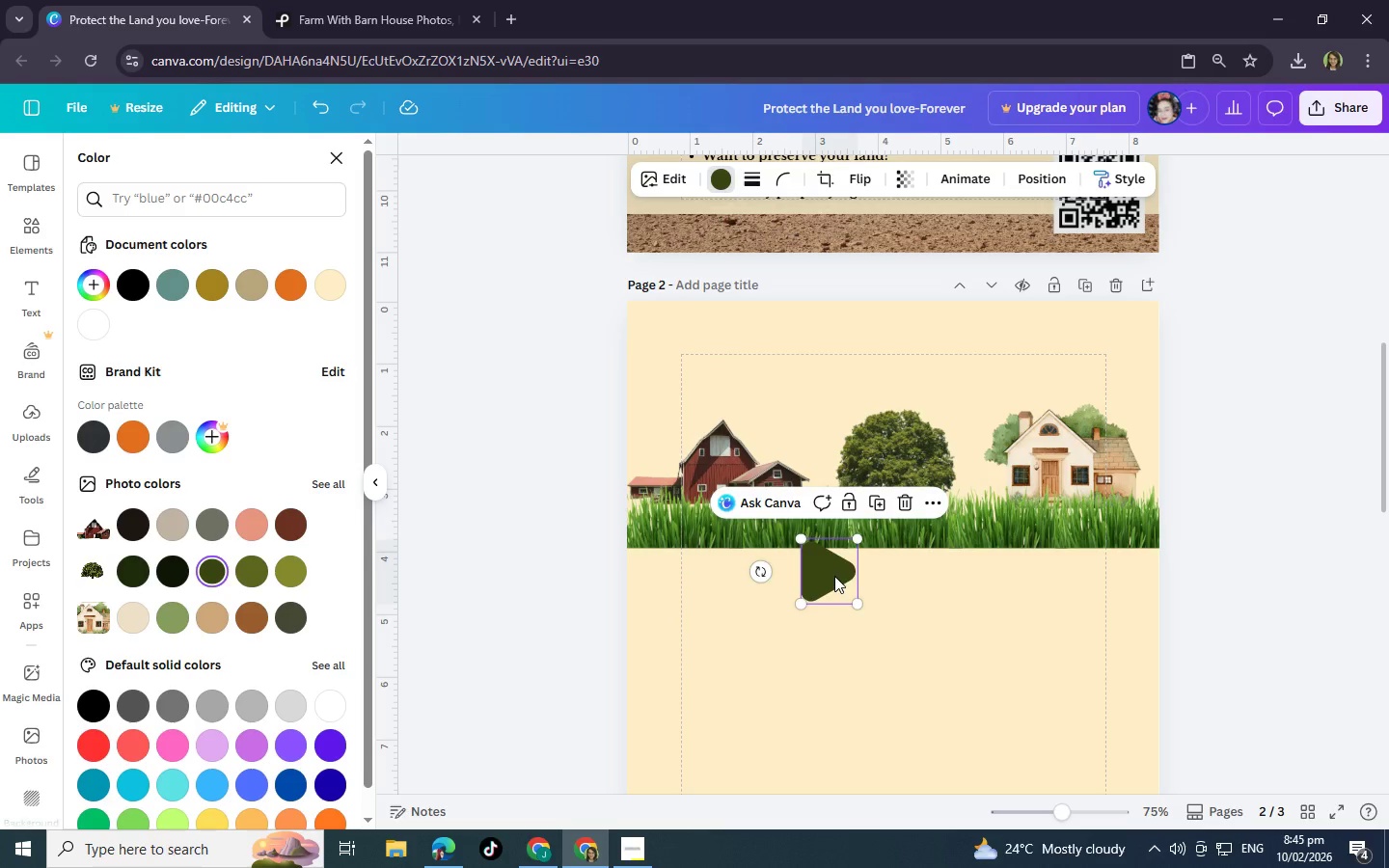 
left_click_drag(start_coordinate=[834, 576], to_coordinate=[820, 434])
 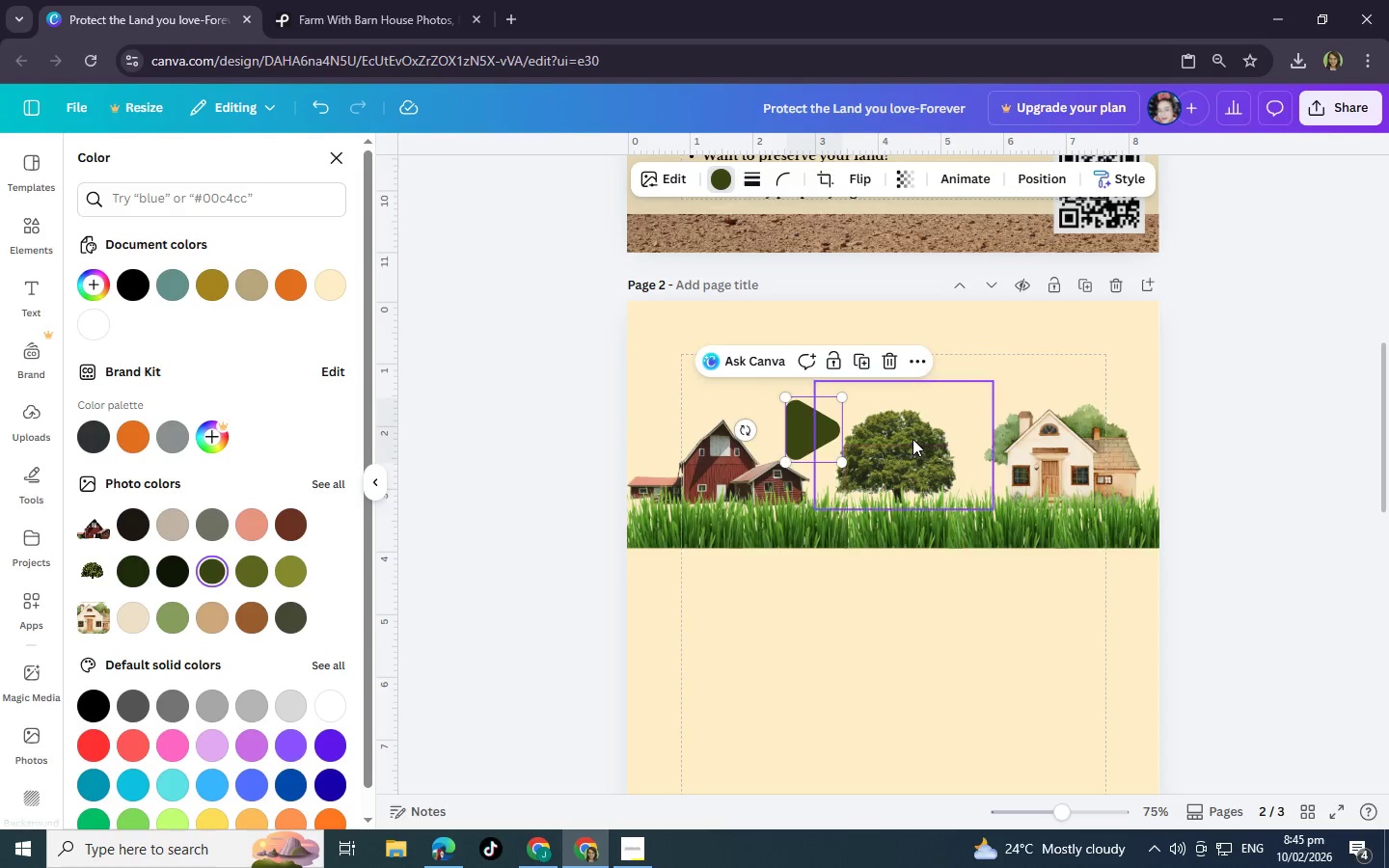 
left_click([912, 437])
 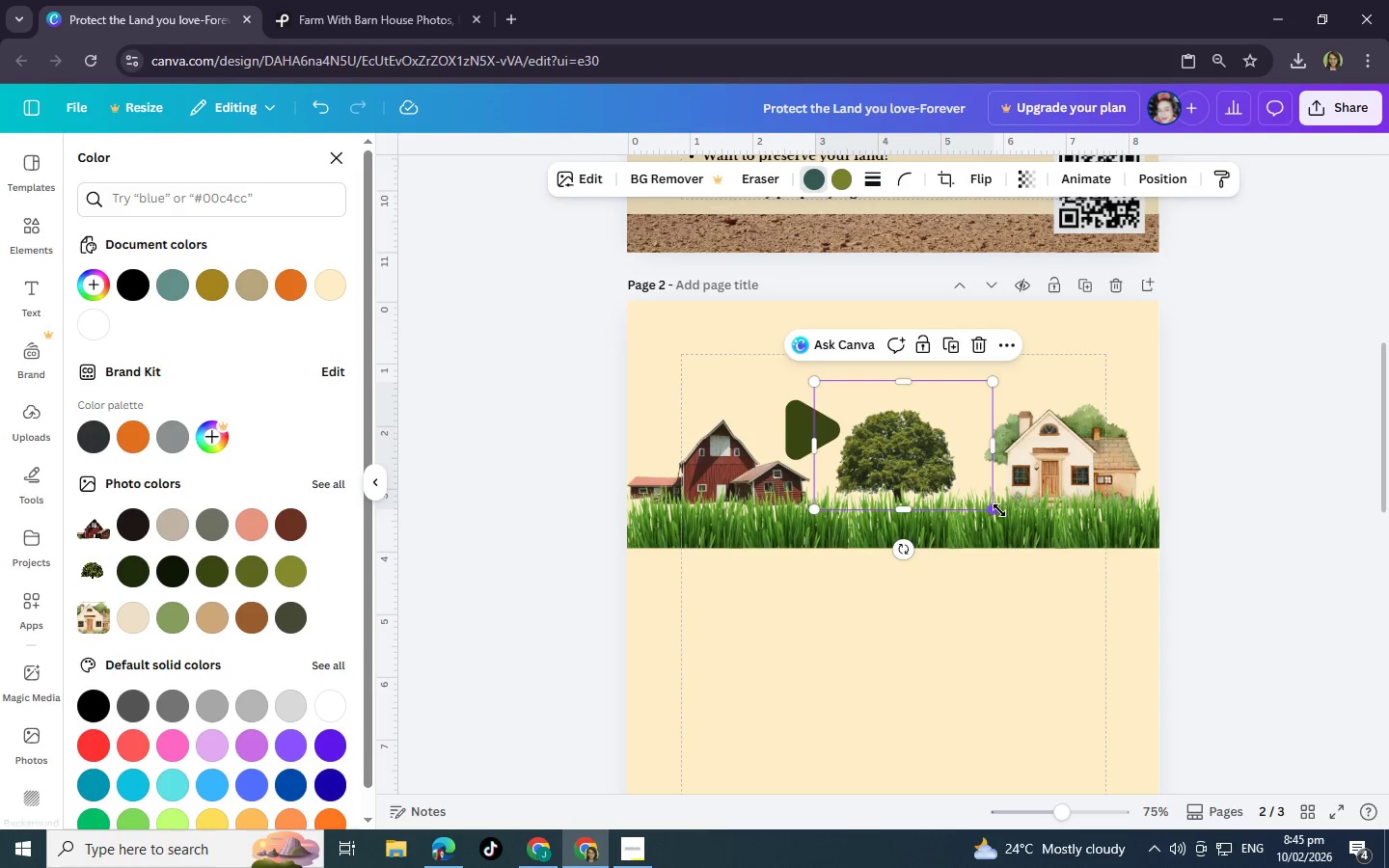 
left_click_drag(start_coordinate=[999, 510], to_coordinate=[991, 510])
 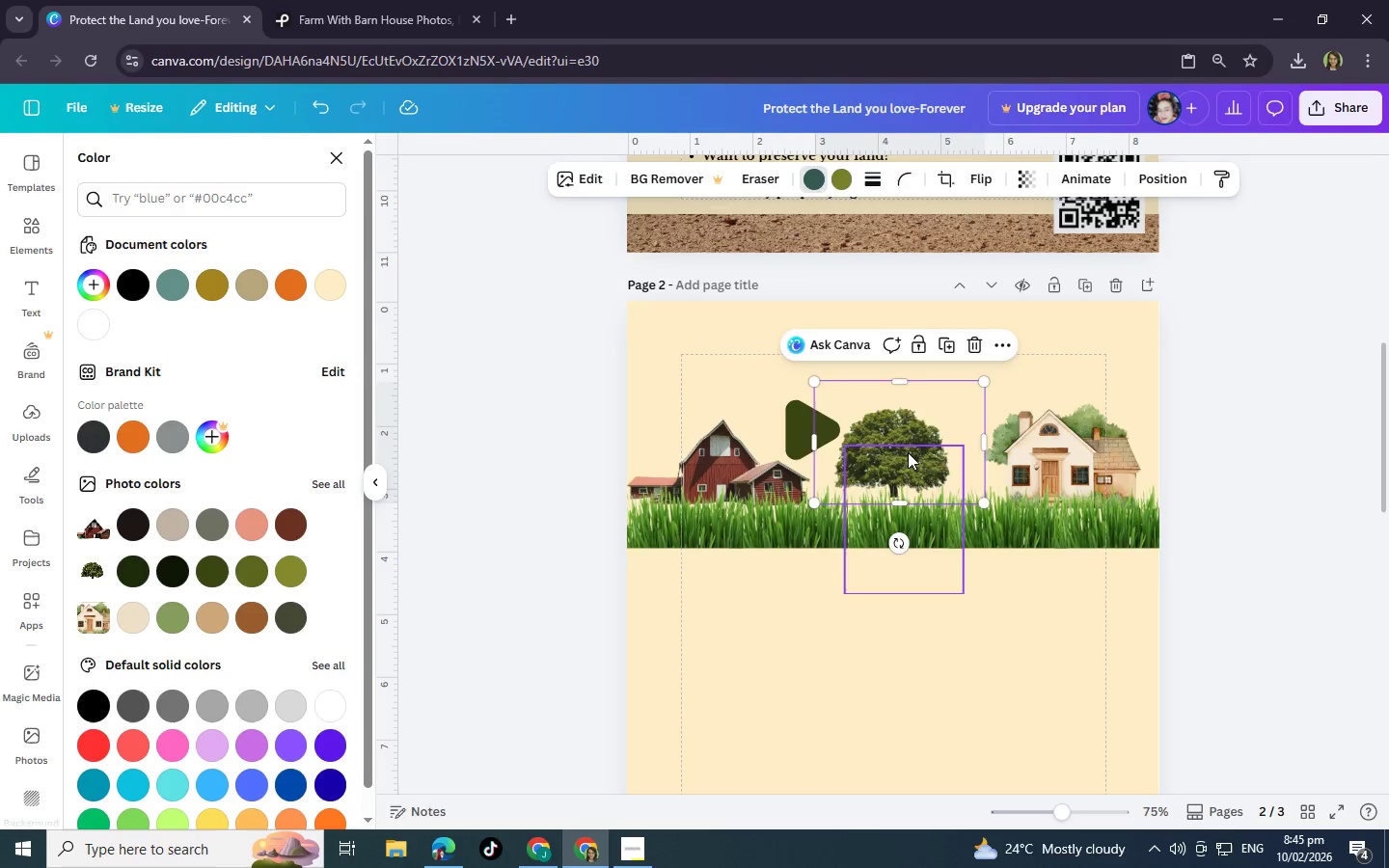 
left_click_drag(start_coordinate=[900, 450], to_coordinate=[917, 453])
 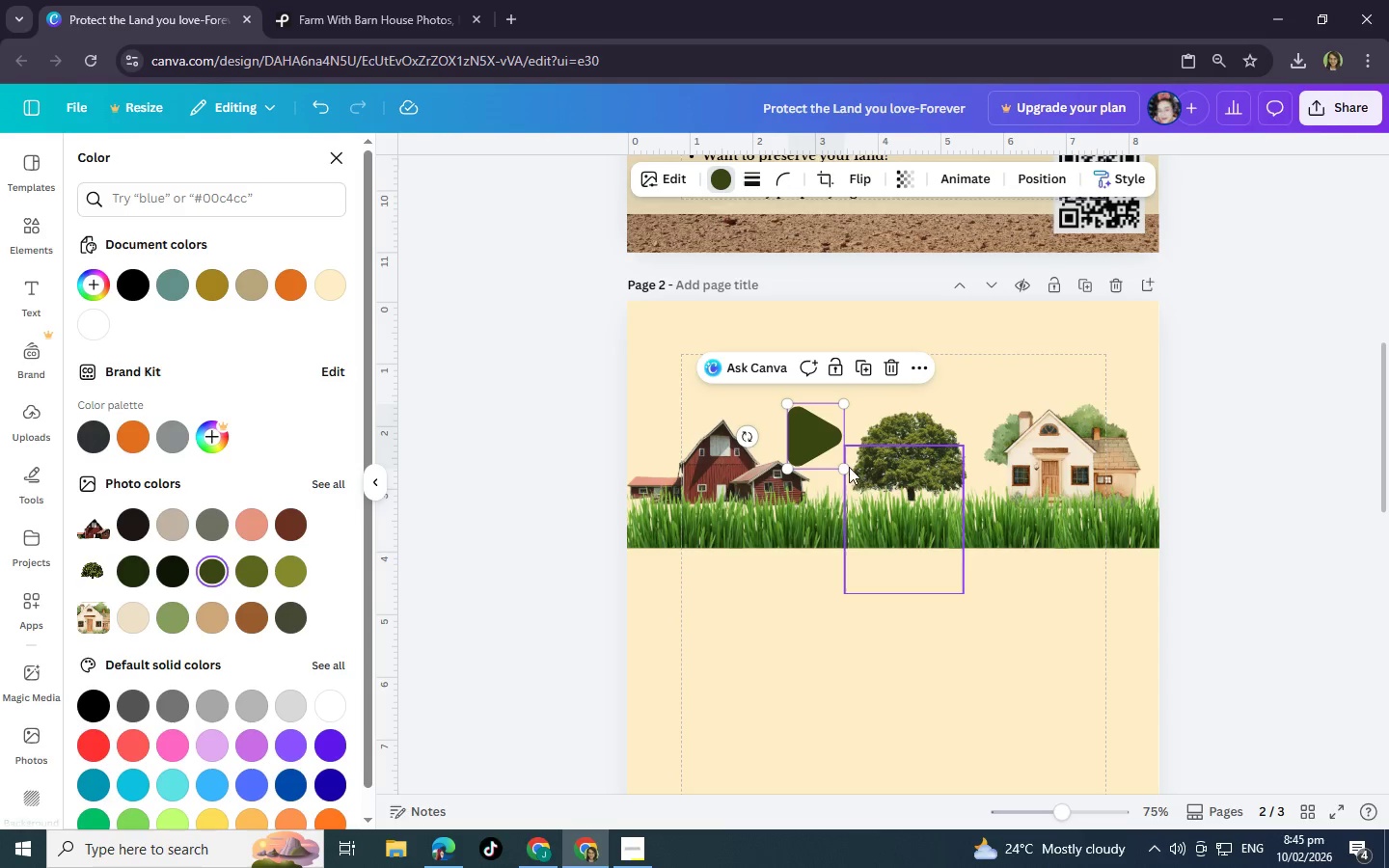 
left_click_drag(start_coordinate=[841, 467], to_coordinate=[822, 445])
 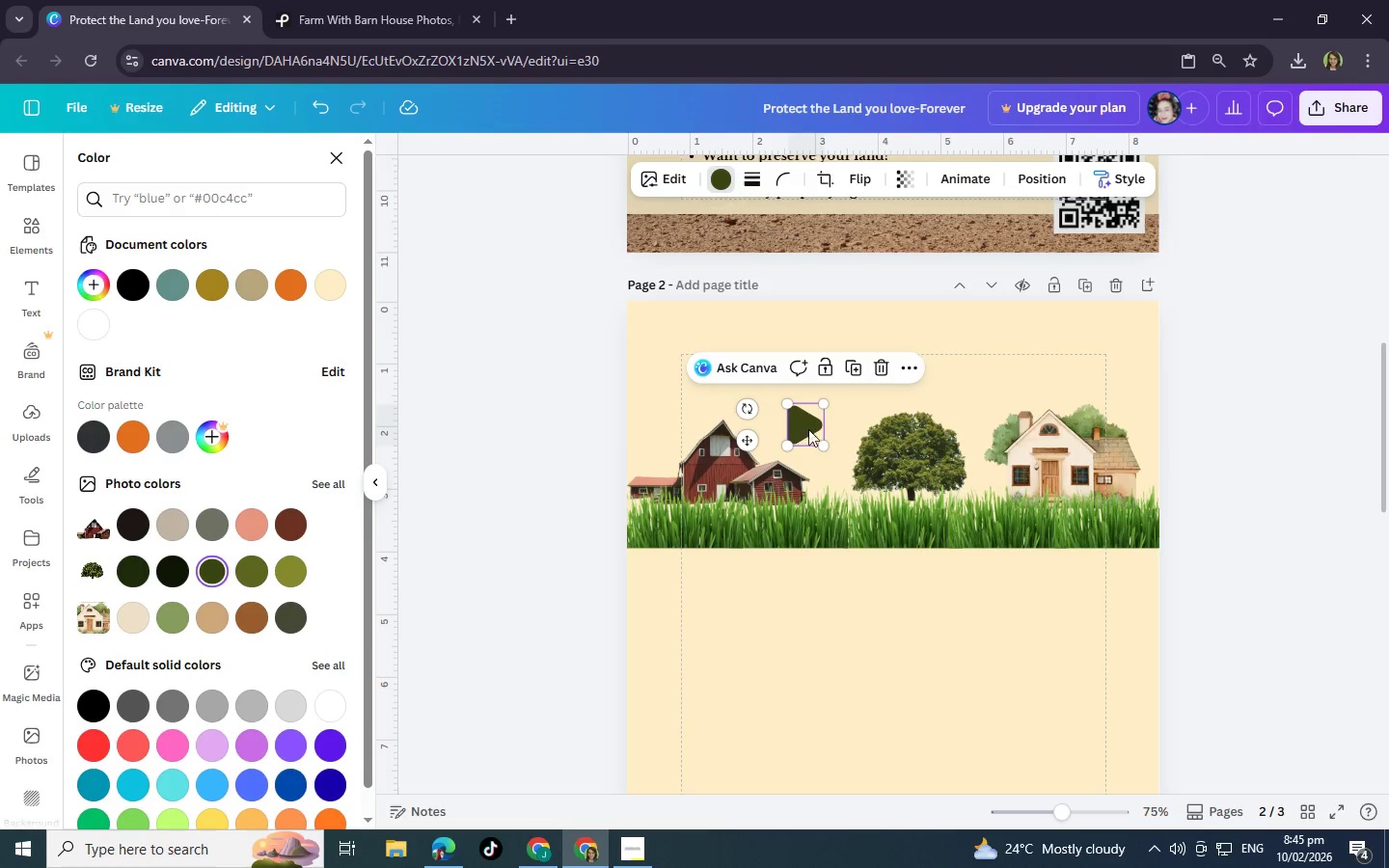 
left_click_drag(start_coordinate=[803, 425], to_coordinate=[832, 466])
 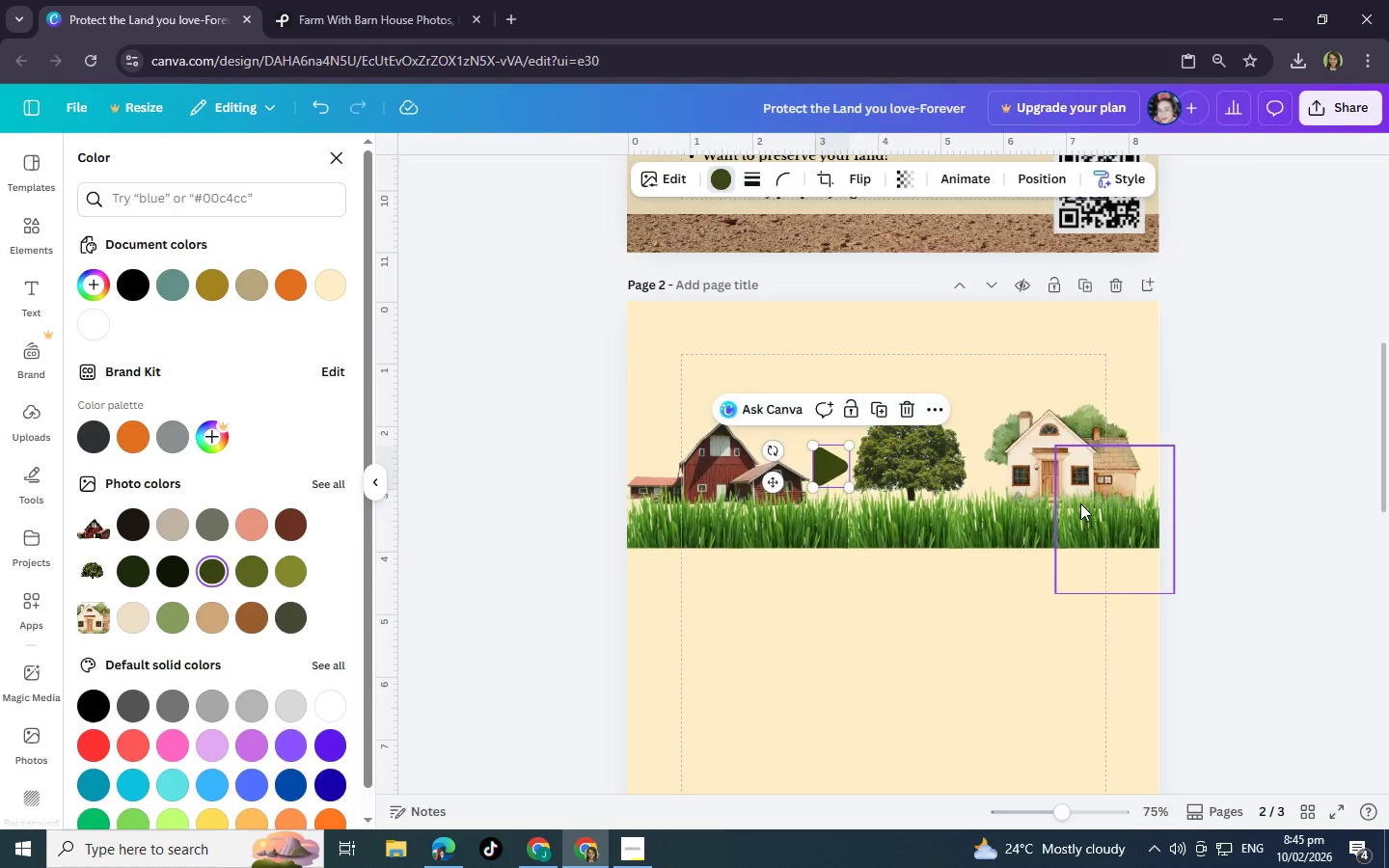 
left_click([1080, 503])
 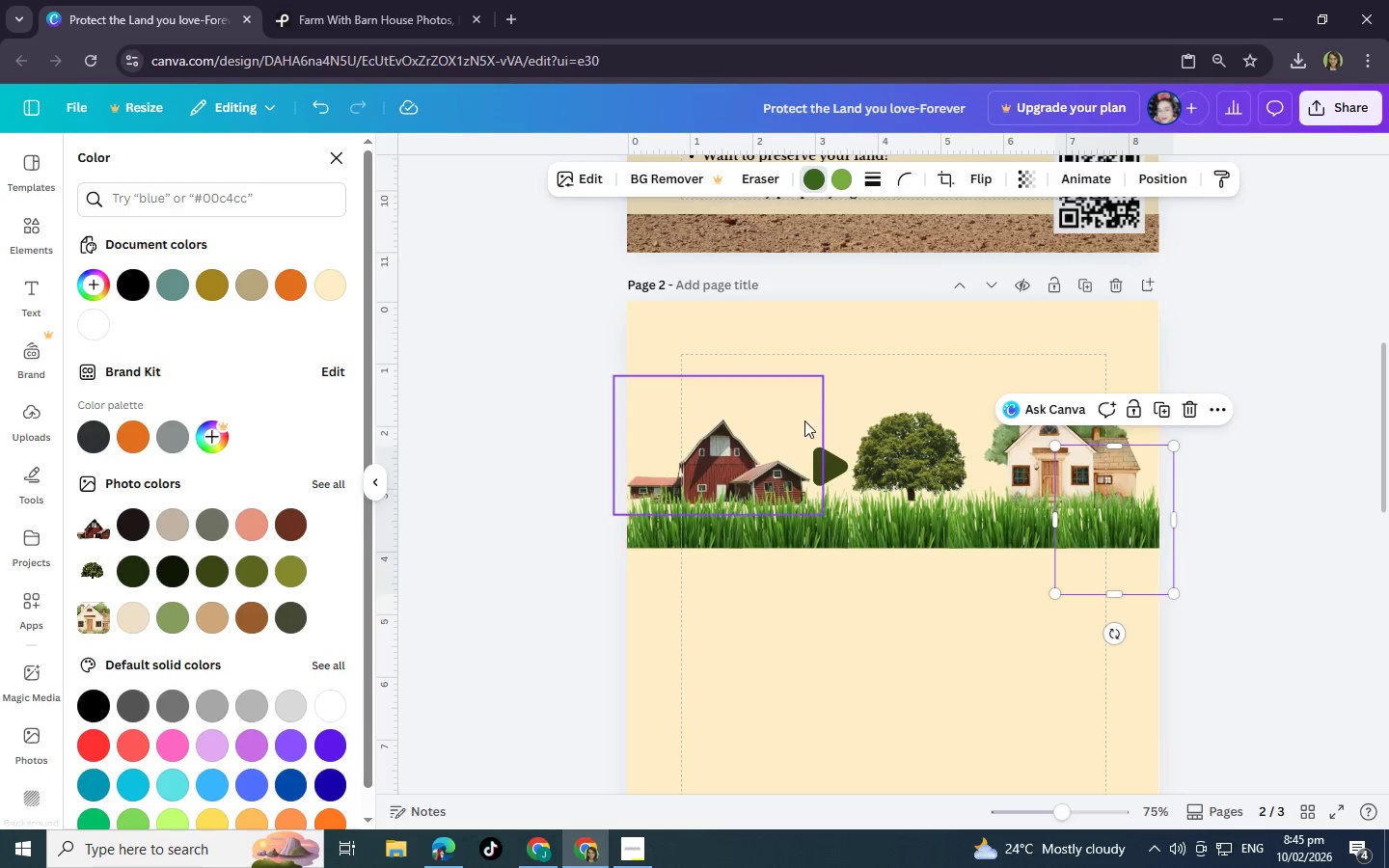 
left_click([829, 461])
 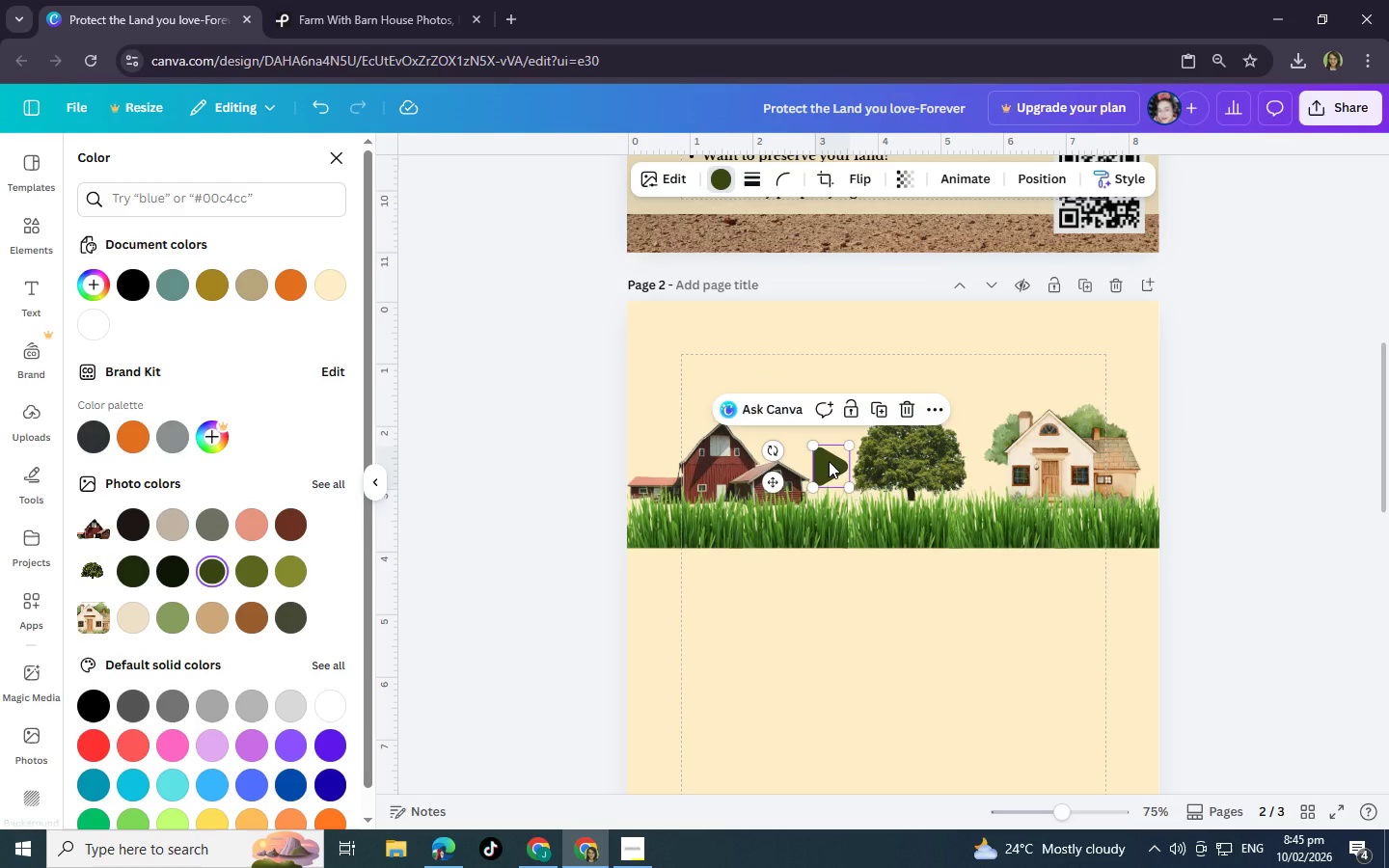 
key(Control+C)
 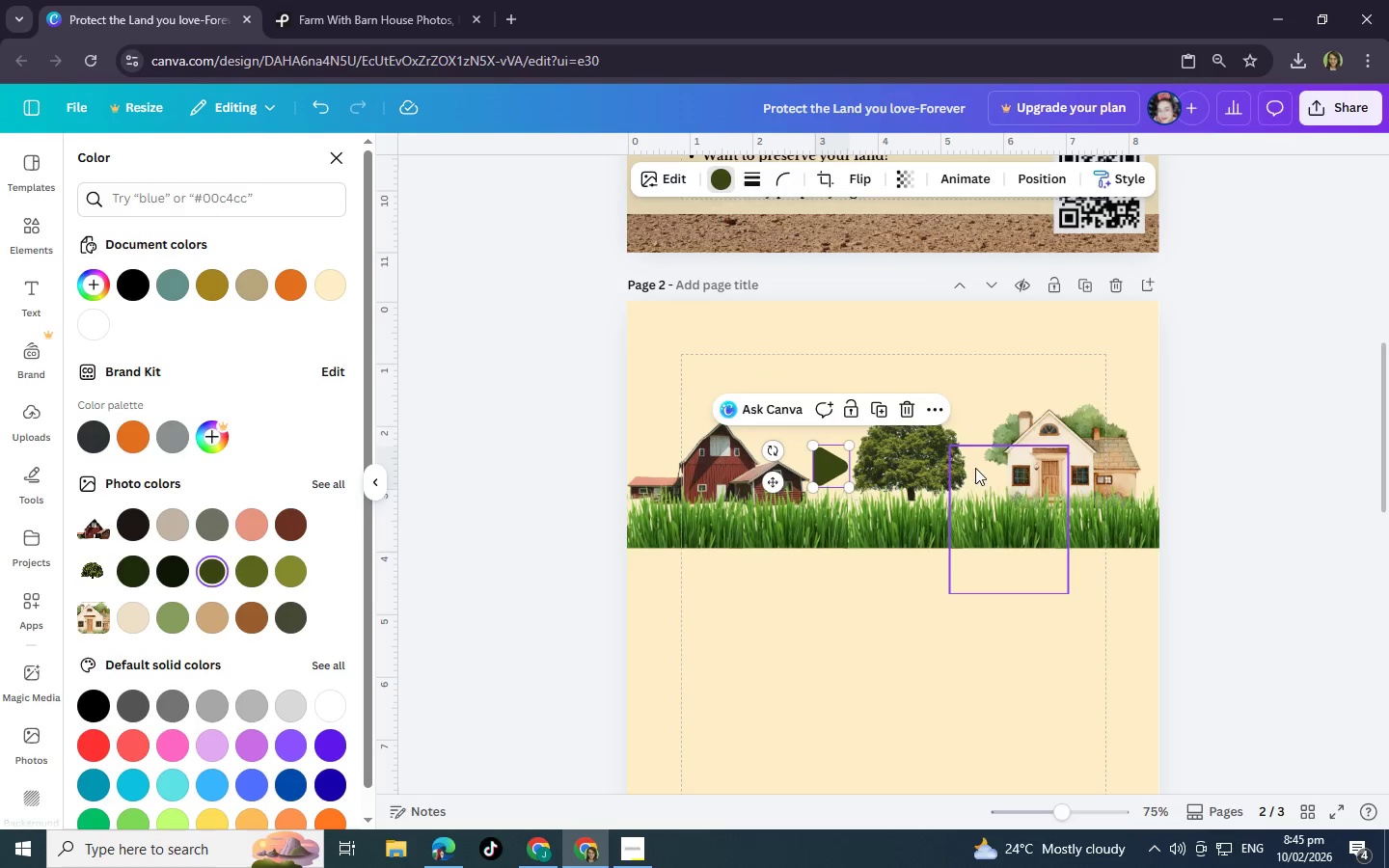 
left_click([971, 466])
 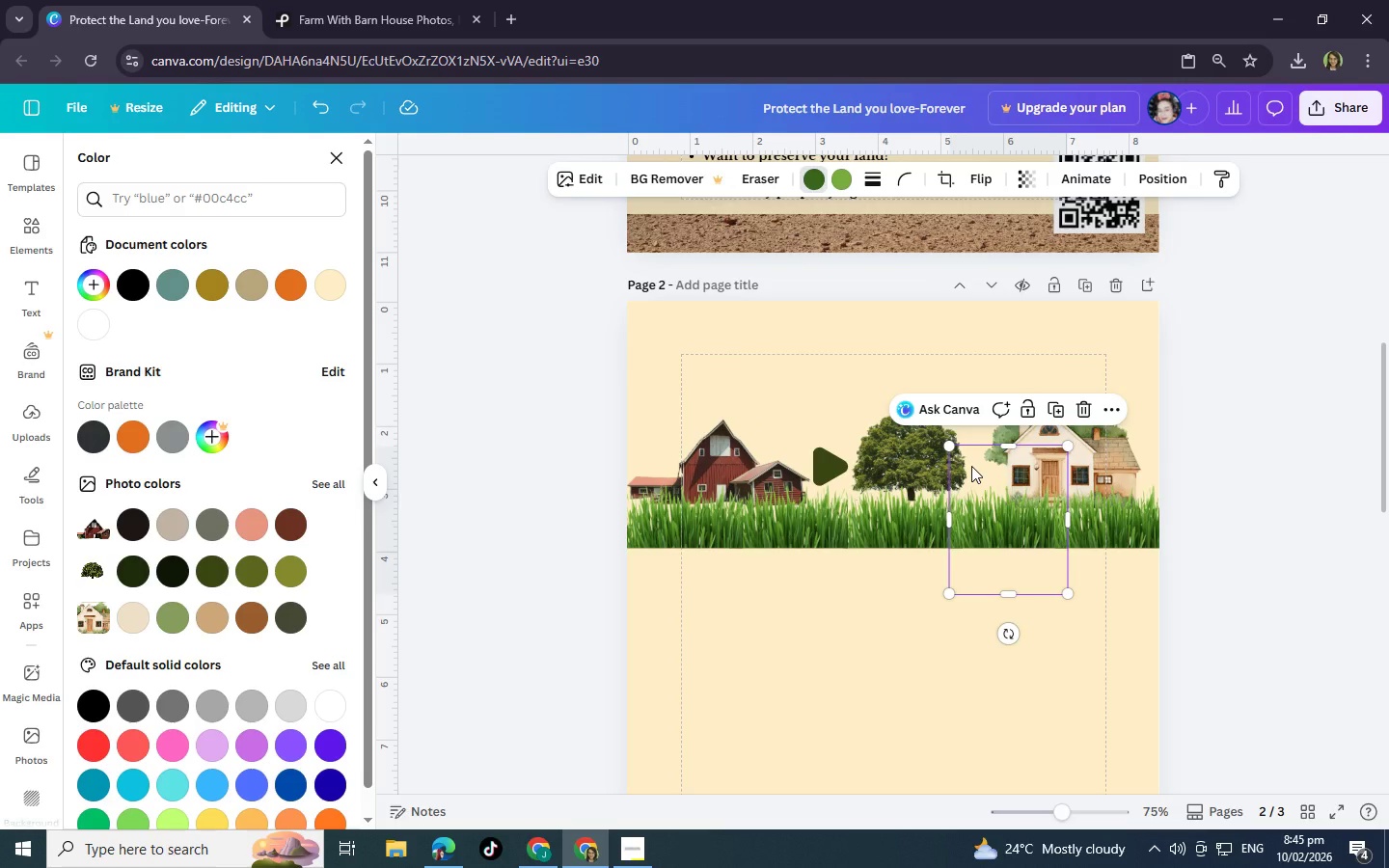 
key(Control+V)
 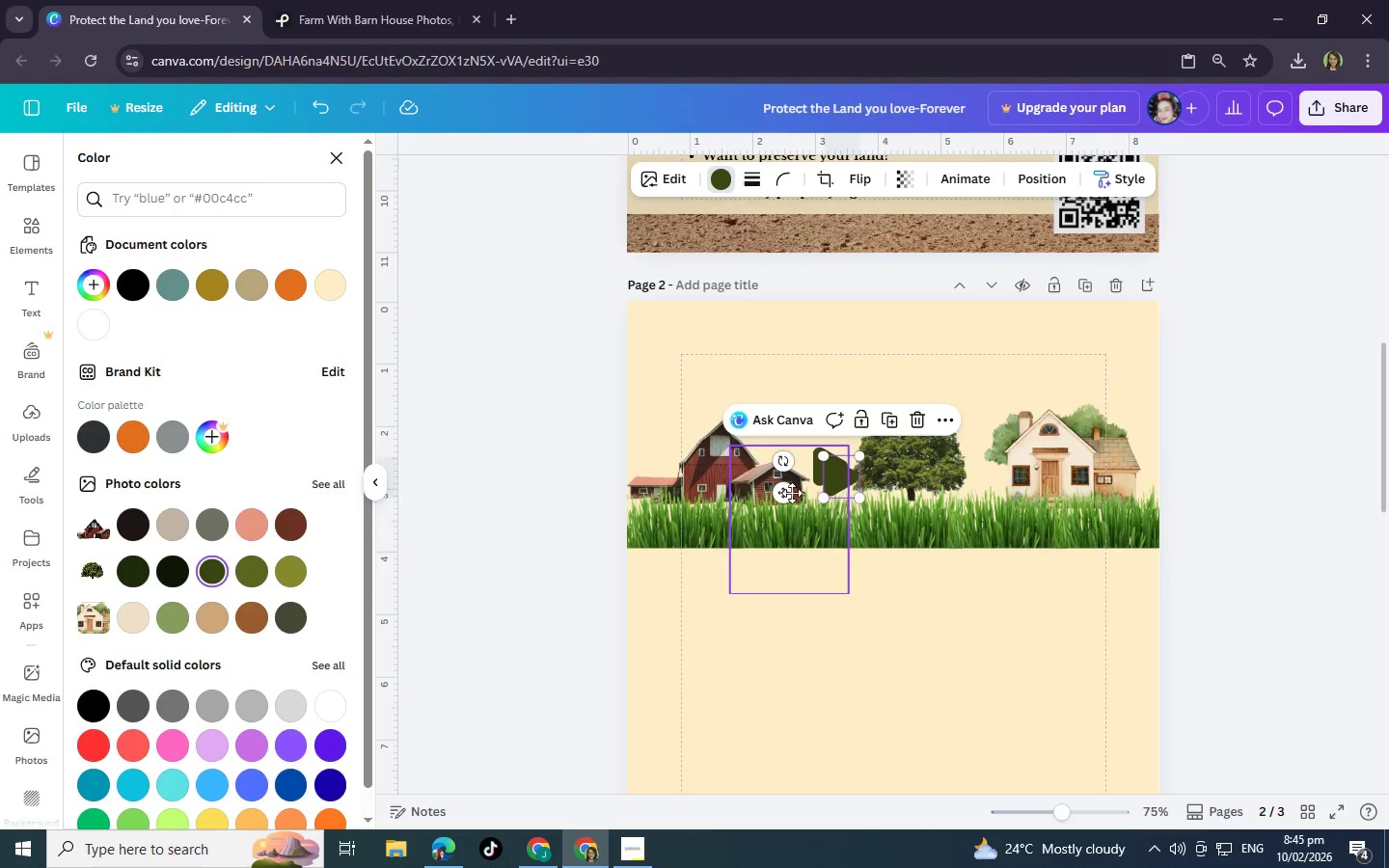 
left_click_drag(start_coordinate=[784, 490], to_coordinate=[933, 482])
 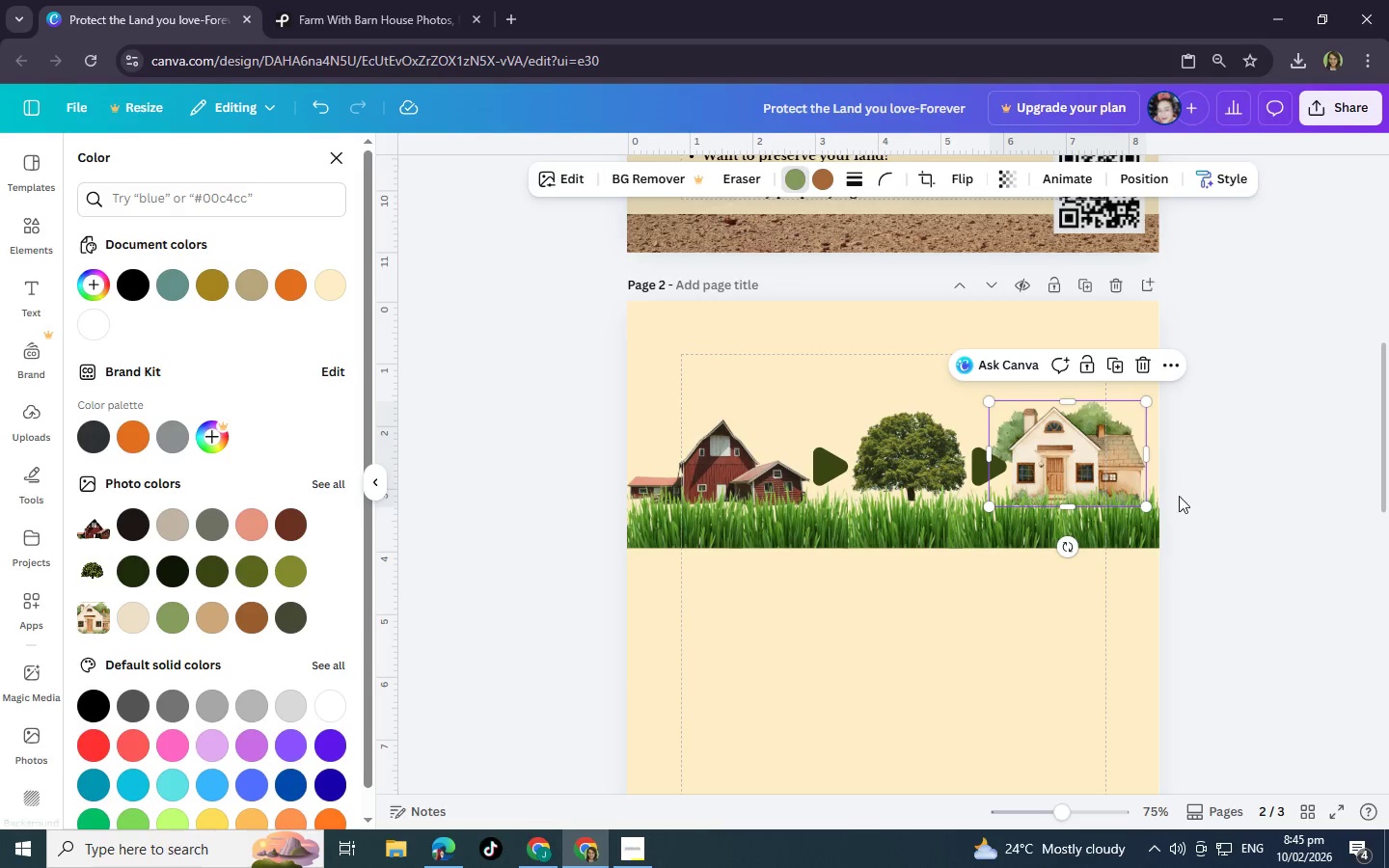 
left_click_drag(start_coordinate=[1150, 506], to_coordinate=[1143, 496])
 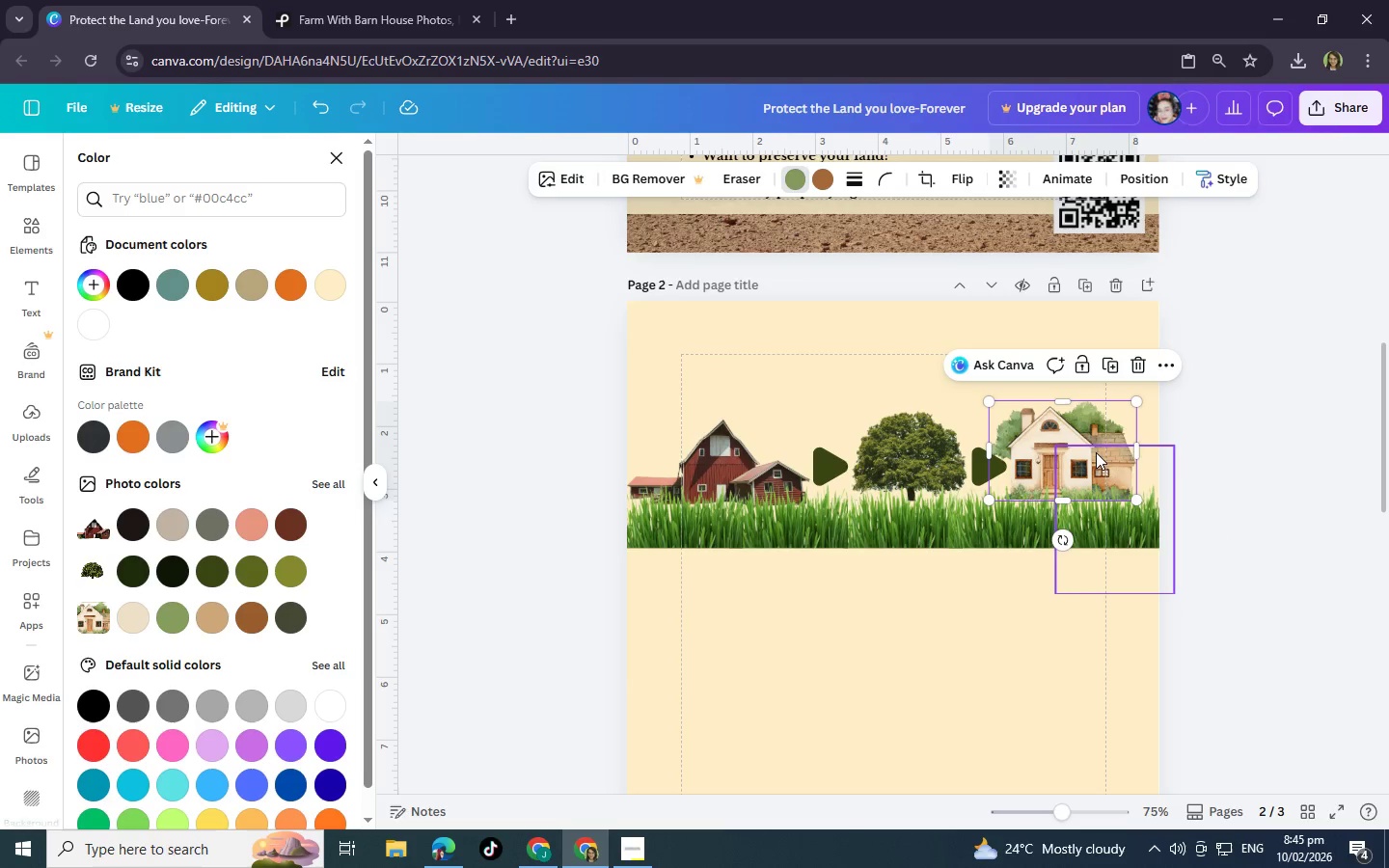 
left_click_drag(start_coordinate=[1096, 452], to_coordinate=[1107, 455])
 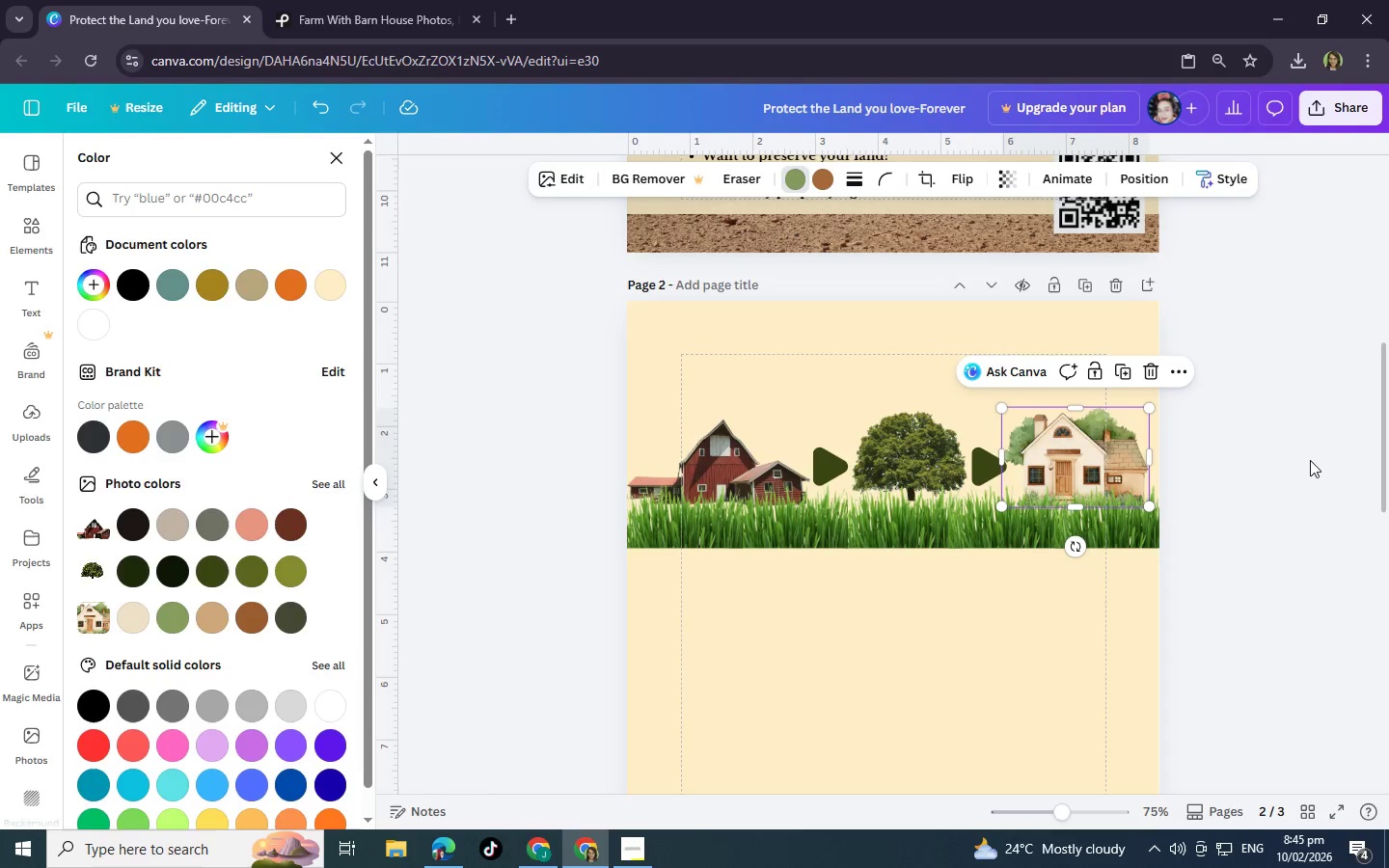 
left_click([1310, 460])
 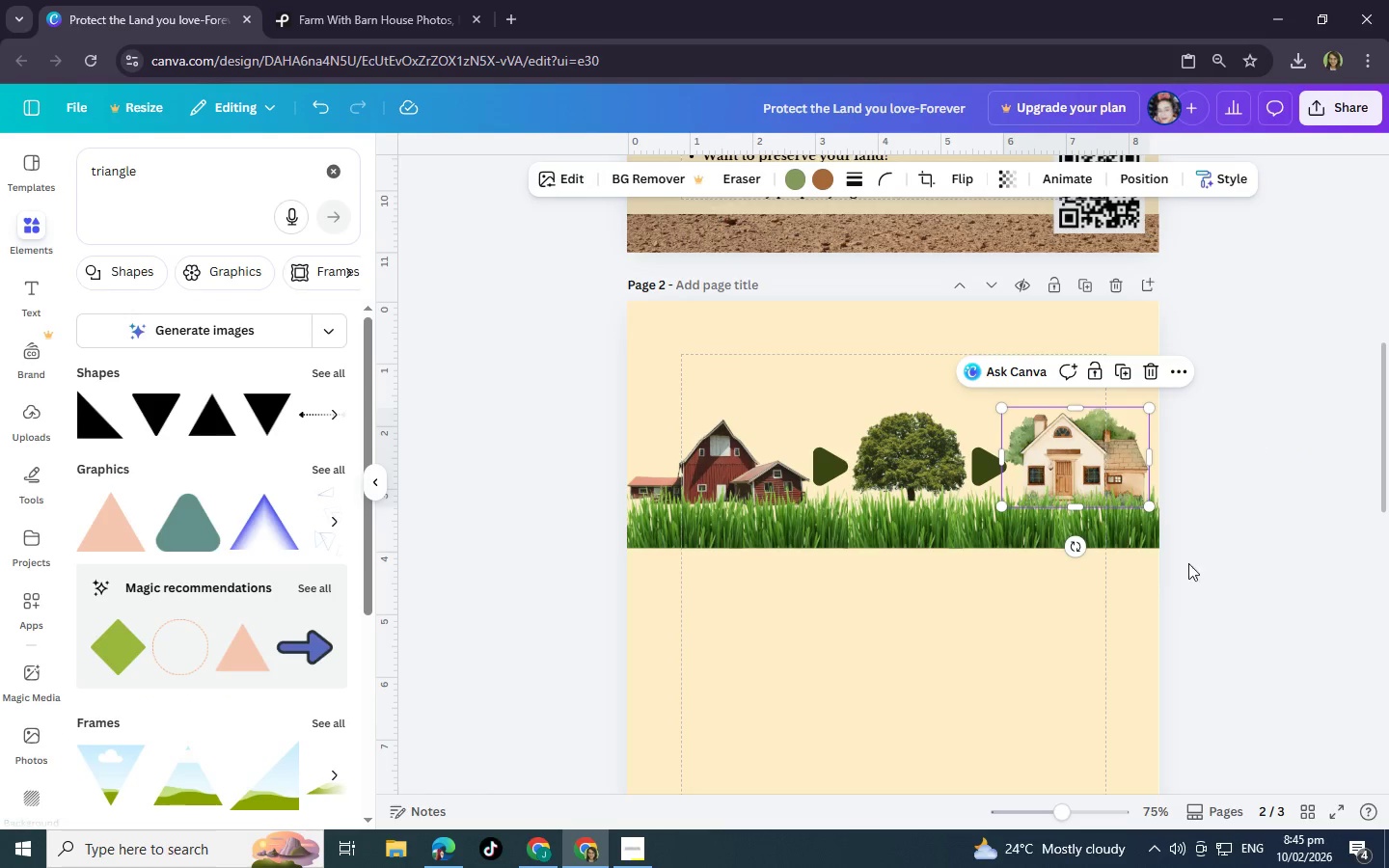 
left_click([854, 741])
 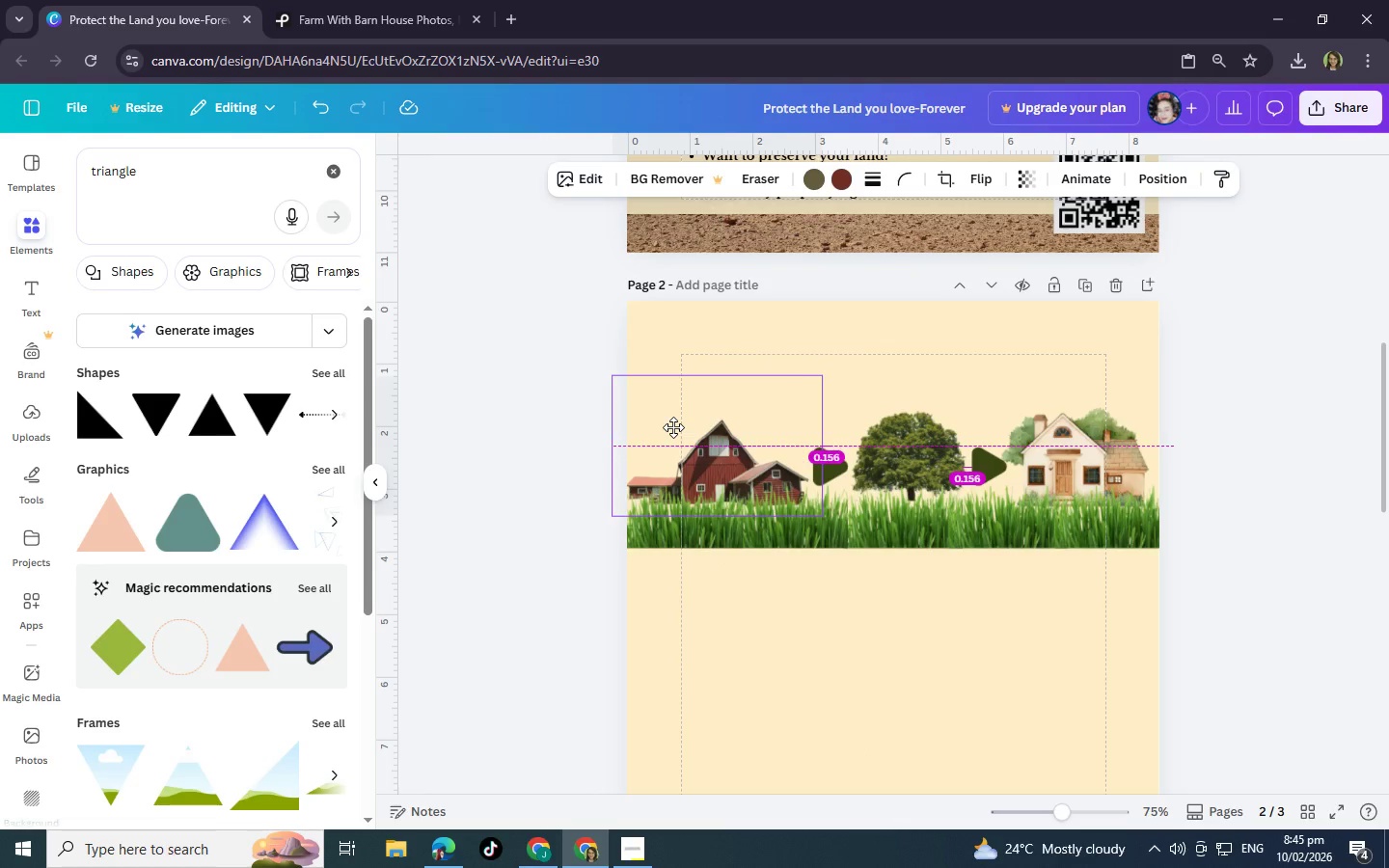 
wait(7.92)
 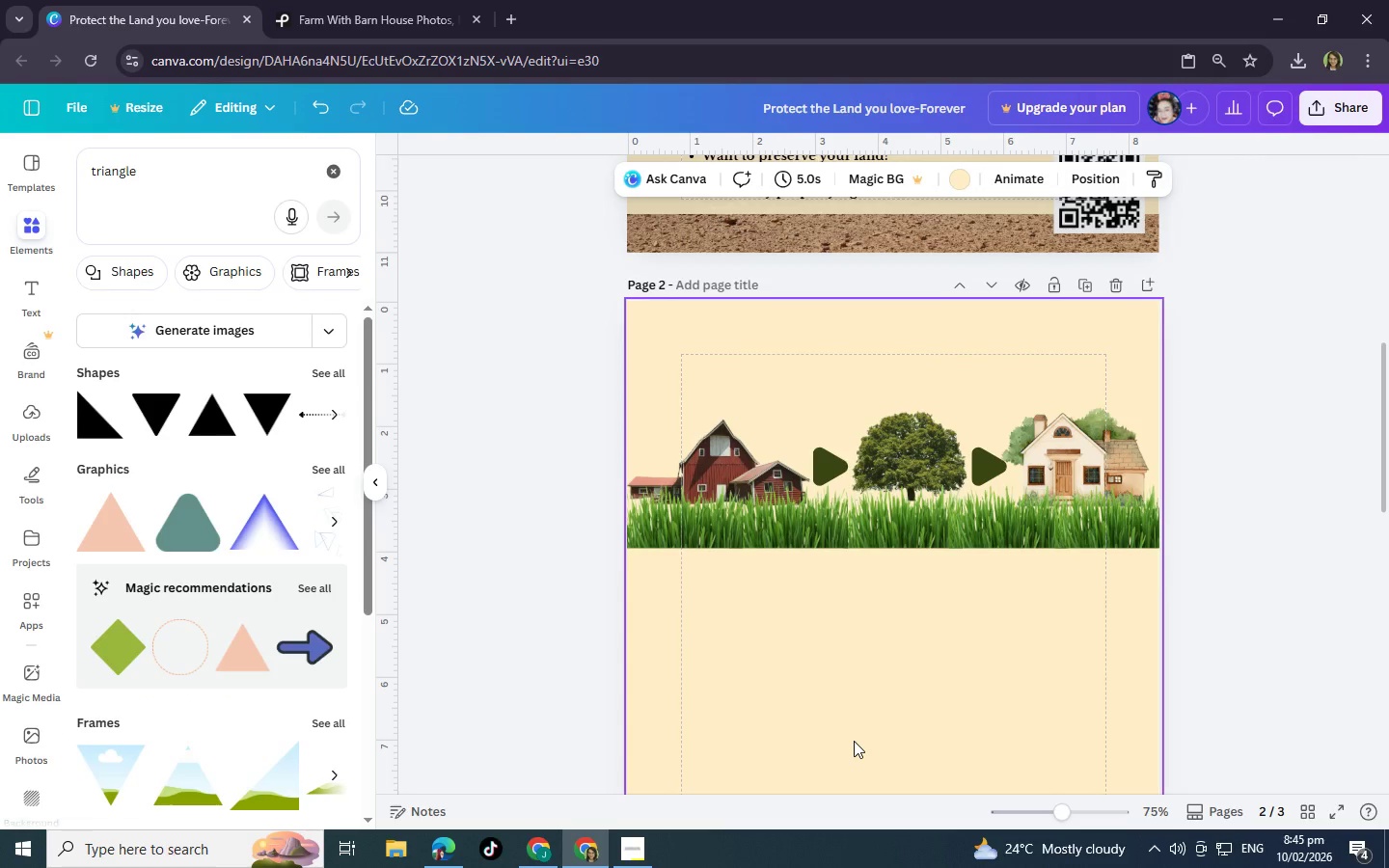 
left_click([871, 637])
 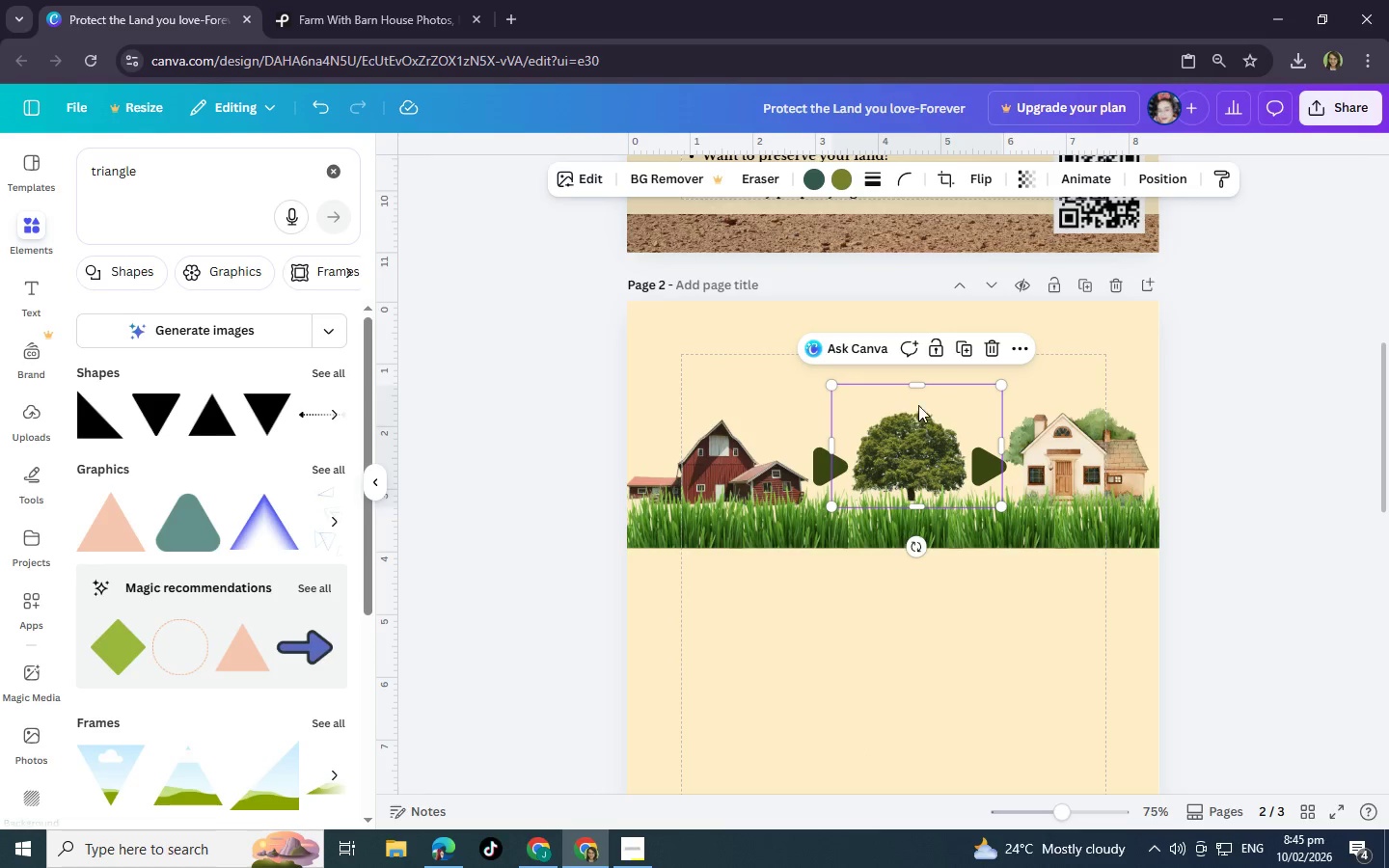 
left_click_drag(start_coordinate=[918, 383], to_coordinate=[917, 378])
 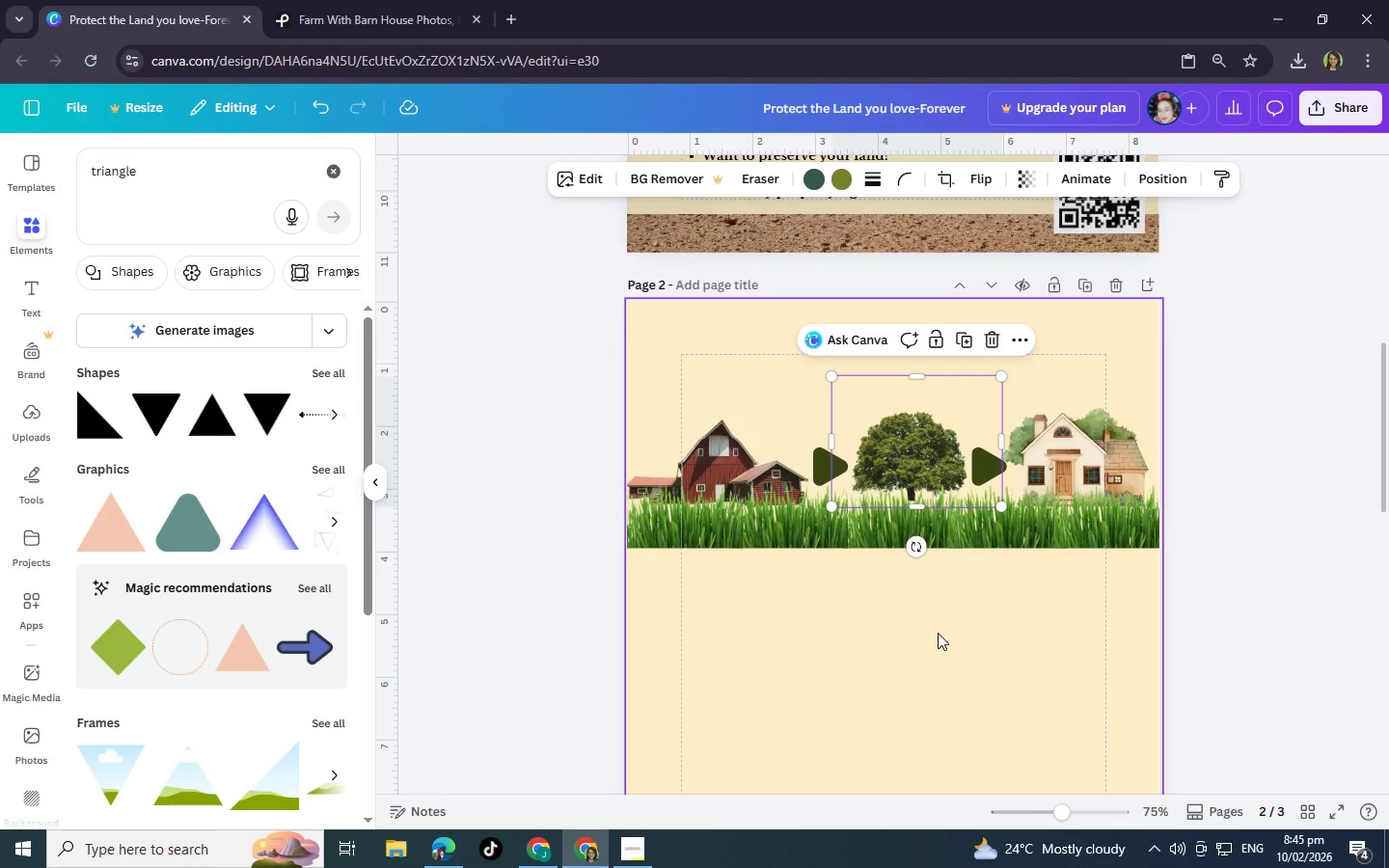 
left_click([938, 633])
 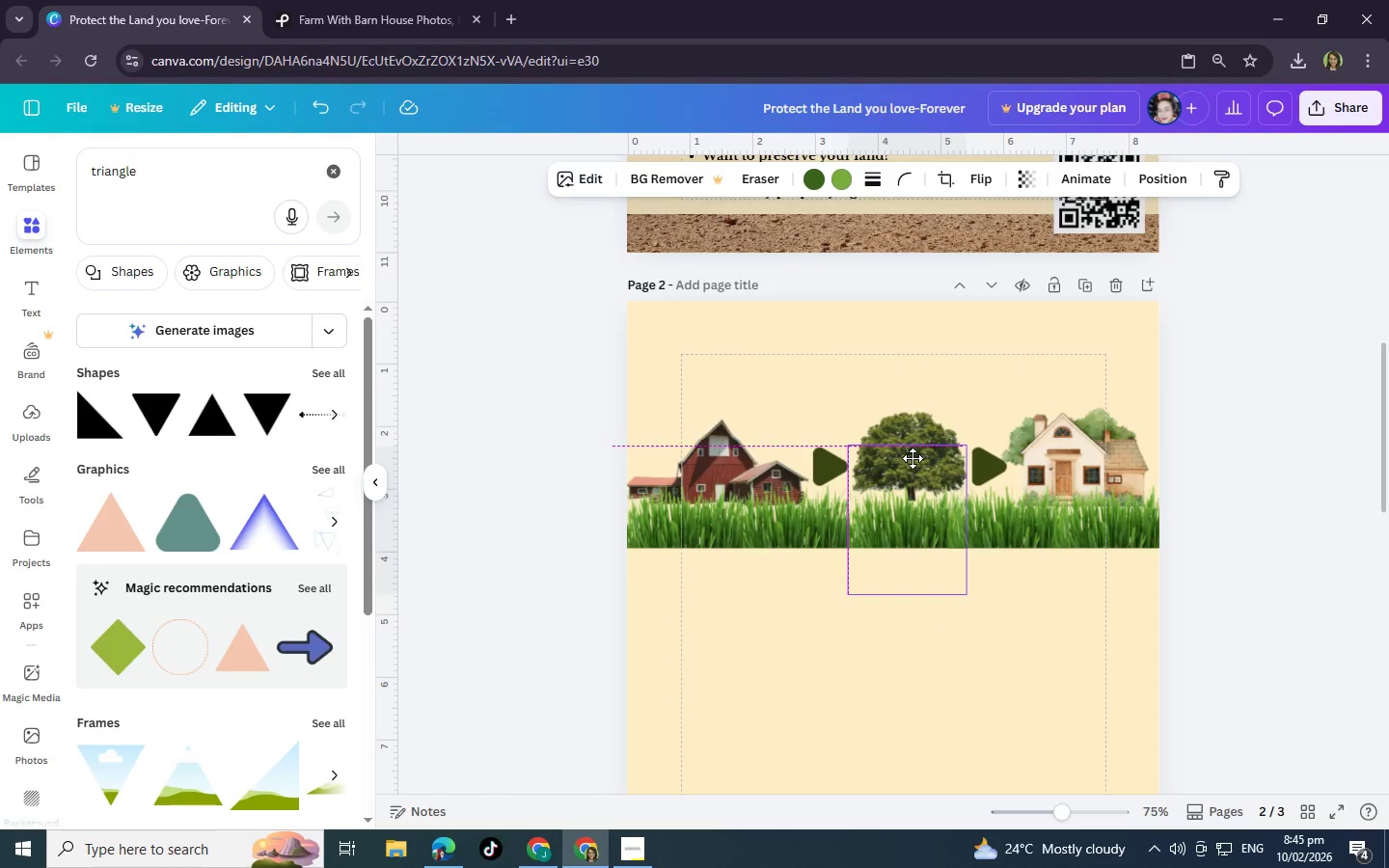 
left_click([1010, 629])
 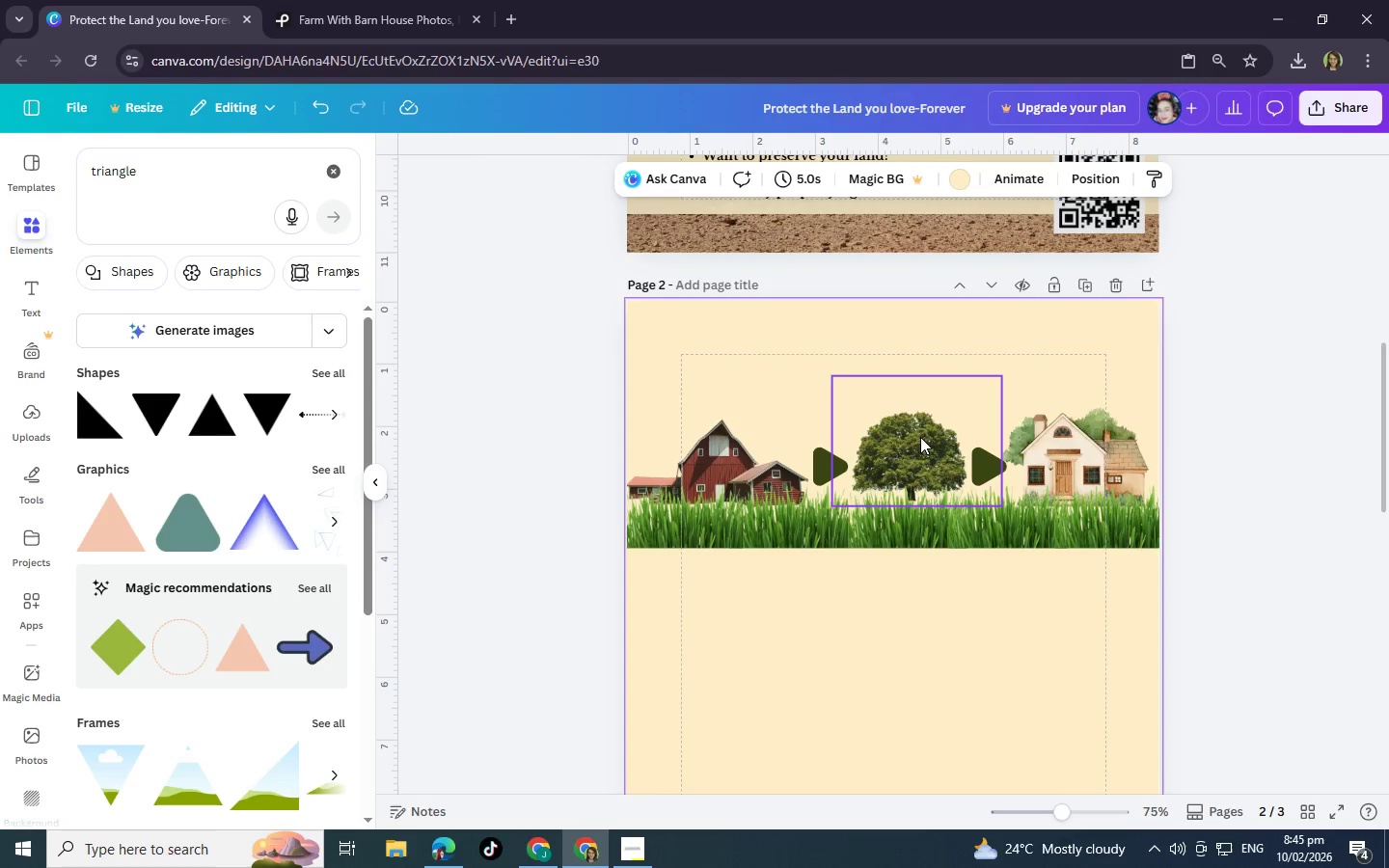 
mouse_move([935, 456])
 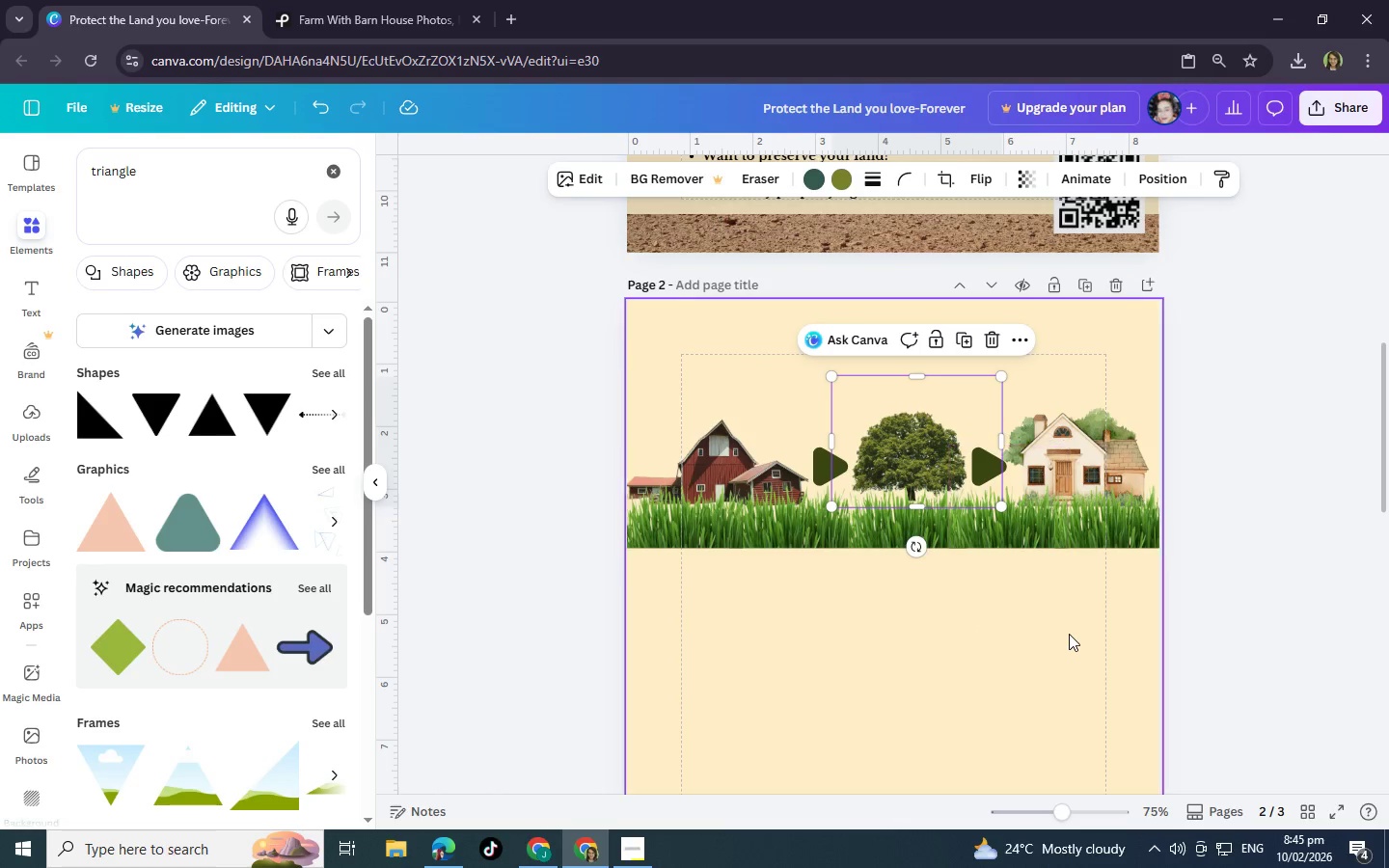 
left_click([1069, 634])
 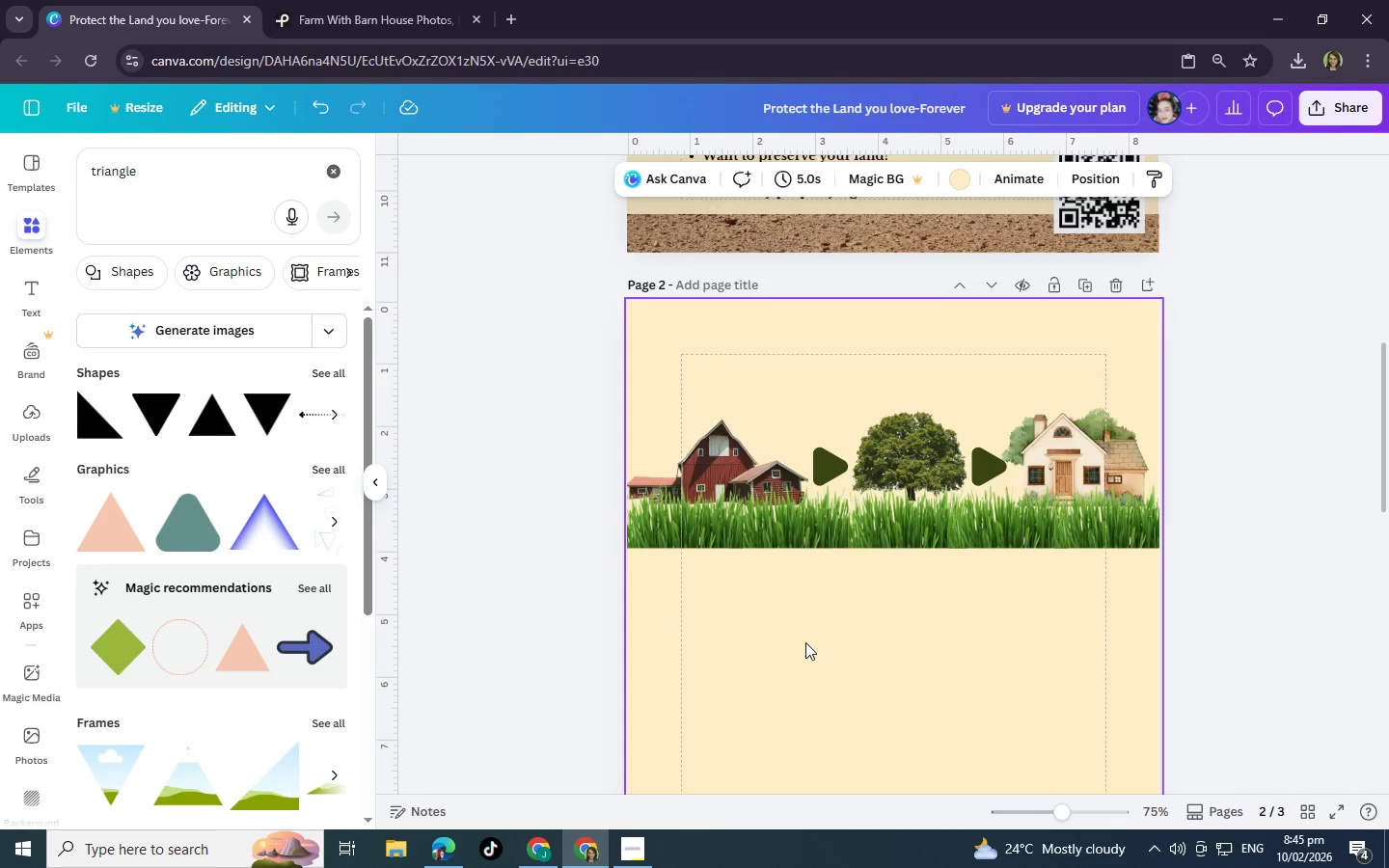 
wait(17.36)
 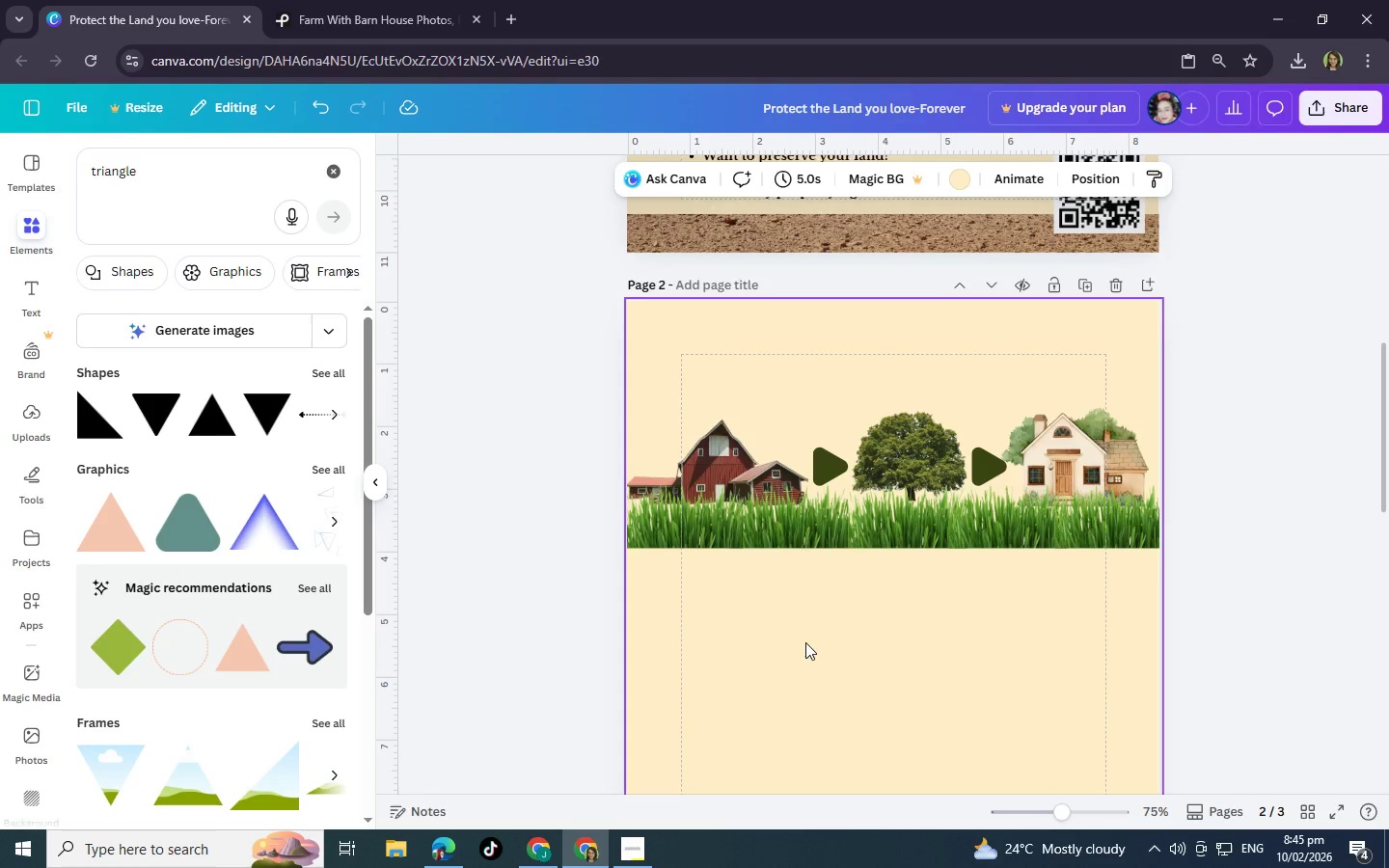 
key(Backspace)
key(Backspace)
key(Backspace)
key(Backspace)
key(Backspace)
key(Backspace)
key(Backspace)
key(Backspace)
key(Backspace)
type(oblong)
 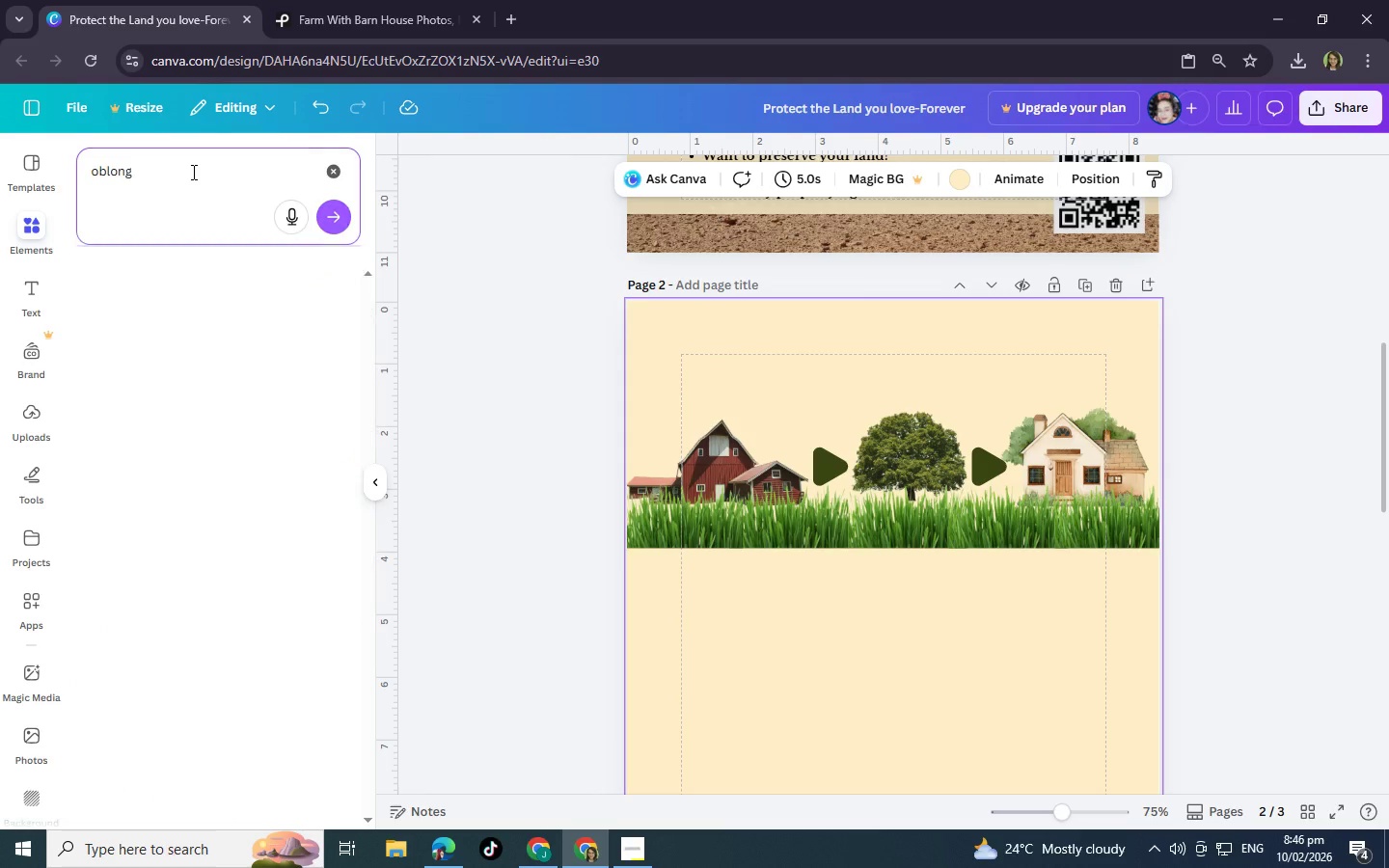 
key(Enter)
 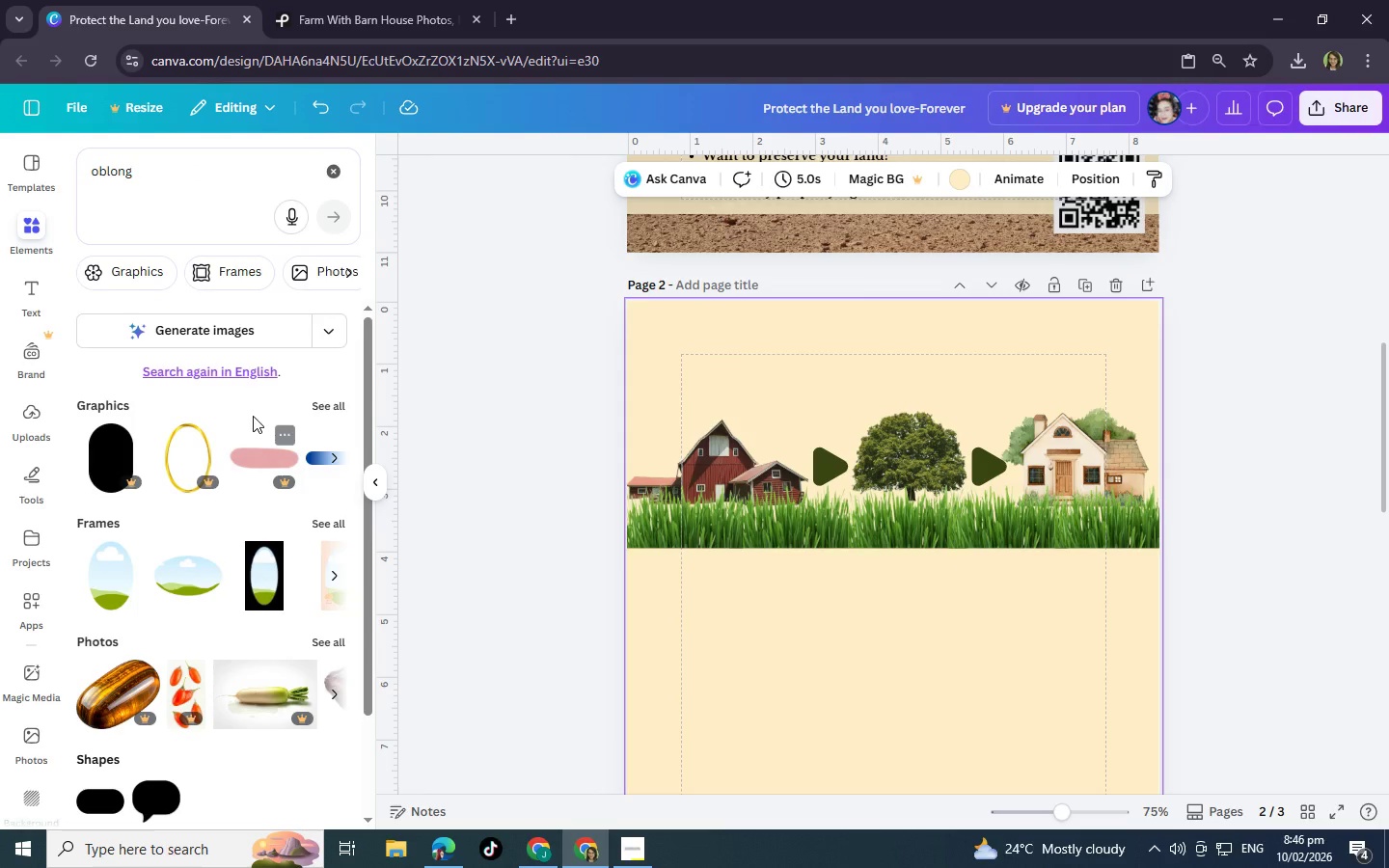 
left_click([325, 405])
 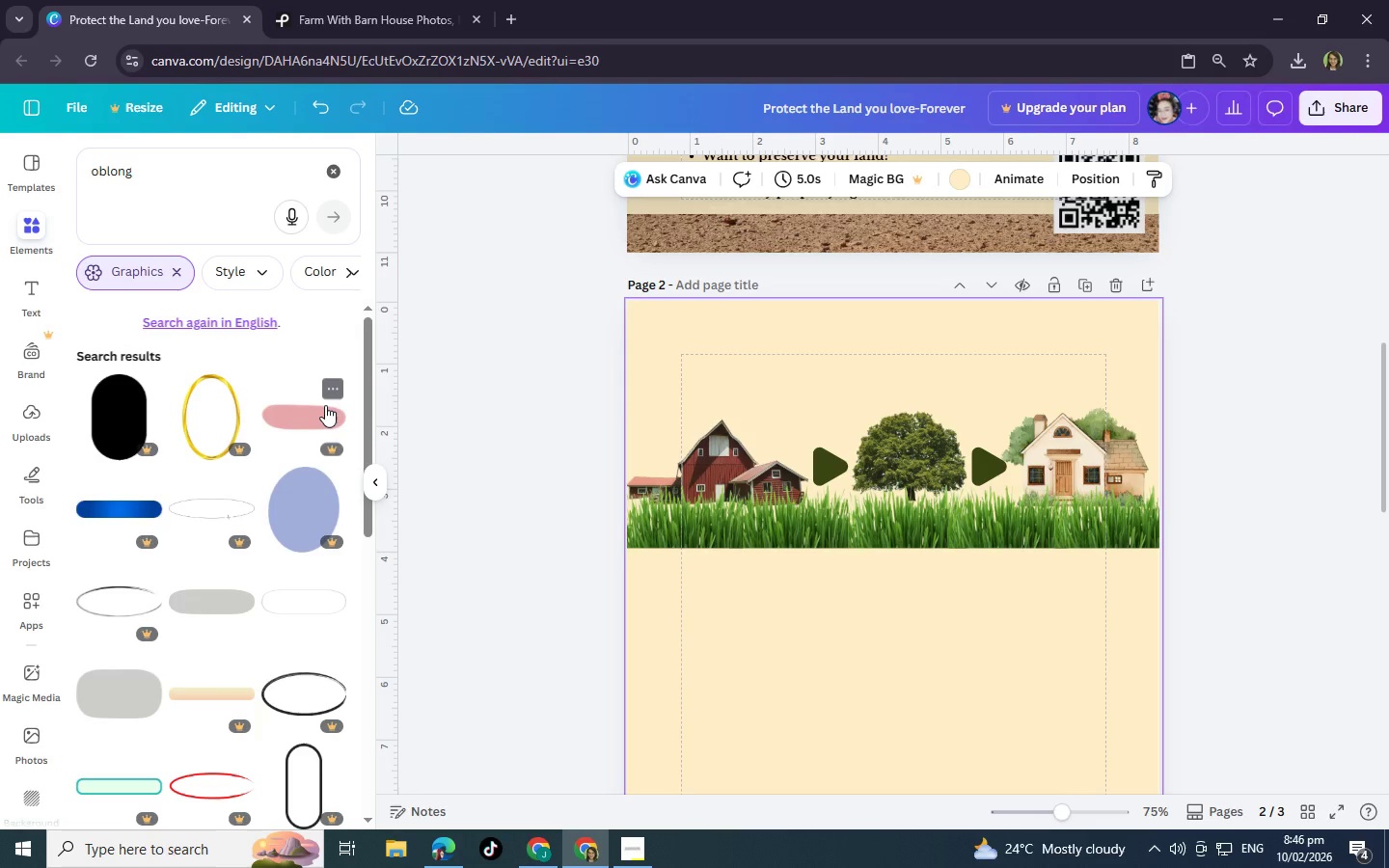 
scroll: coordinate [325, 405], scroll_direction: down, amount: 1.0
 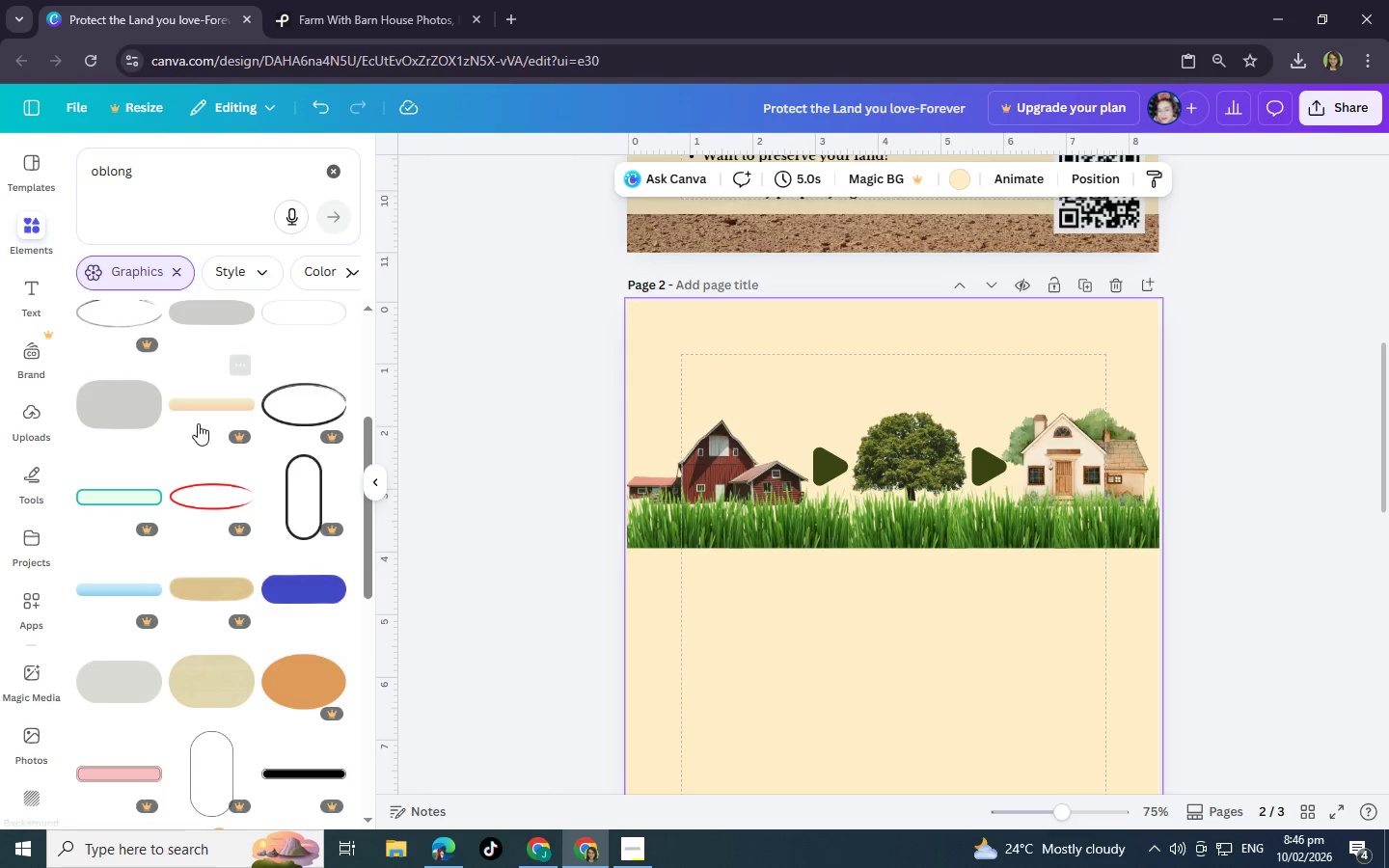 
left_click([125, 395])
 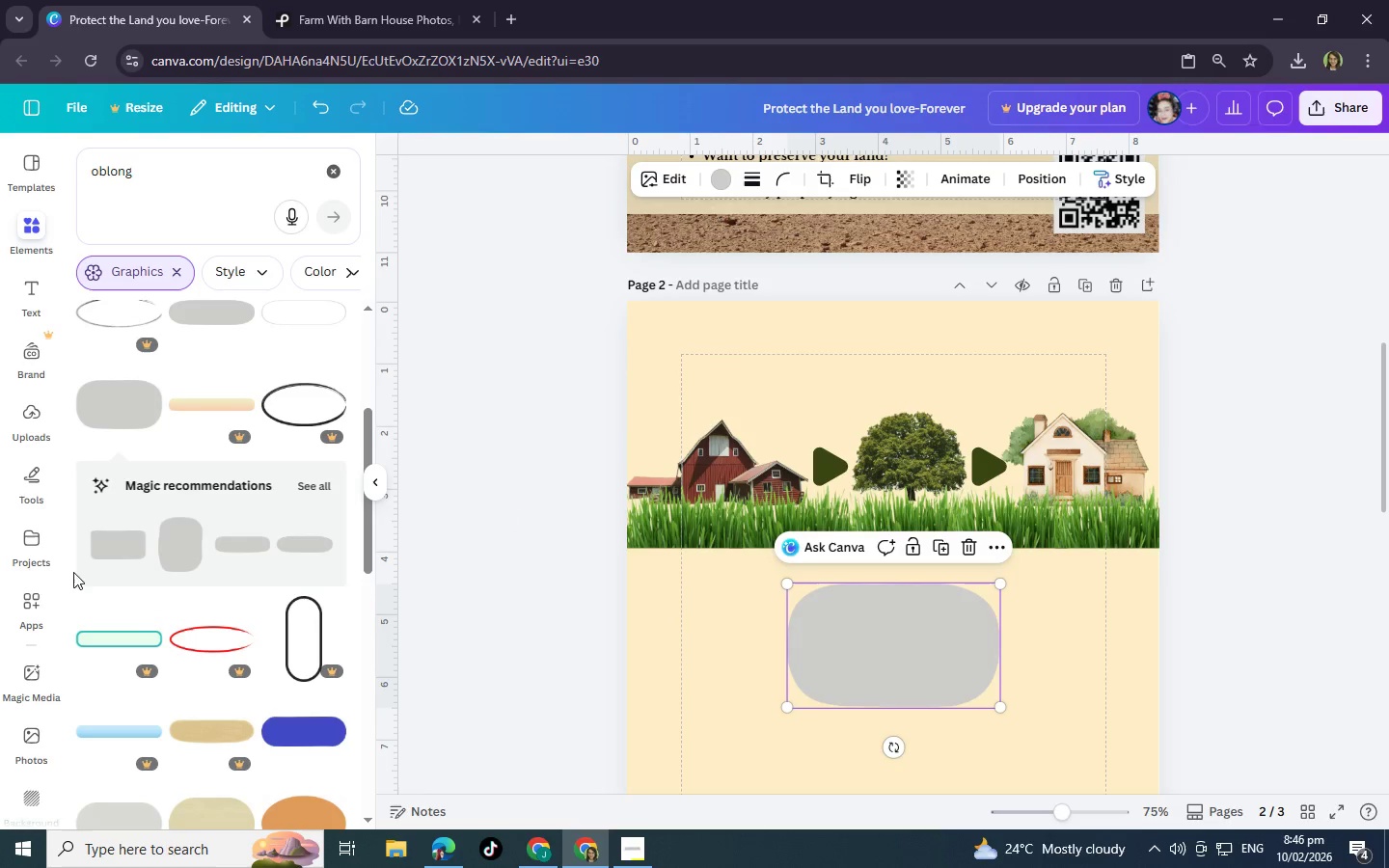 
left_click([929, 642])
 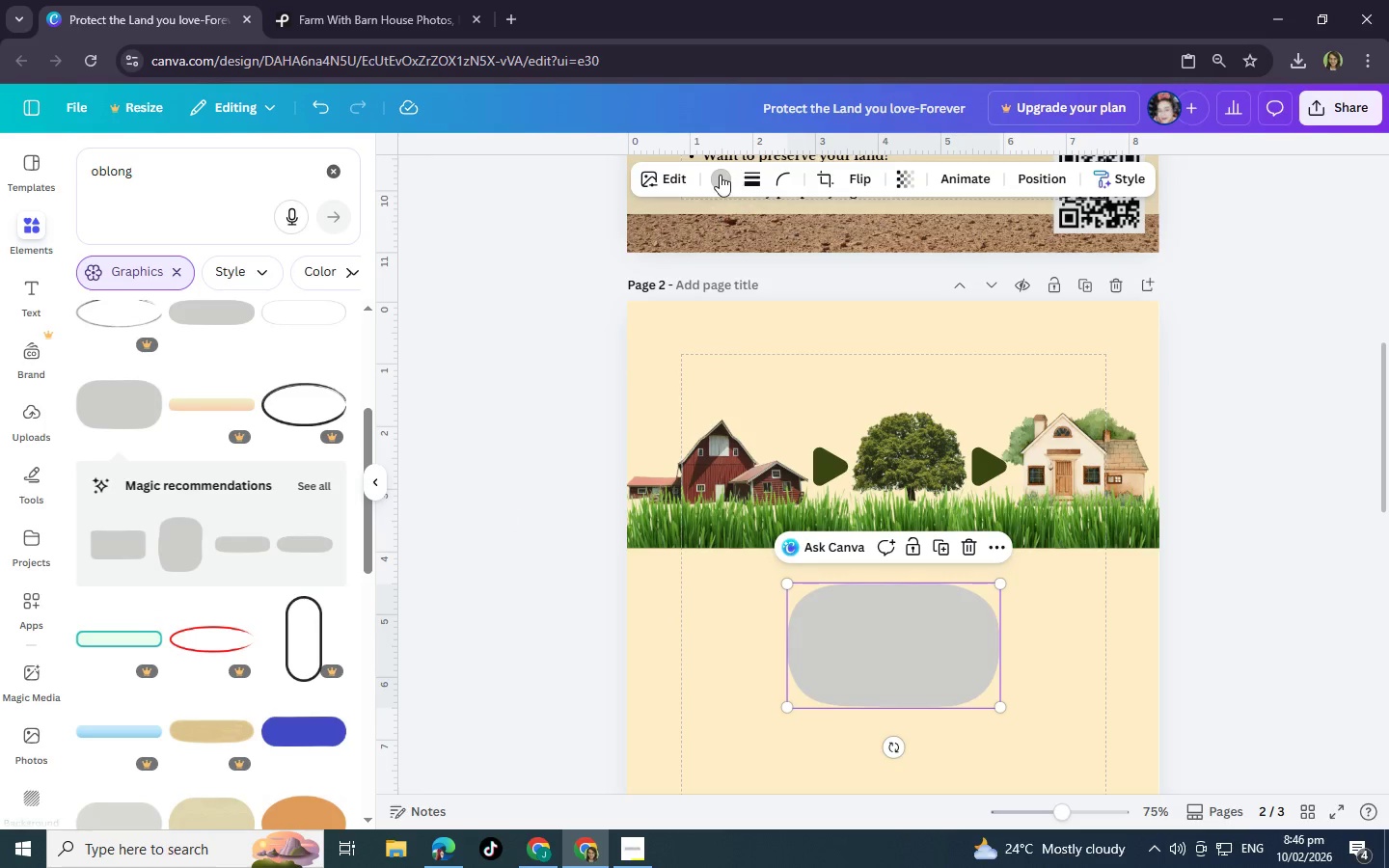 
left_click([718, 173])
 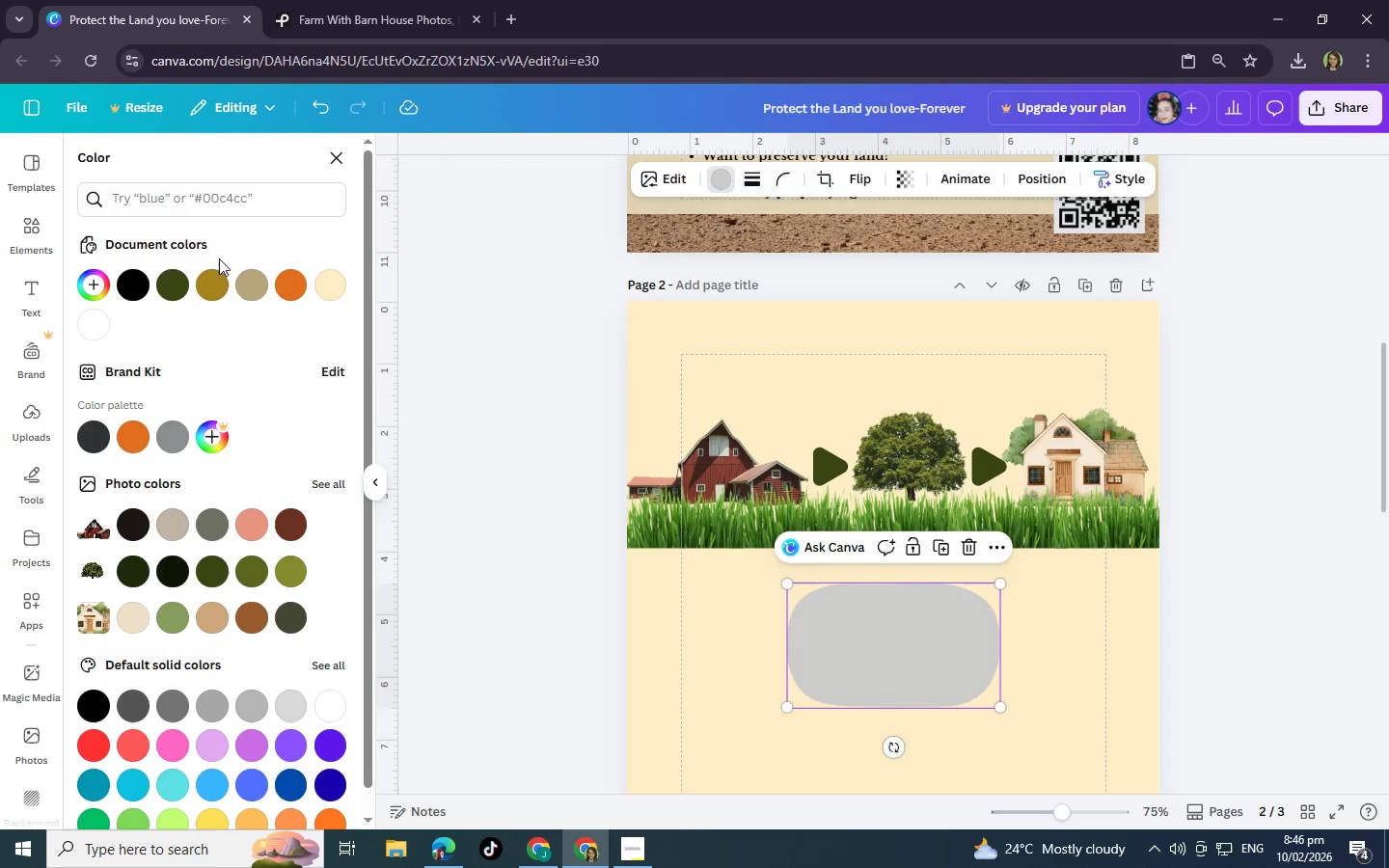 
left_click([177, 282])
 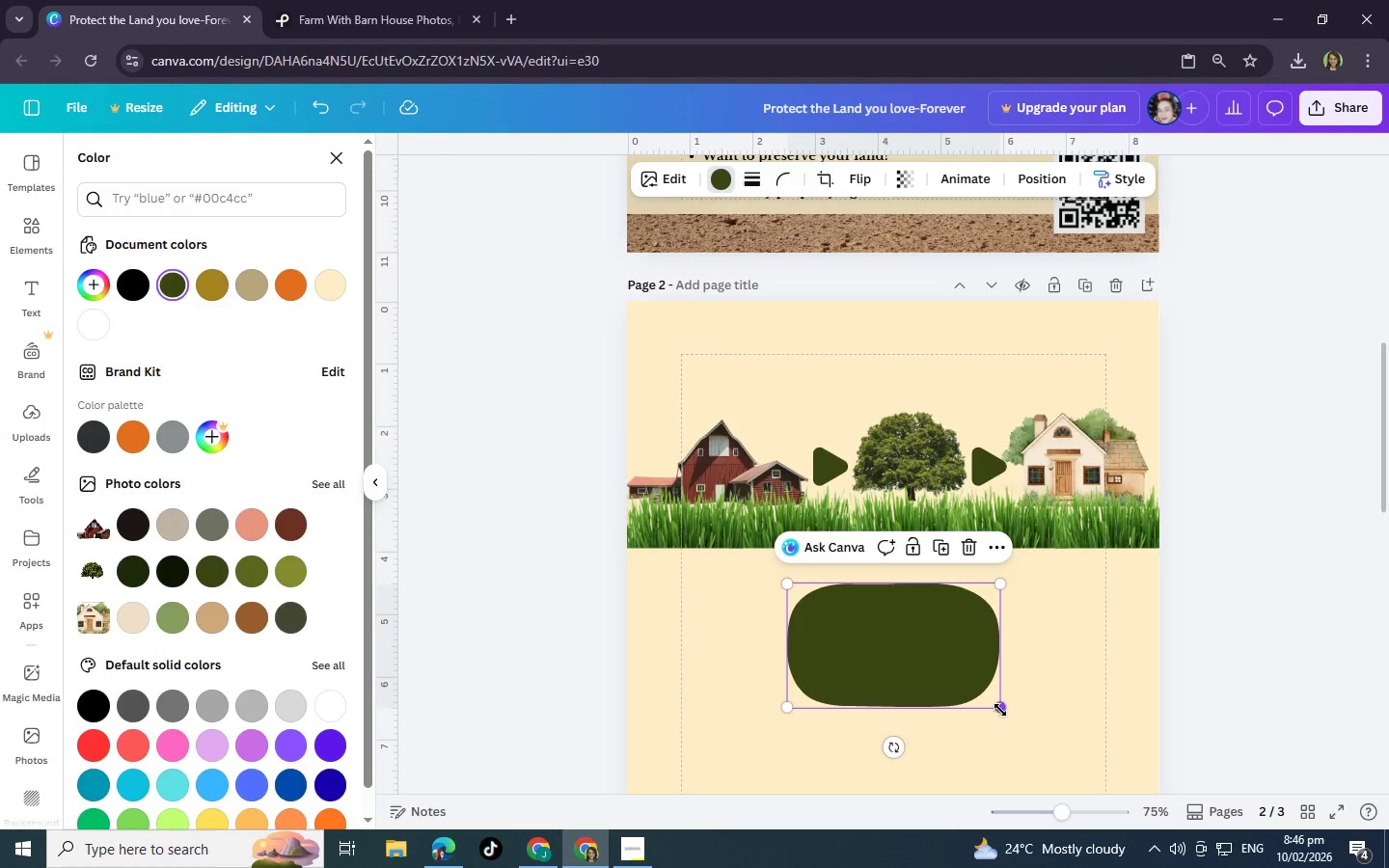 
left_click_drag(start_coordinate=[1000, 710], to_coordinate=[920, 619])
 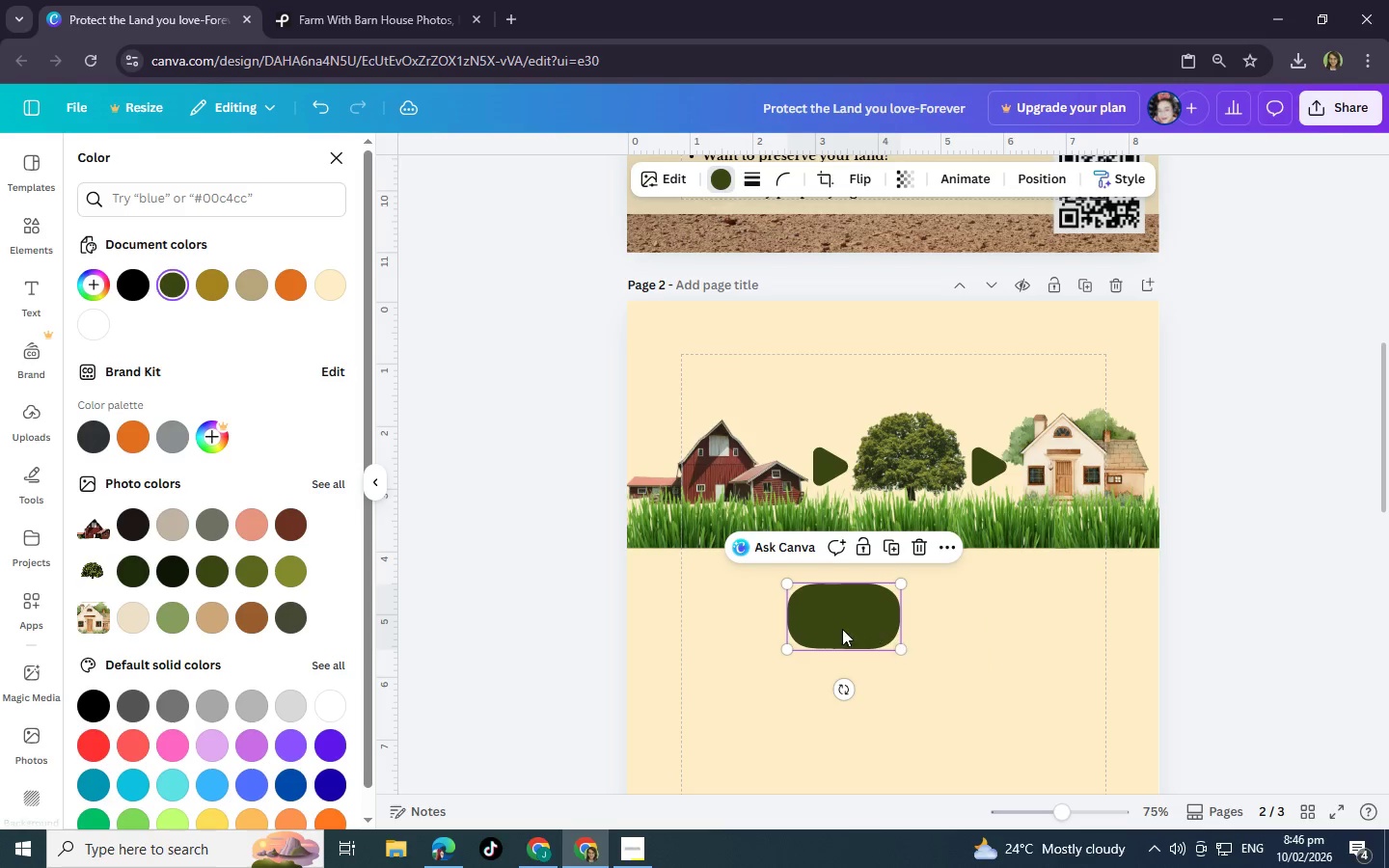 
left_click_drag(start_coordinate=[842, 629], to_coordinate=[751, 541])
 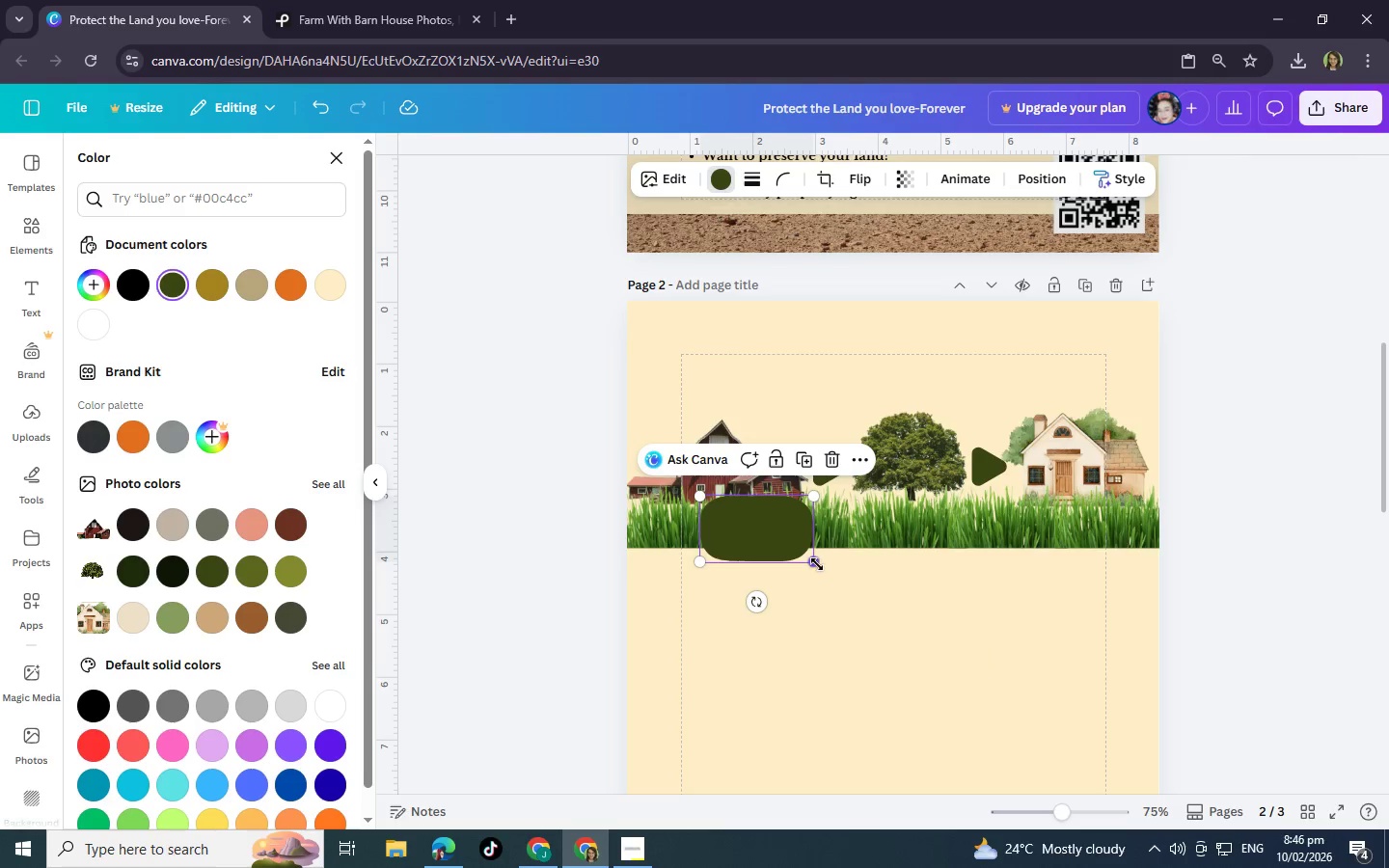 
left_click_drag(start_coordinate=[816, 564], to_coordinate=[780, 535])
 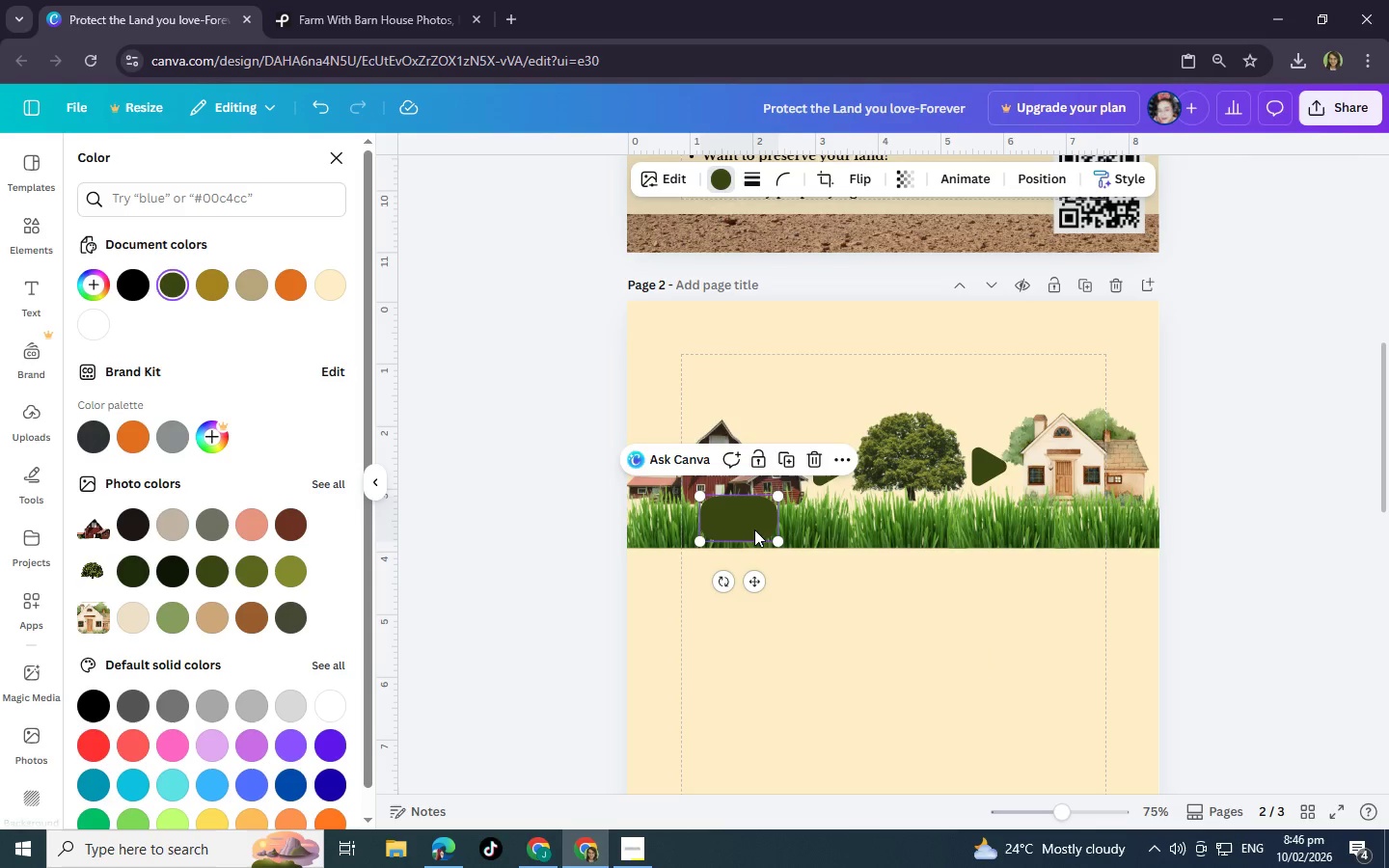 
left_click_drag(start_coordinate=[754, 529], to_coordinate=[754, 537])
 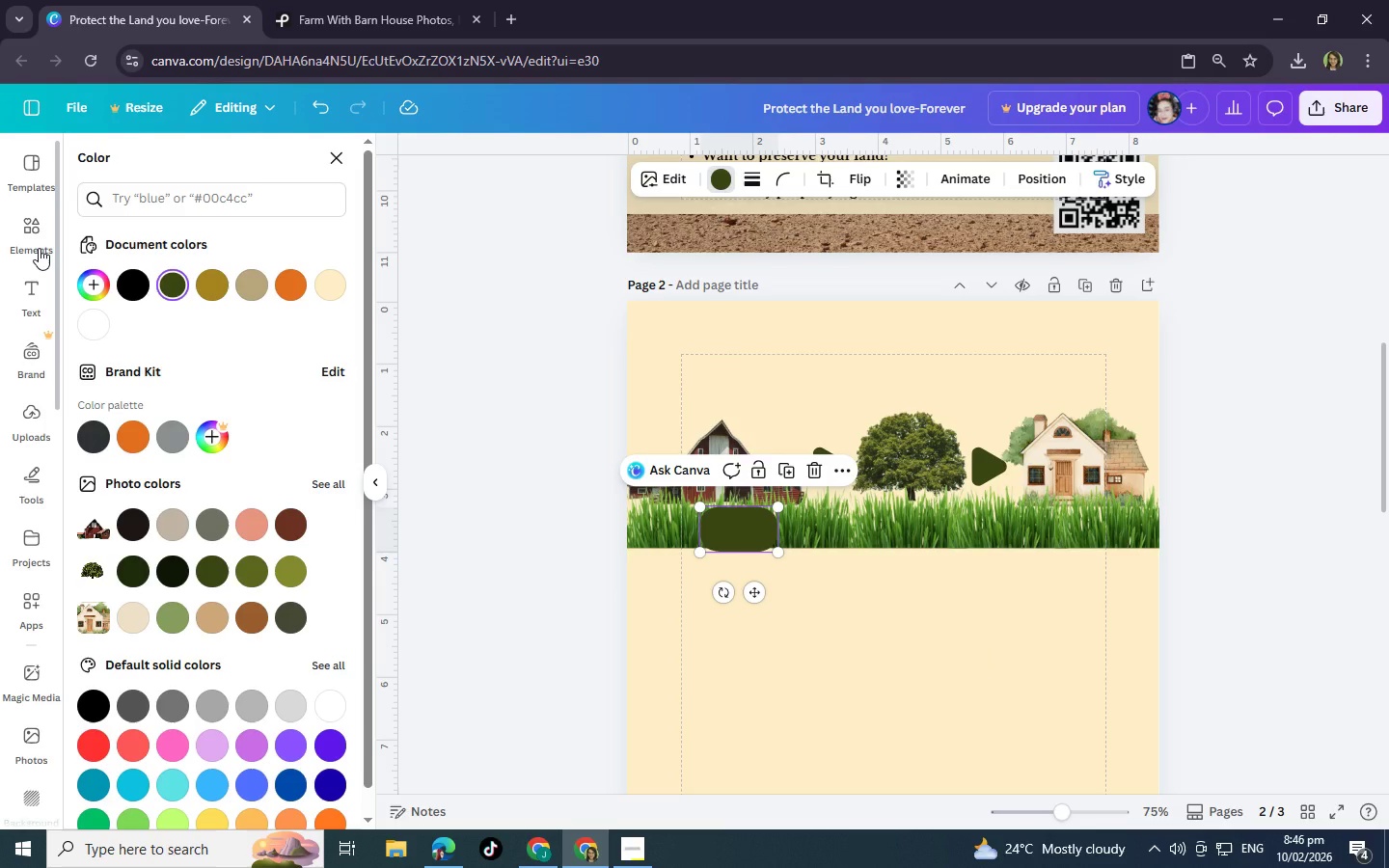 
left_click([31, 224])
 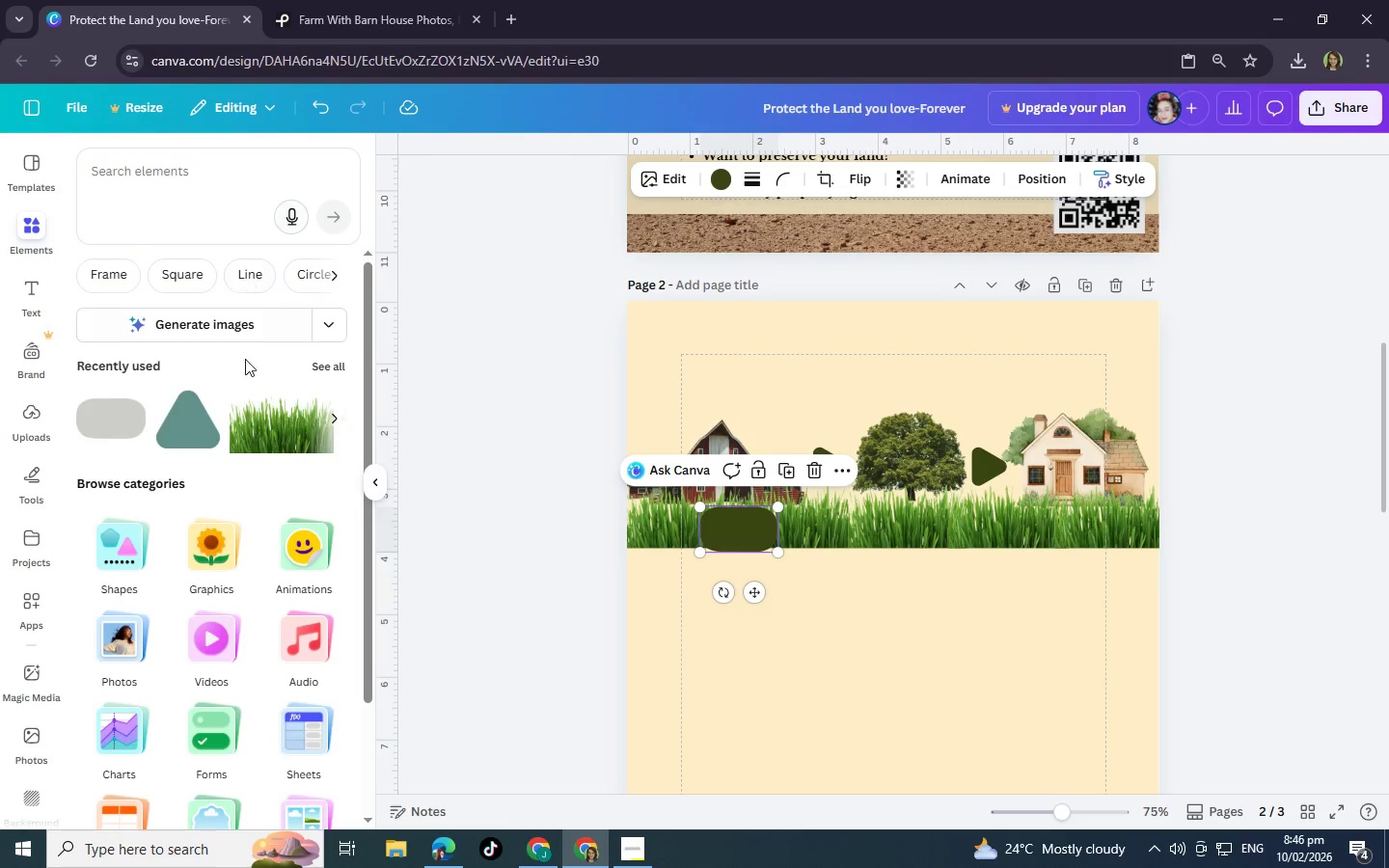 
left_click([314, 366])
 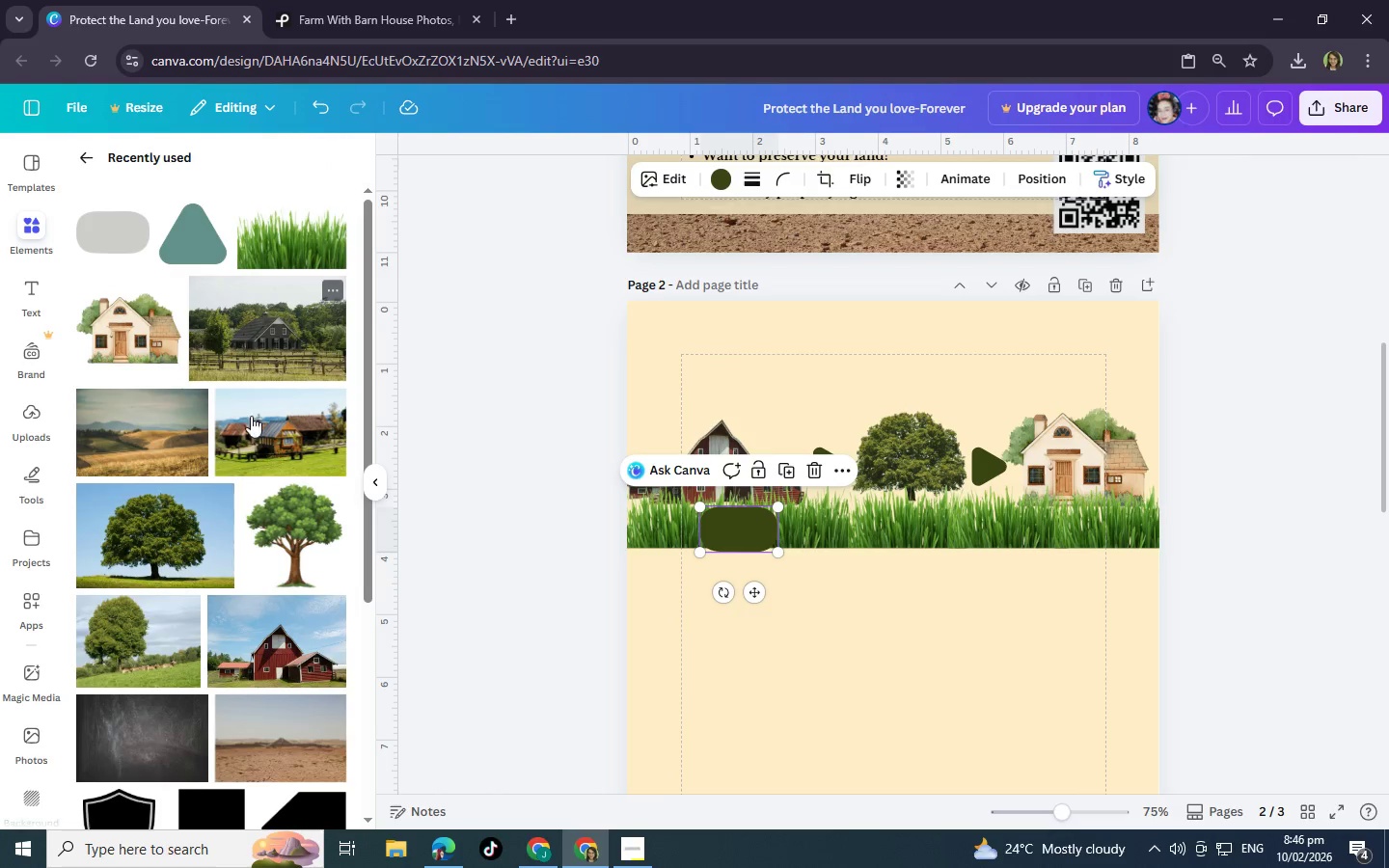 
scroll: coordinate [221, 471], scroll_direction: up, amount: 2.0
 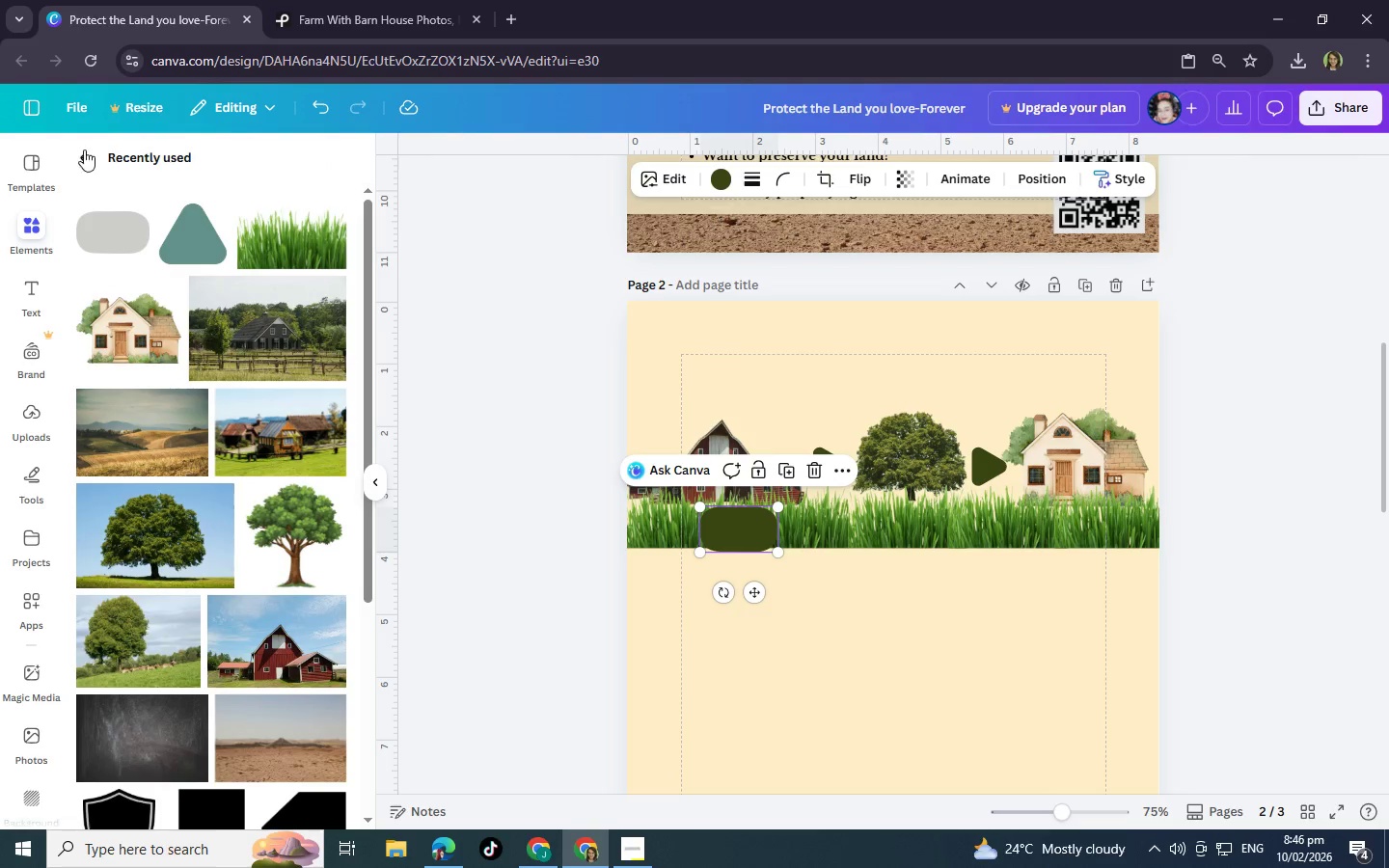 
left_click([86, 156])
 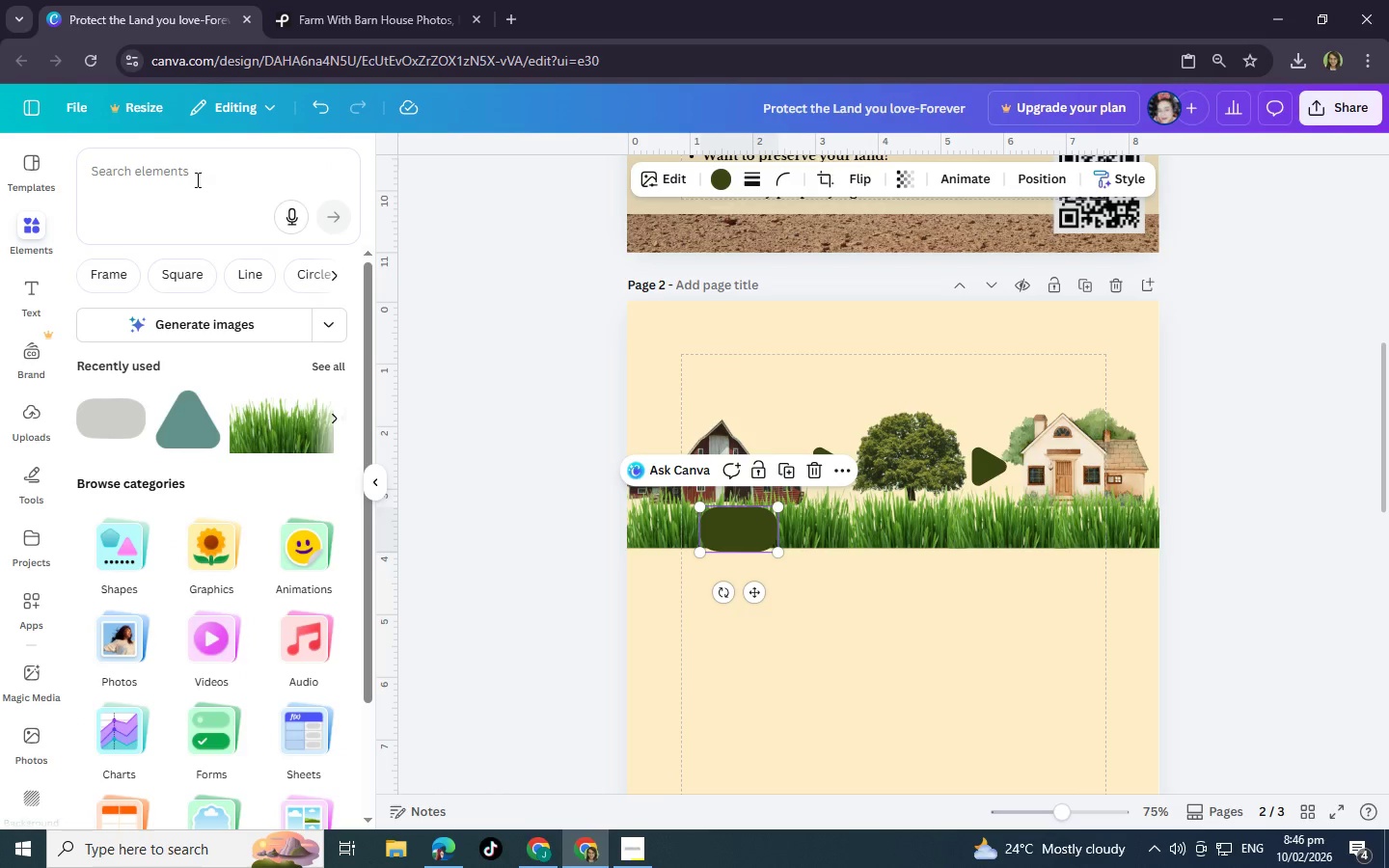 
left_click([180, 170])
 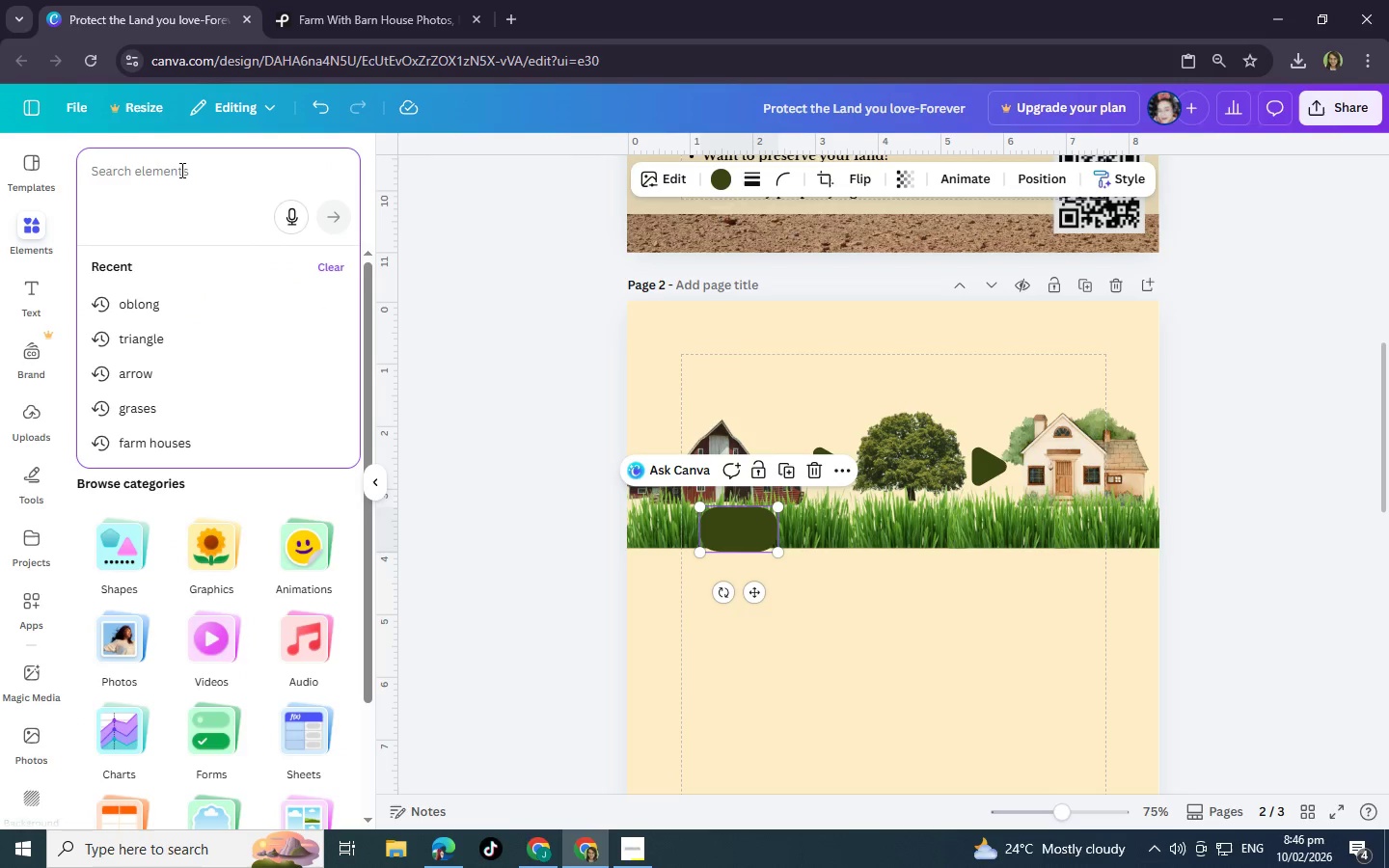 
type(arrow)
 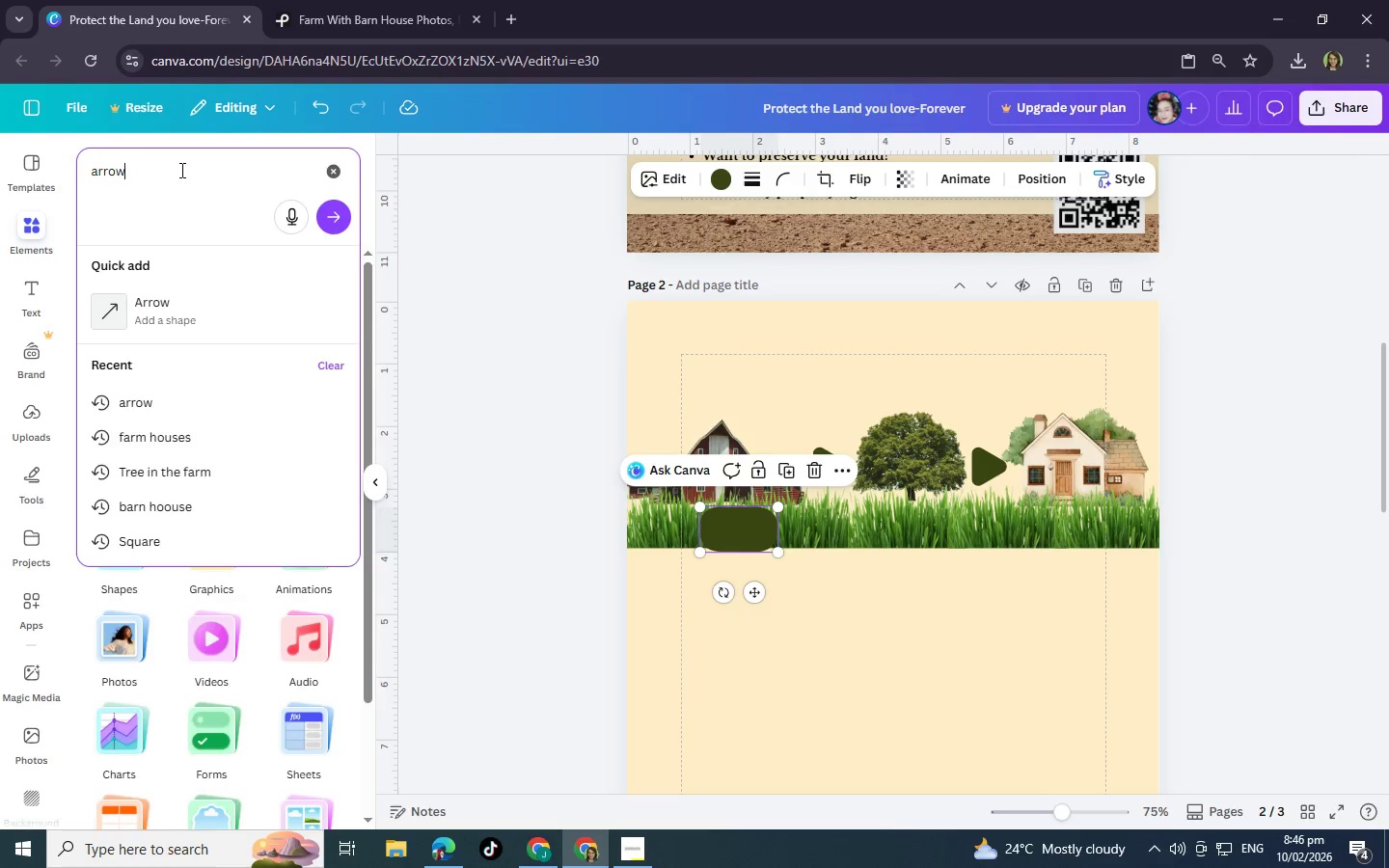 
key(Enter)
 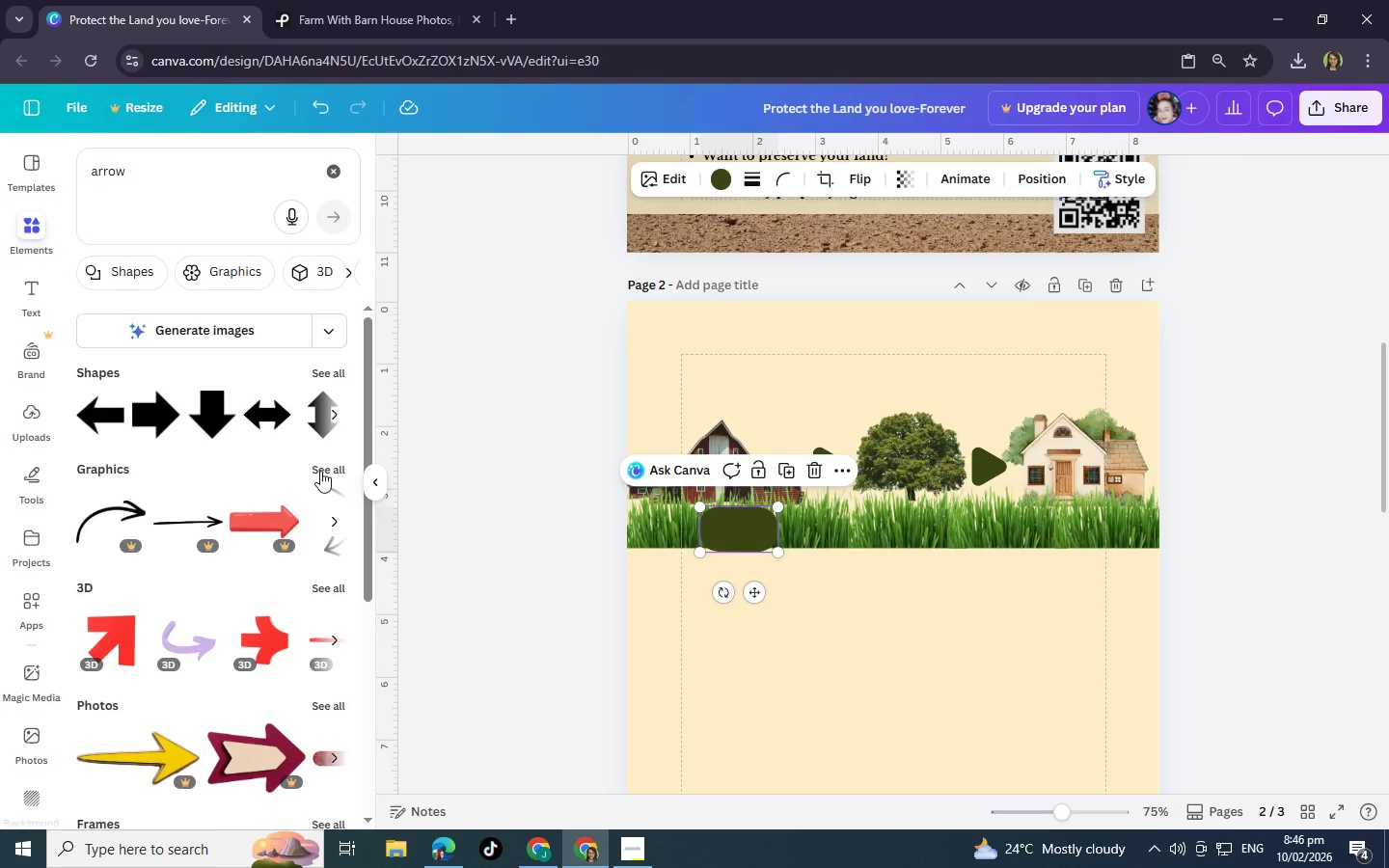 
left_click([327, 367])
 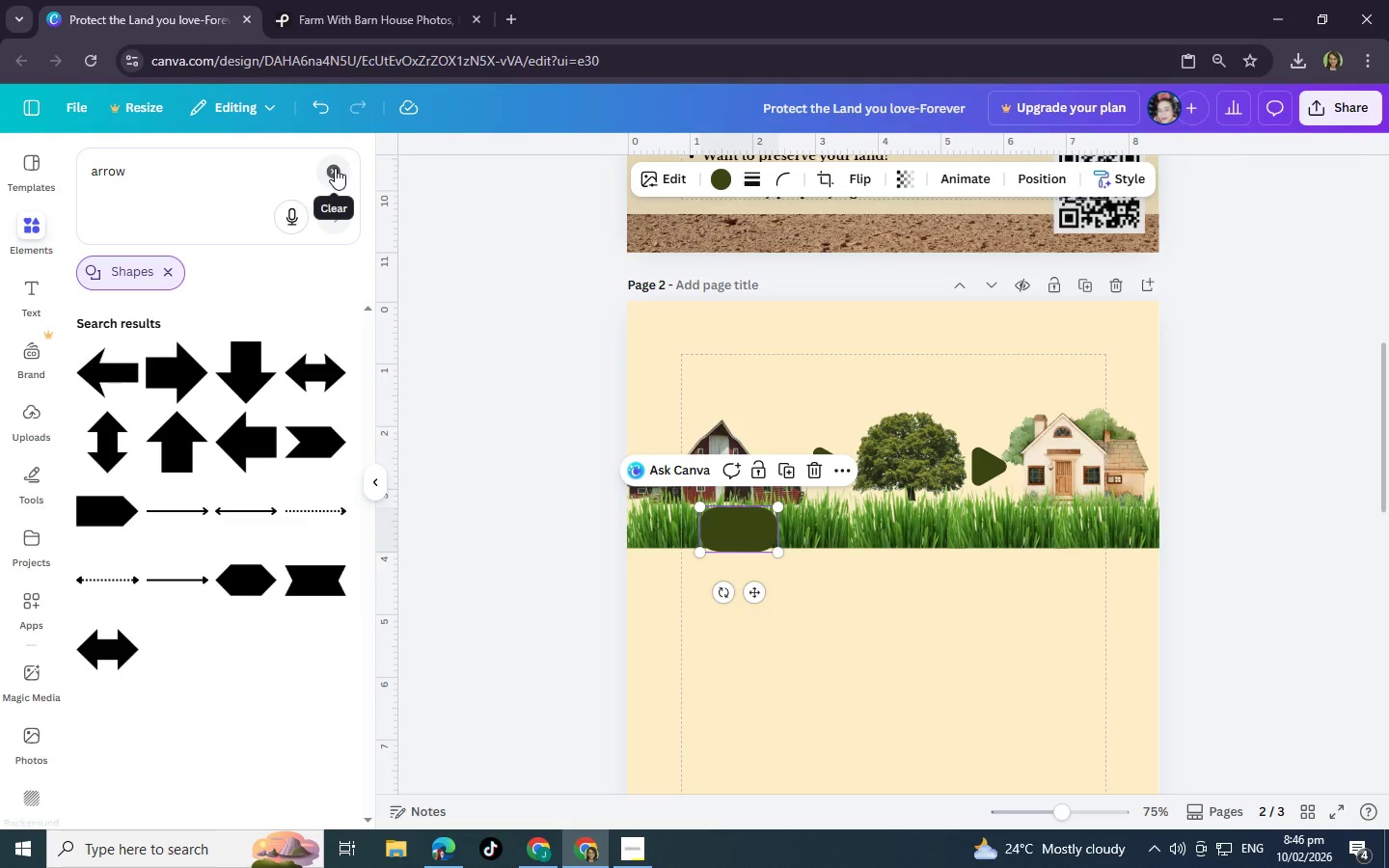 
left_click([166, 270])
 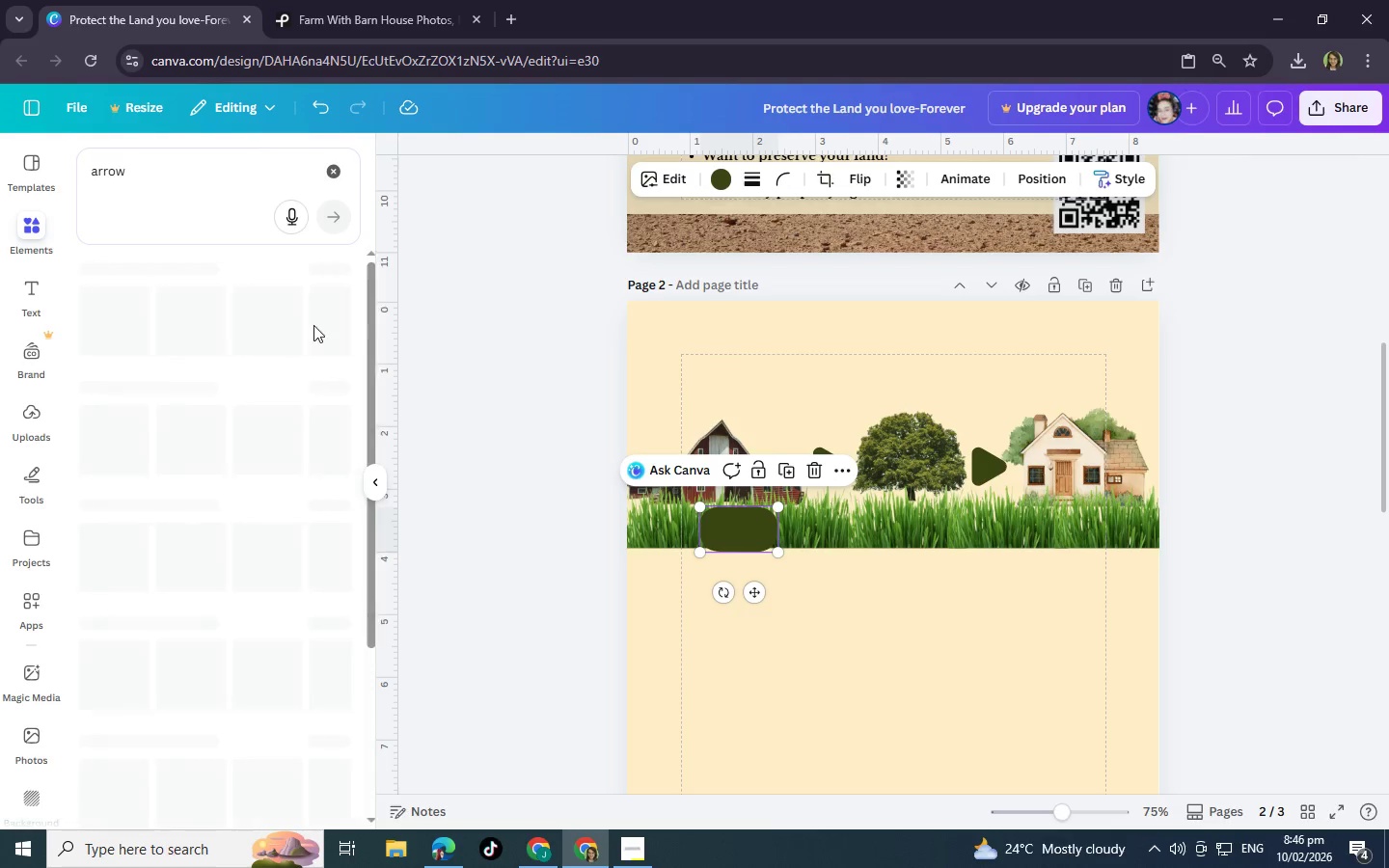 
mouse_move([345, 356])
 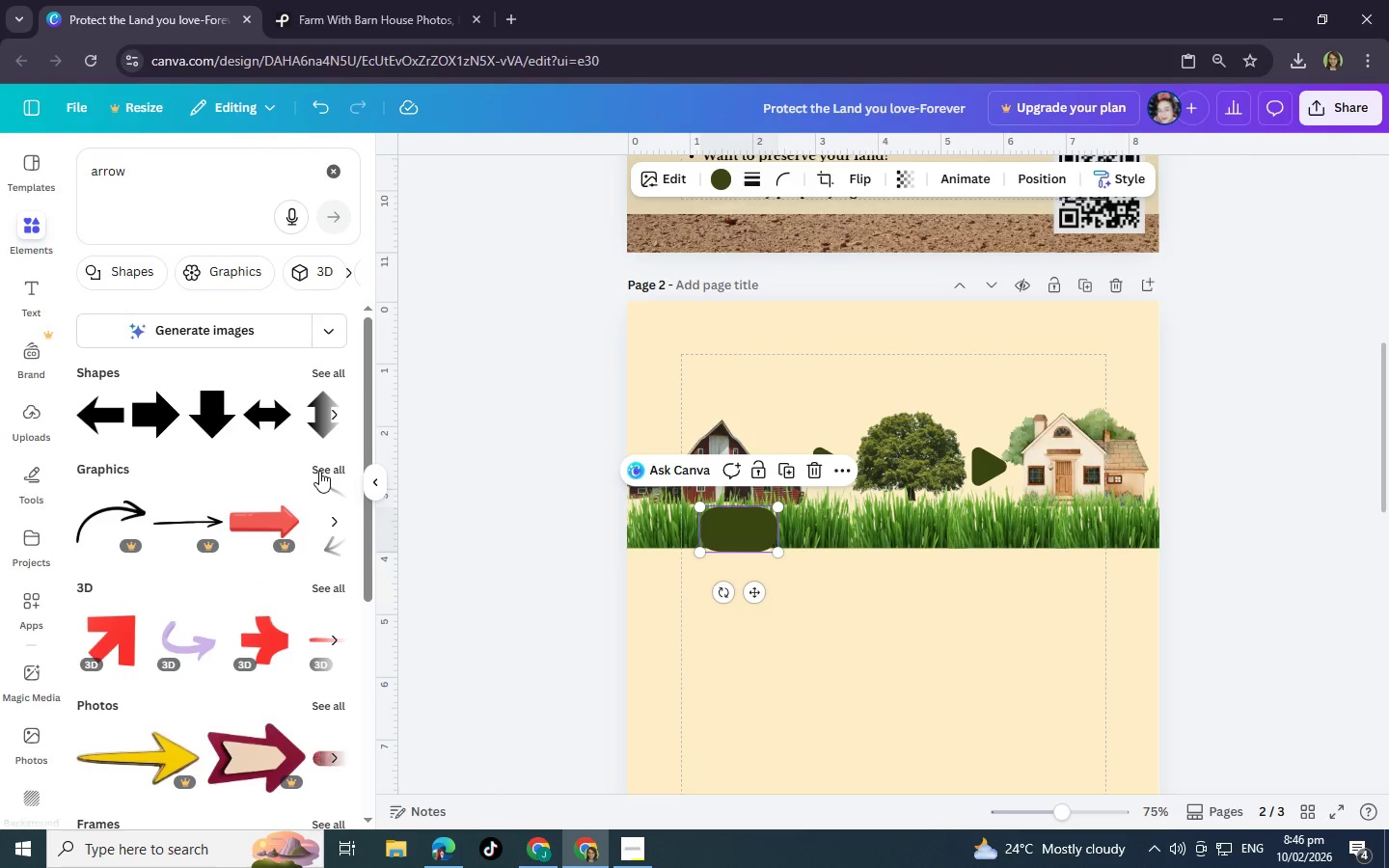 
left_click([319, 470])
 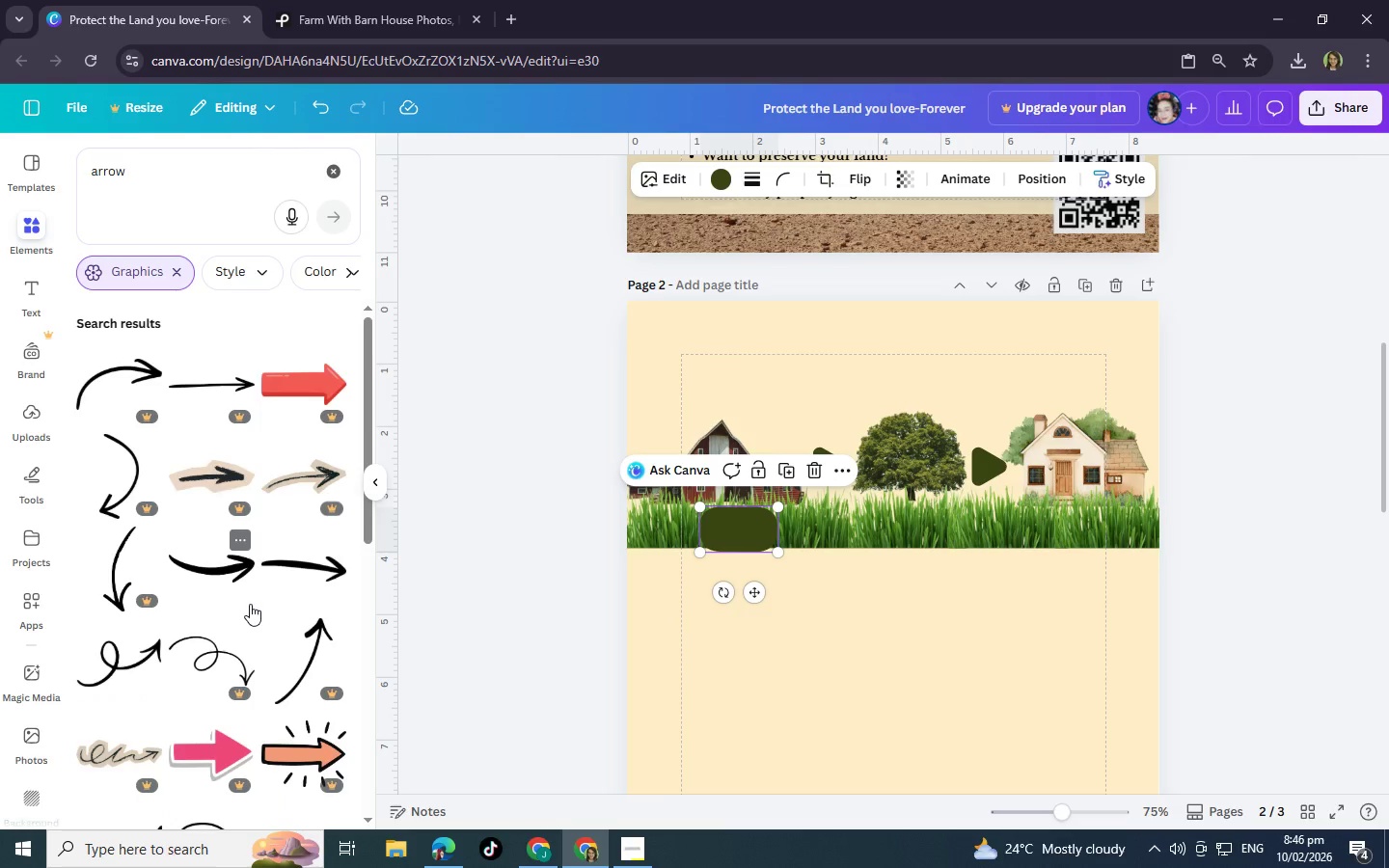 
scroll: coordinate [250, 604], scroll_direction: down, amount: 1.0
 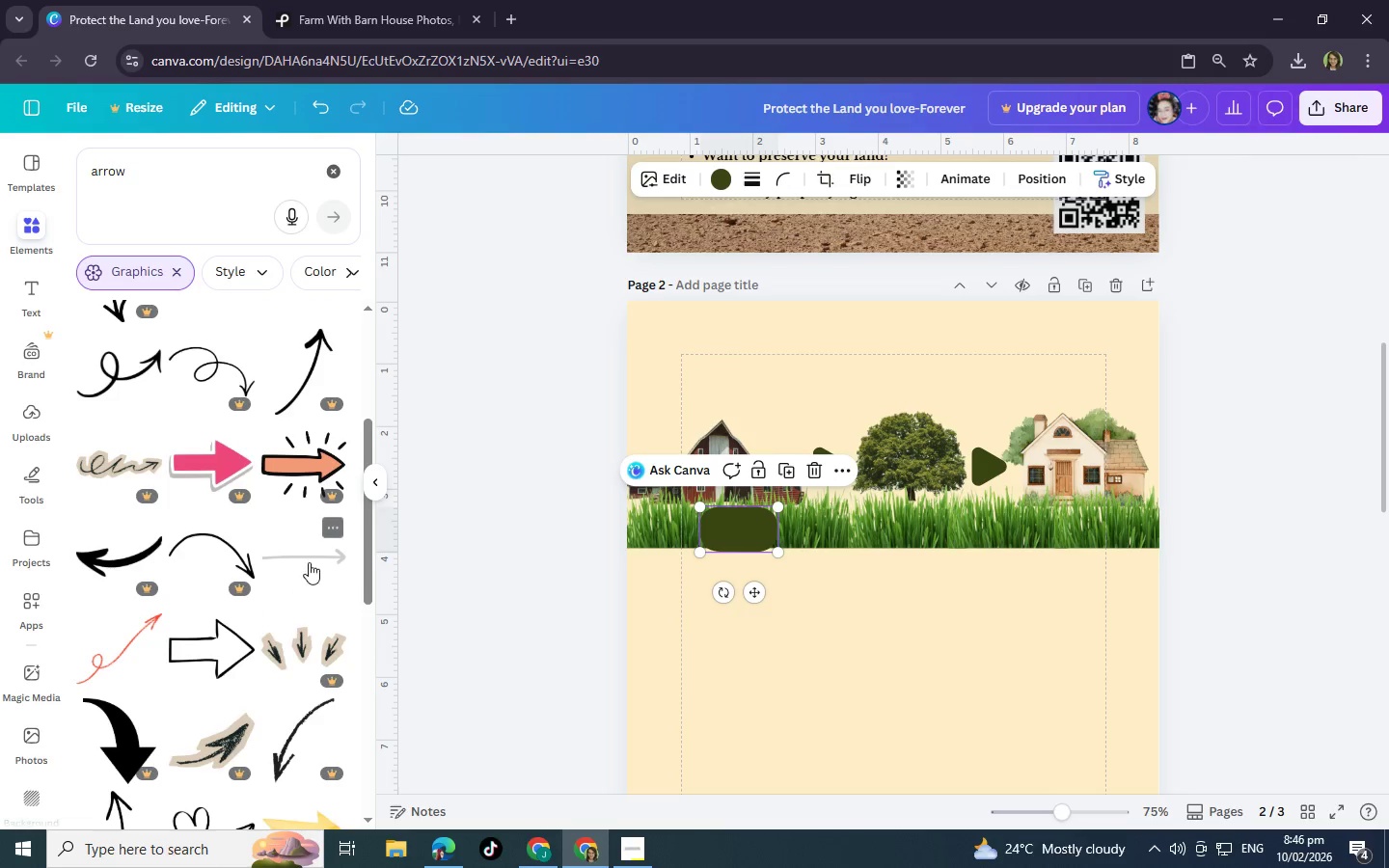 
left_click([313, 559])
 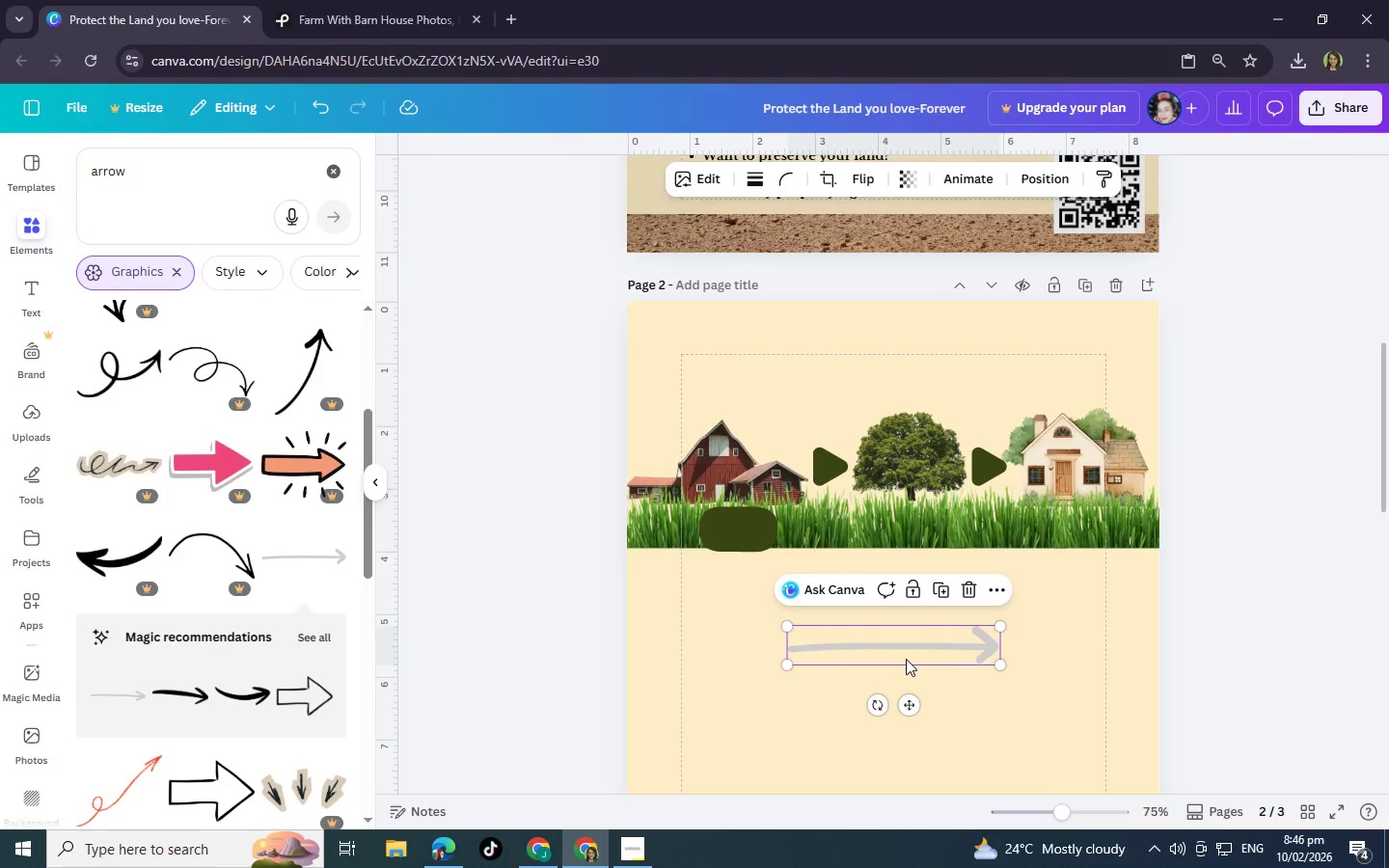 
left_click_drag(start_coordinate=[909, 654], to_coordinate=[864, 543])
 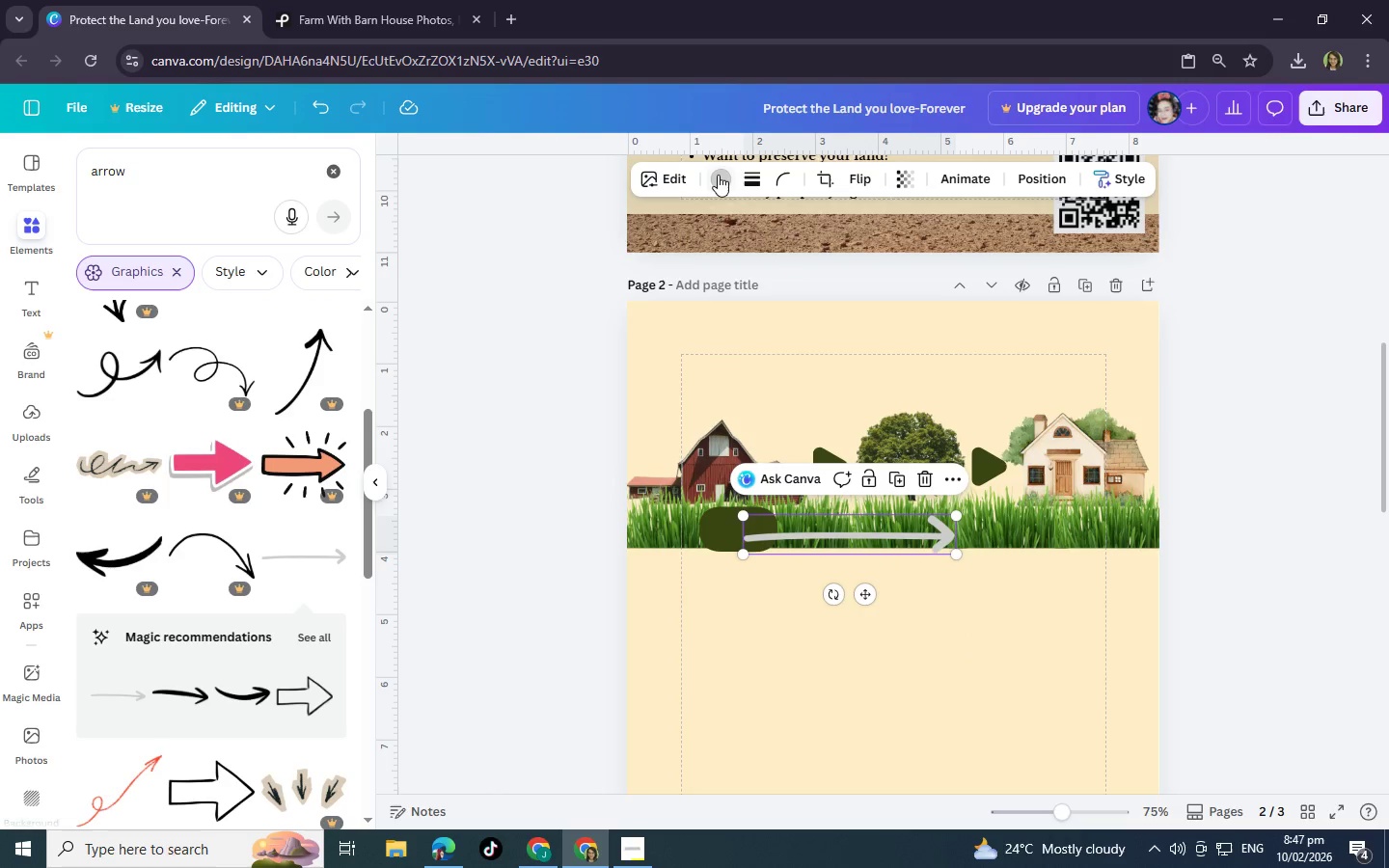 
left_click([719, 173])
 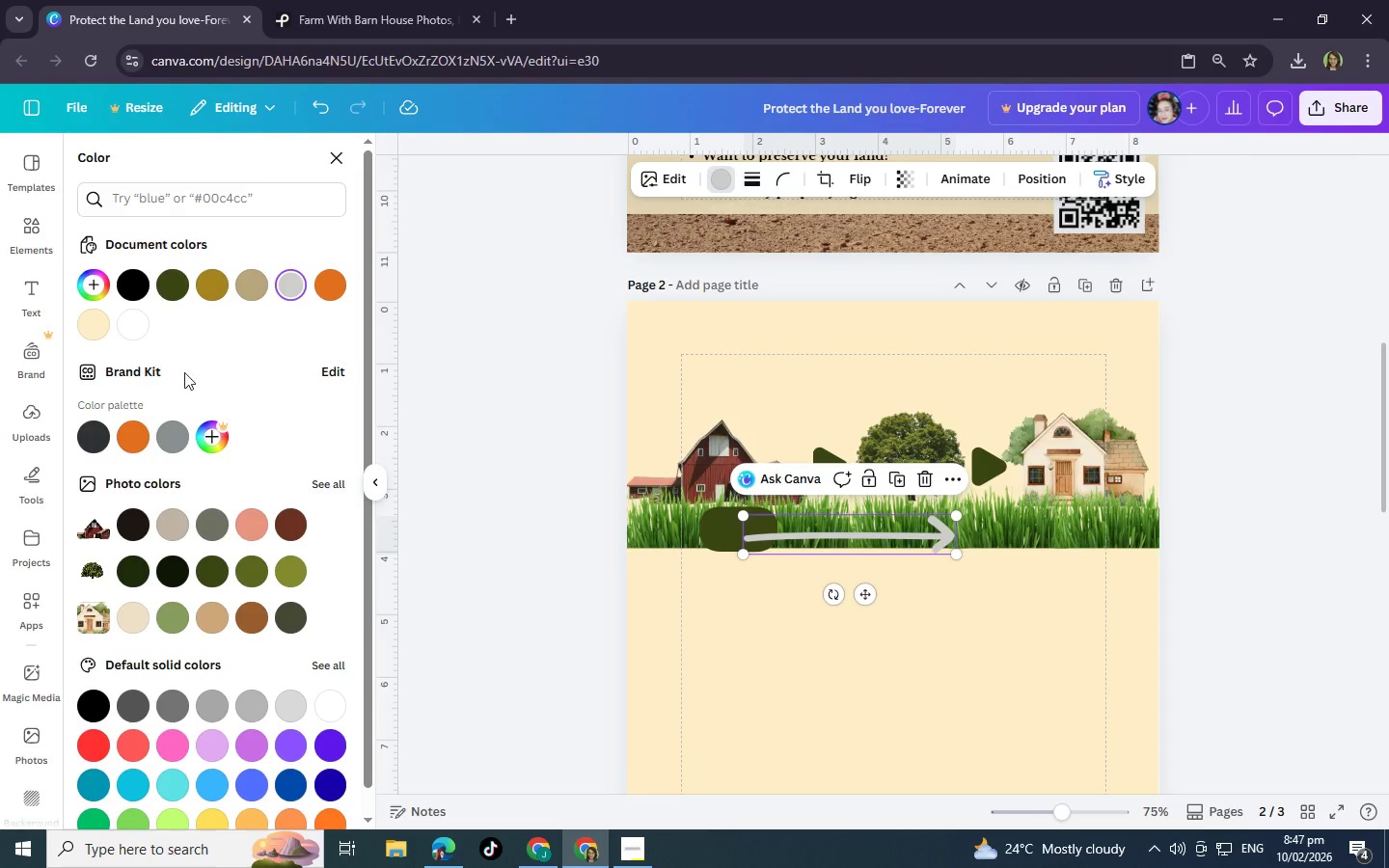 
left_click_drag(start_coordinate=[251, 286], to_coordinate=[252, 293])
 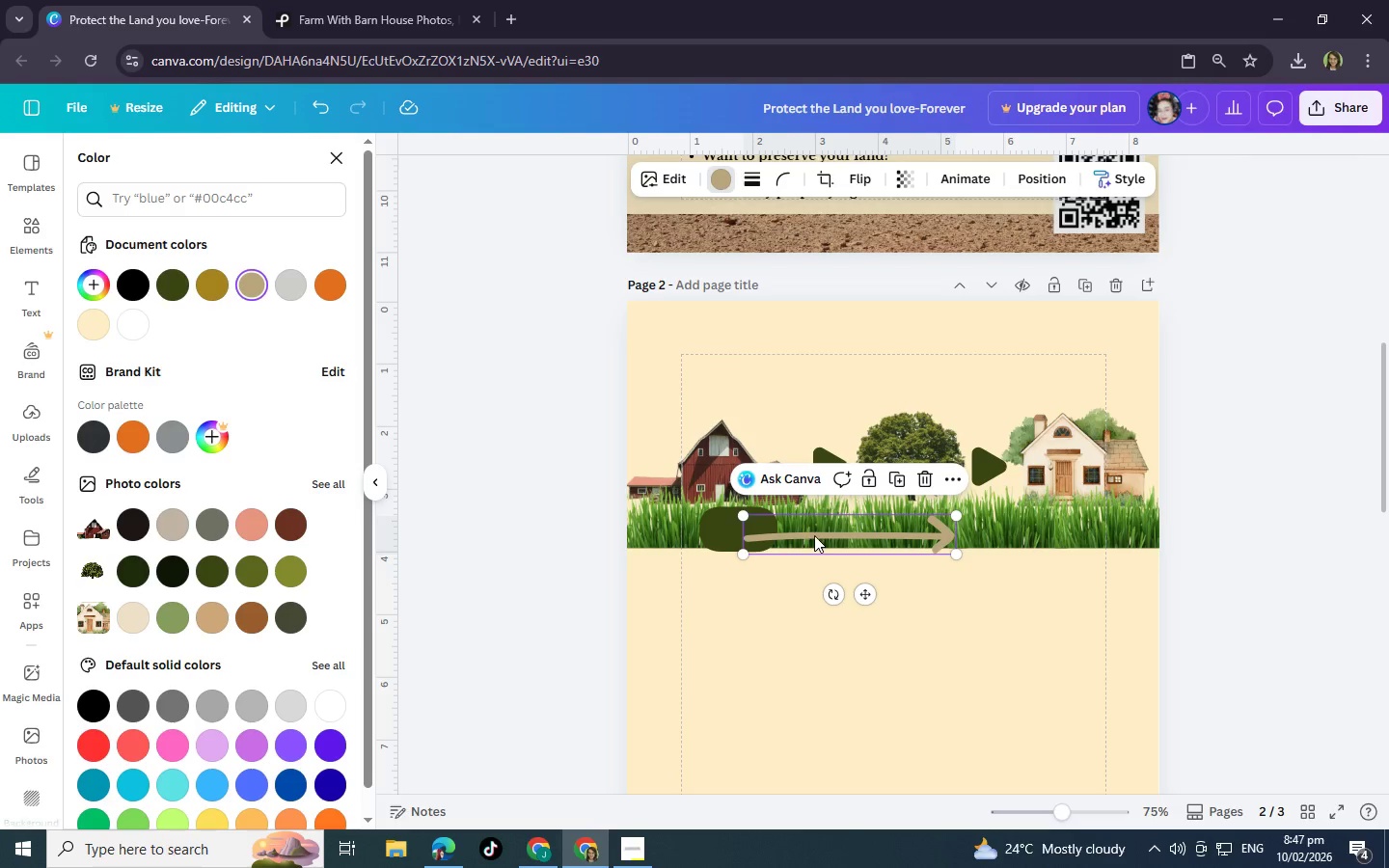 
left_click_drag(start_coordinate=[826, 535], to_coordinate=[823, 527])
 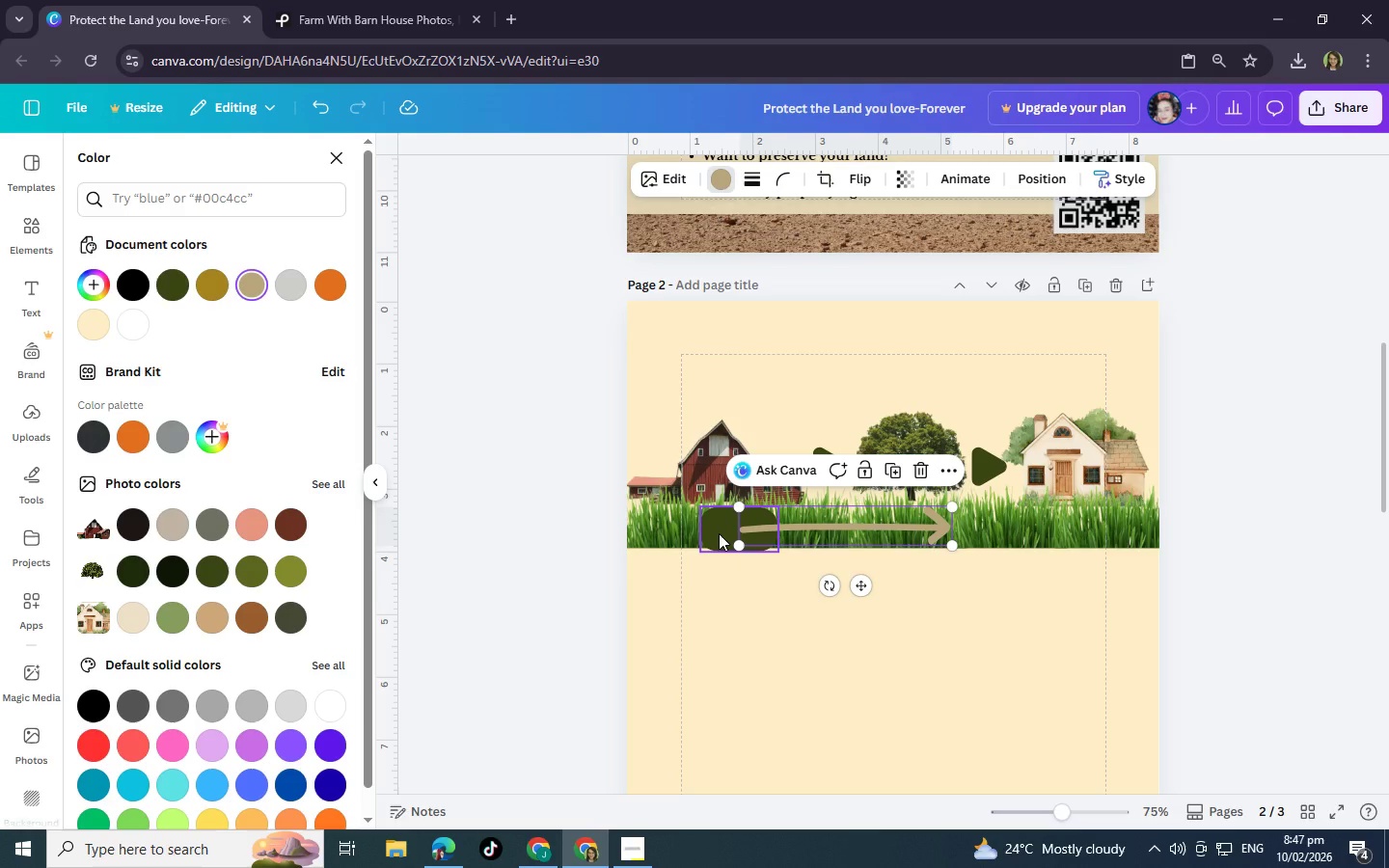 
left_click([719, 533])
 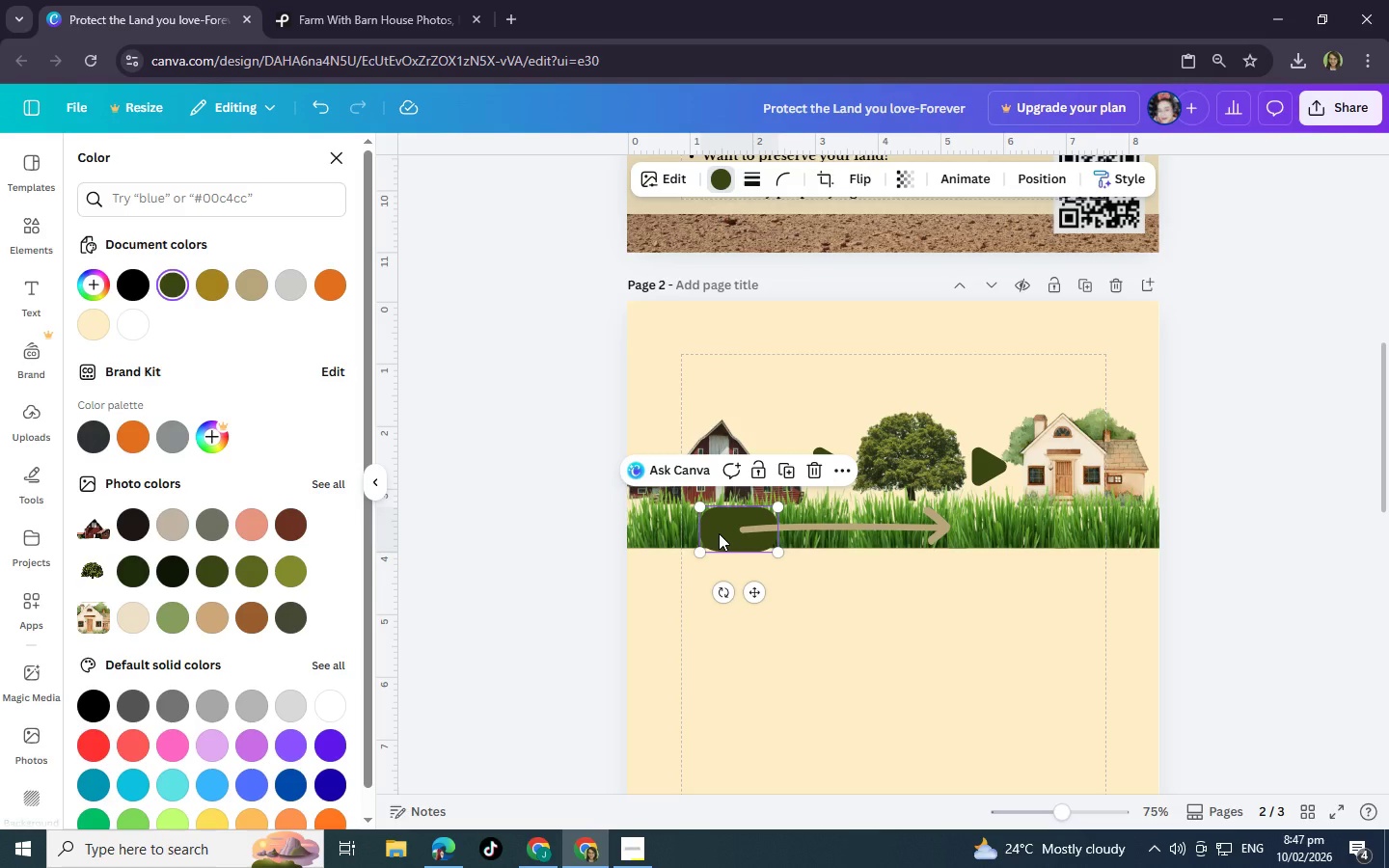 
right_click([719, 533])
 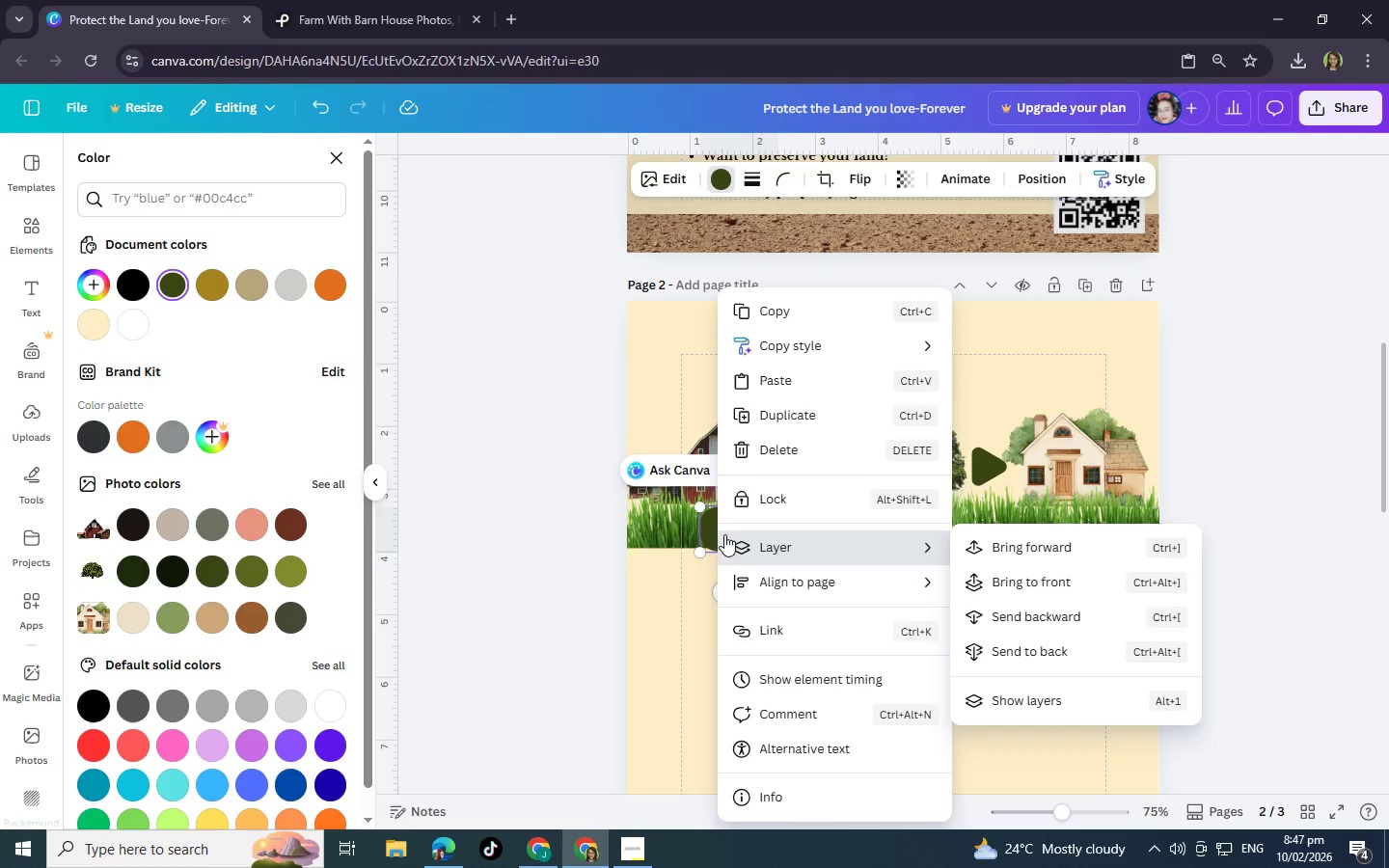 
mouse_move([797, 554])
 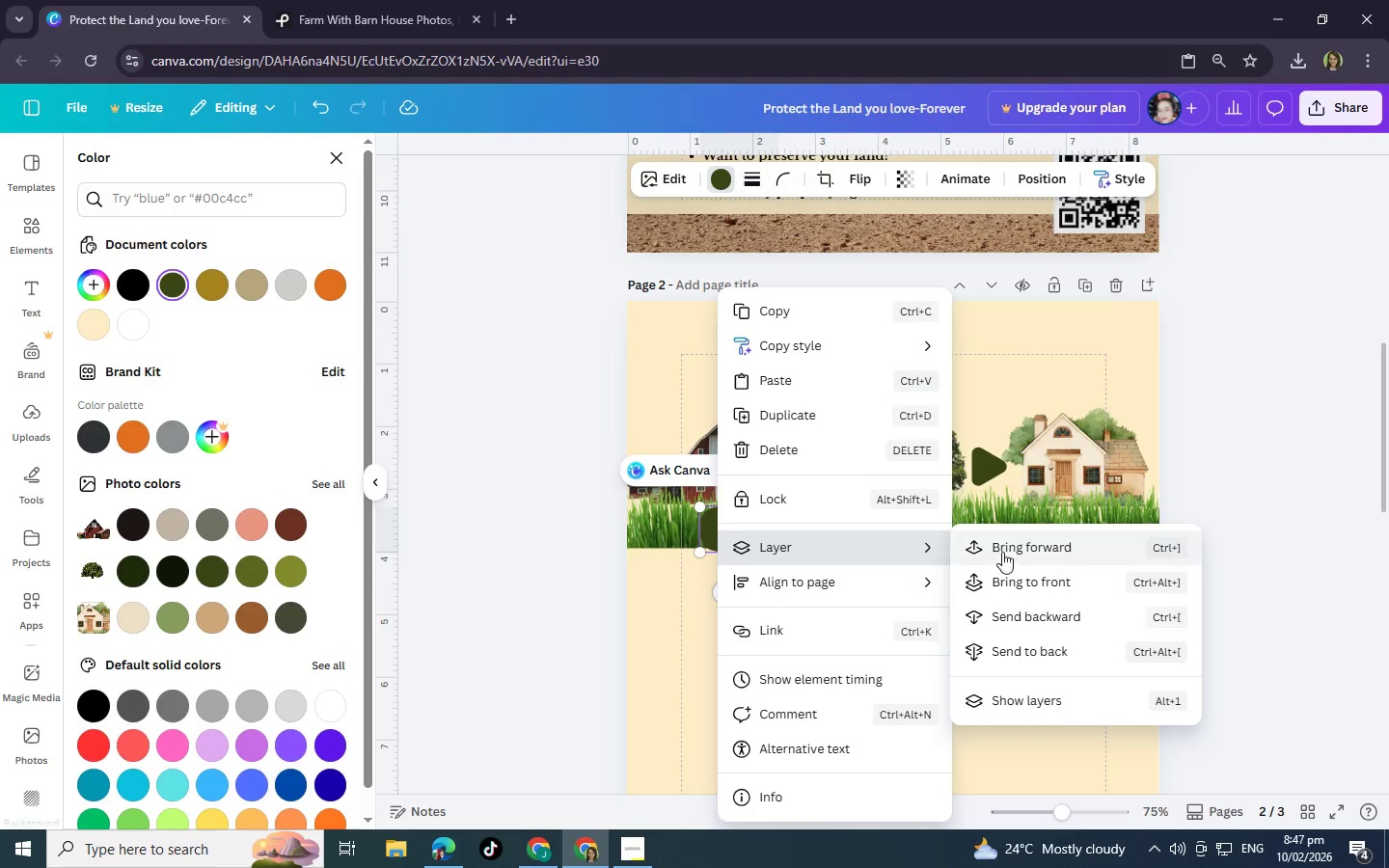 
left_click([1004, 552])
 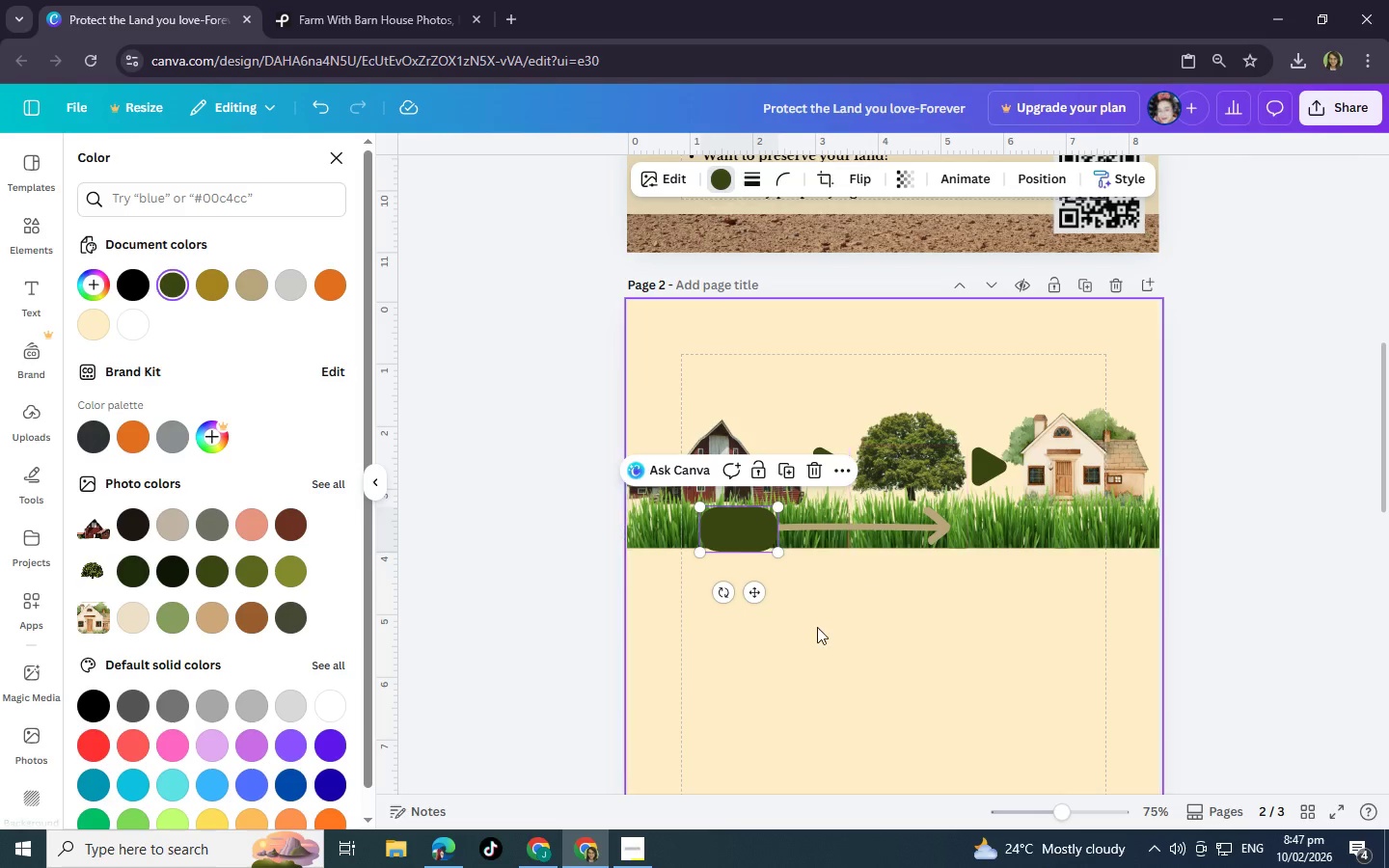 
left_click([817, 628])
 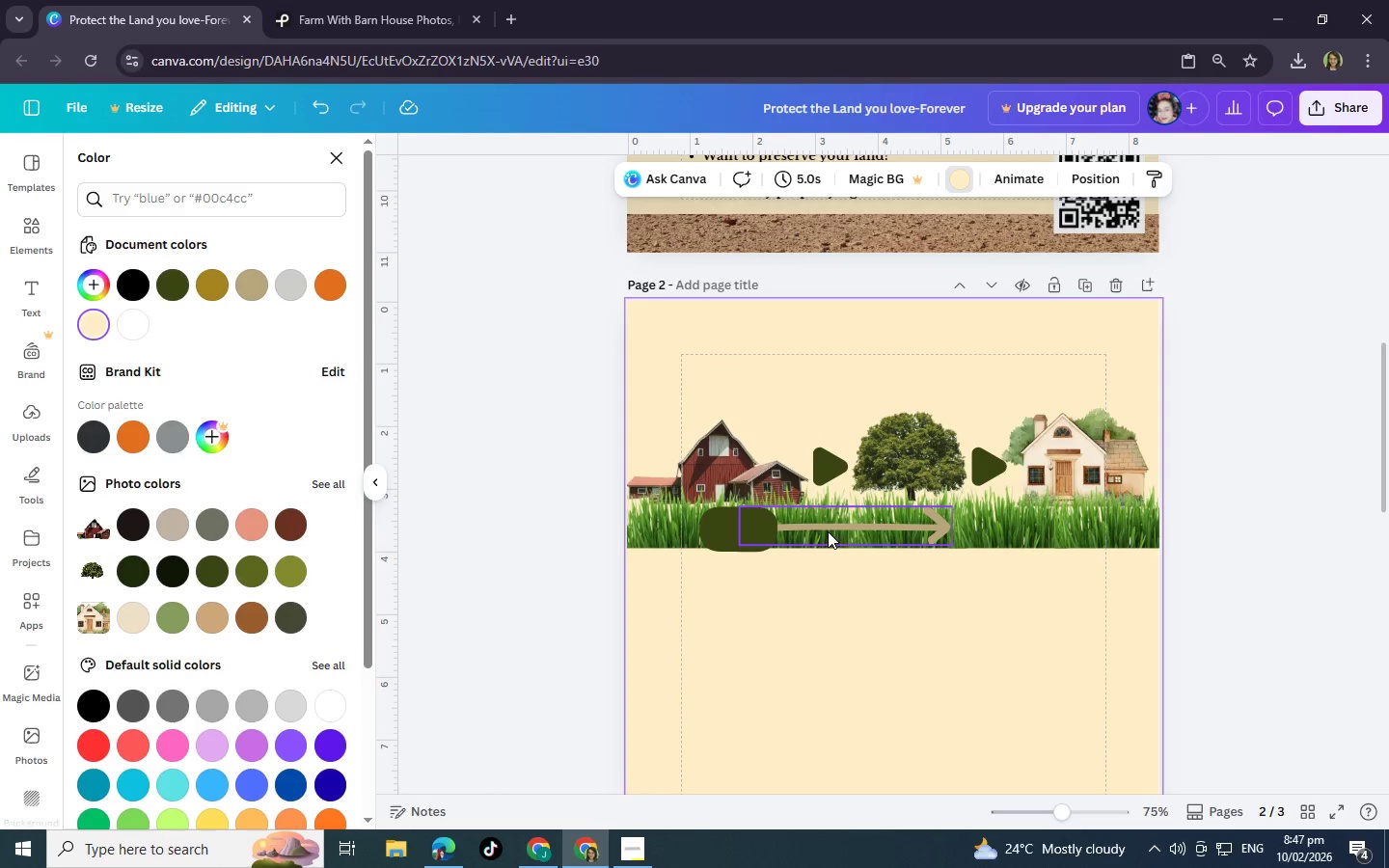 
left_click([828, 531])
 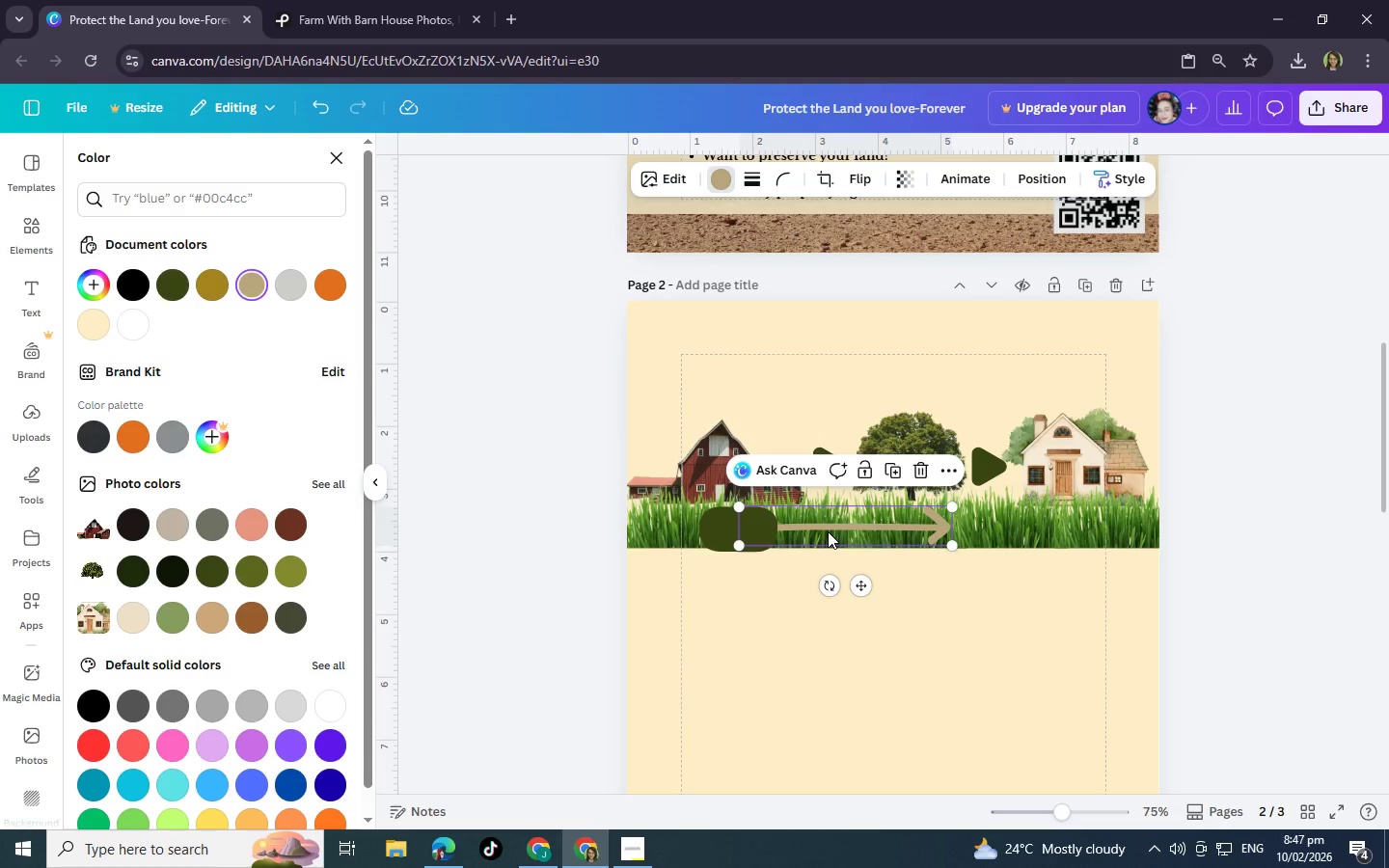 
key(Control+C)
 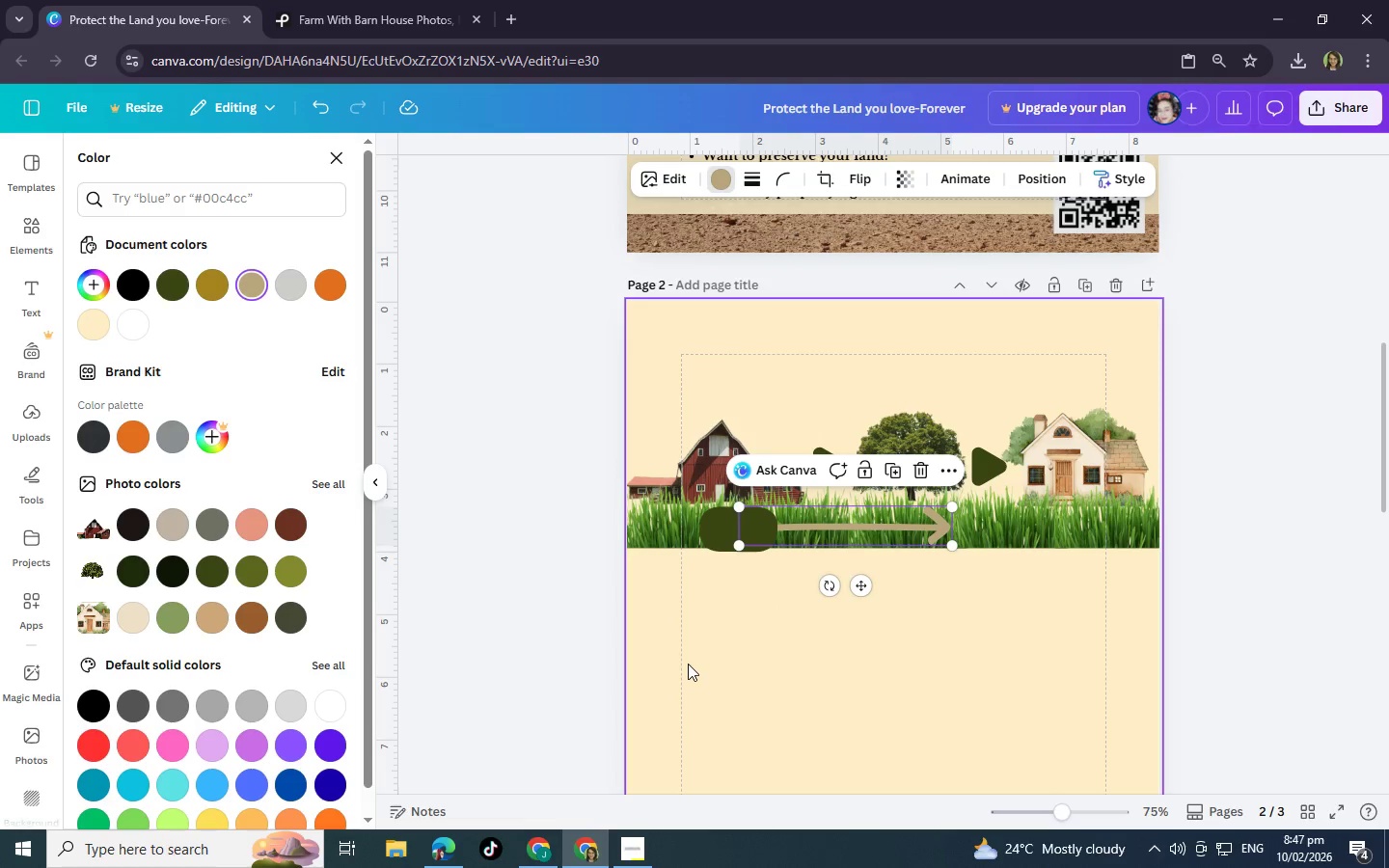 
left_click([688, 664])
 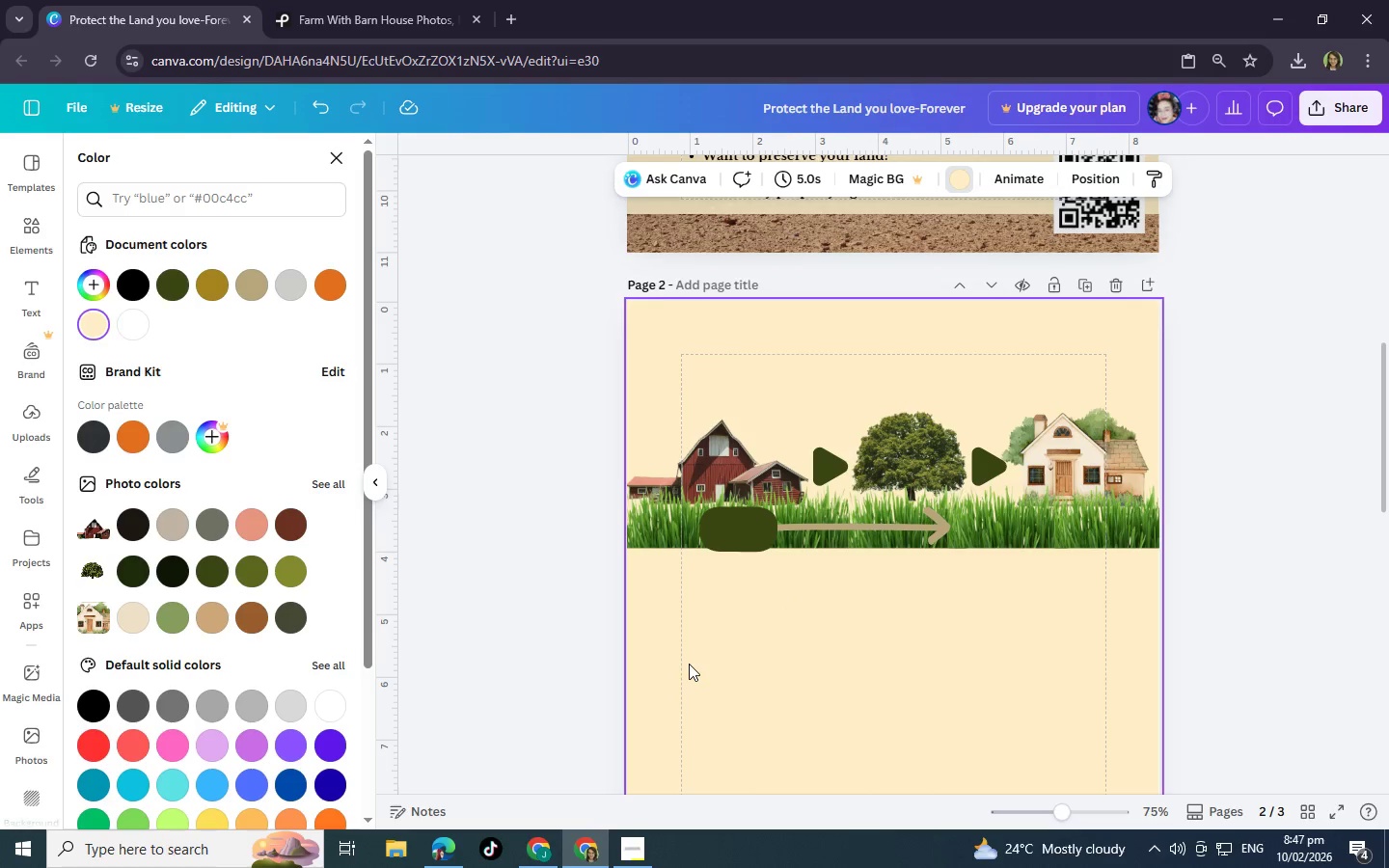 
key(Control+V)
 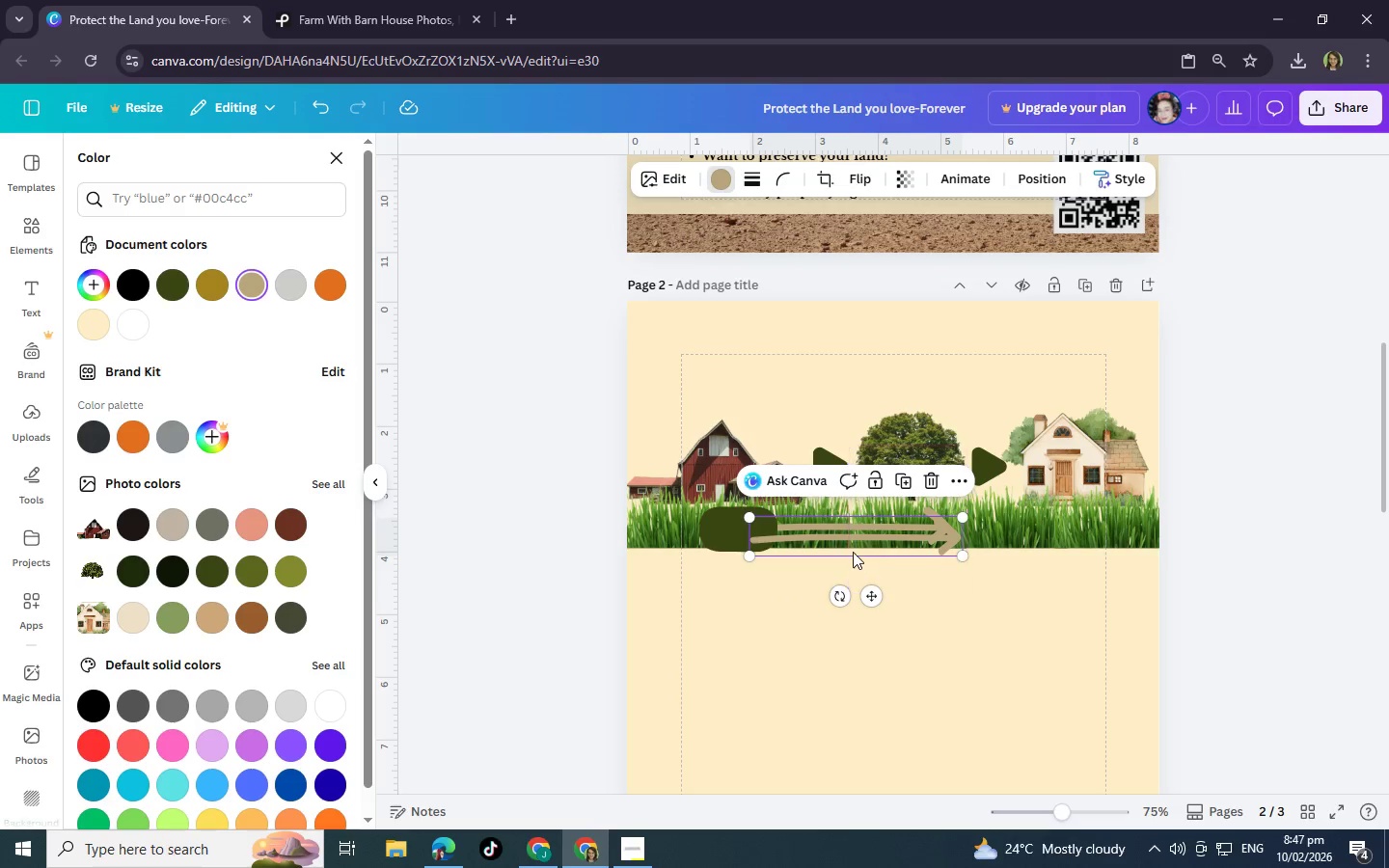 
left_click_drag(start_coordinate=[851, 545], to_coordinate=[737, 542])
 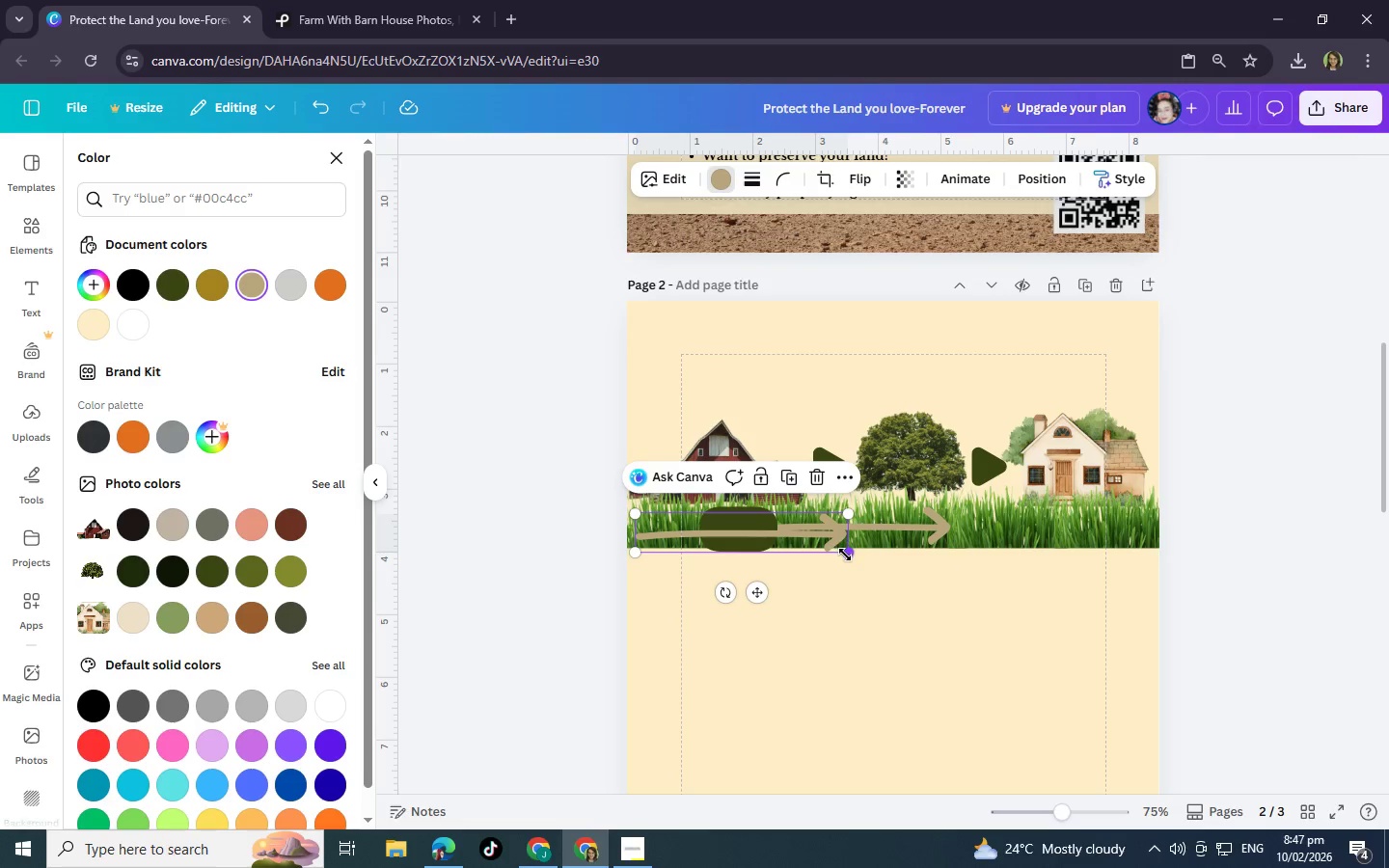 
left_click_drag(start_coordinate=[845, 555], to_coordinate=[788, 555])
 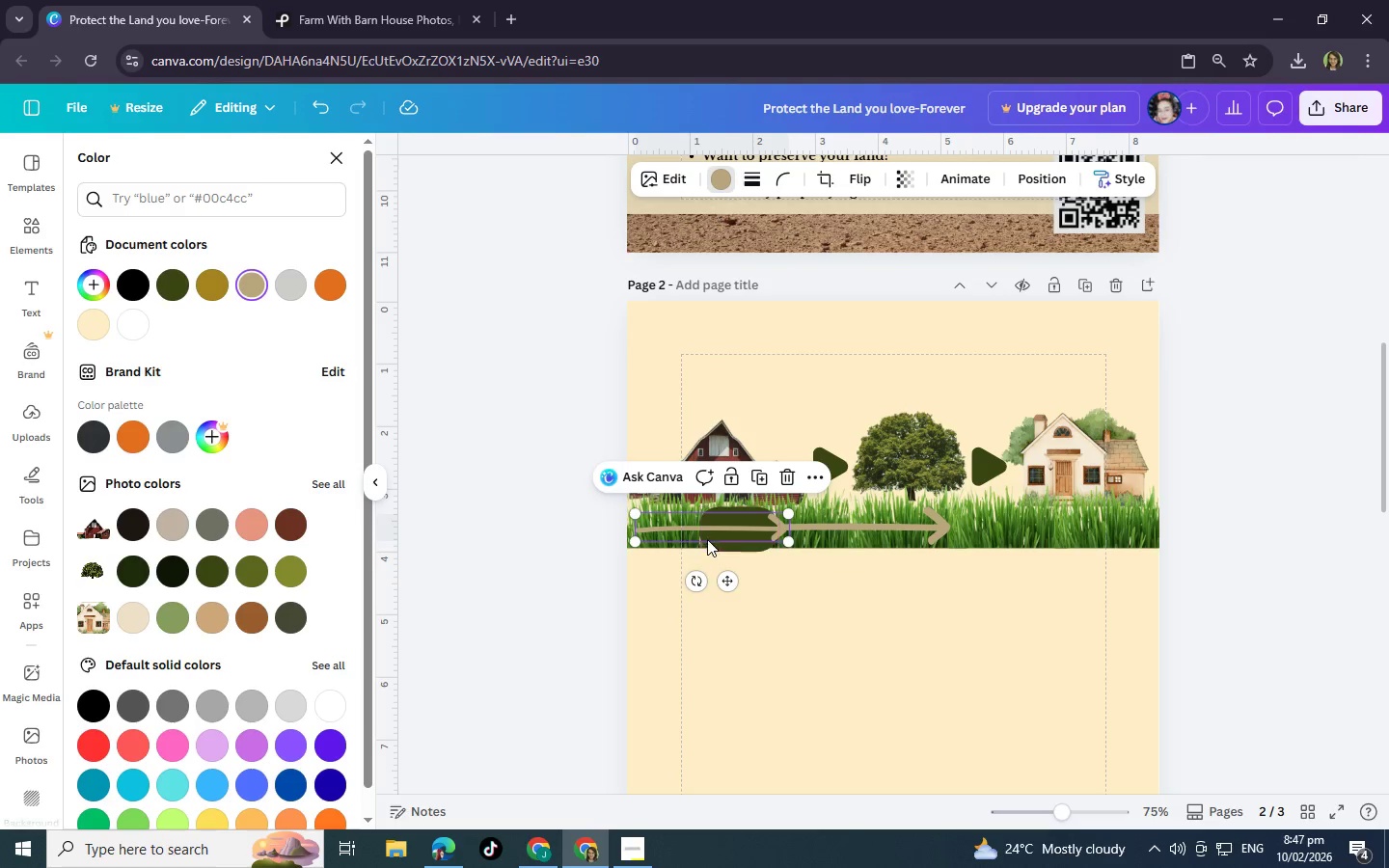 
left_click_drag(start_coordinate=[706, 537], to_coordinate=[735, 638])
 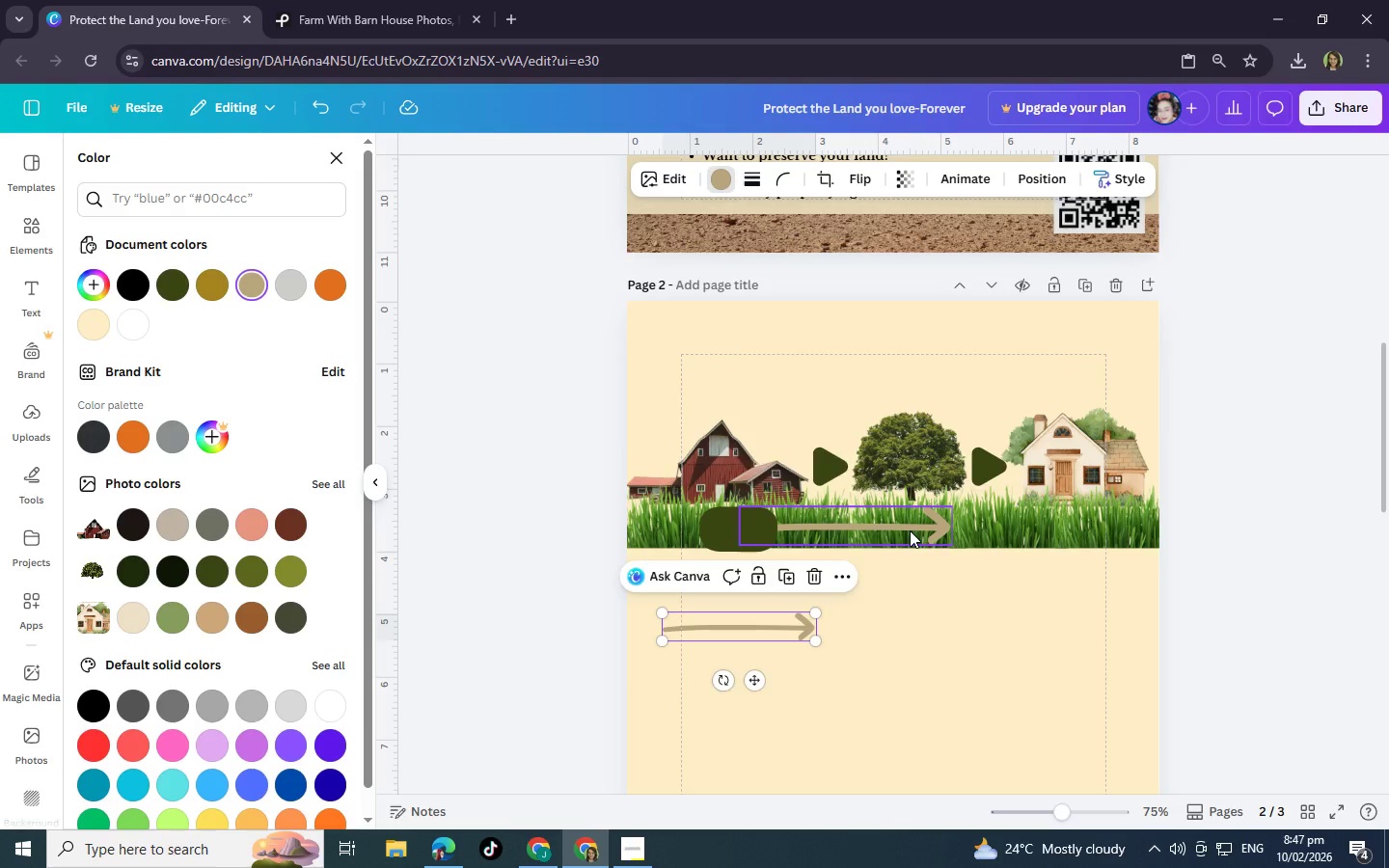 
left_click([910, 530])
 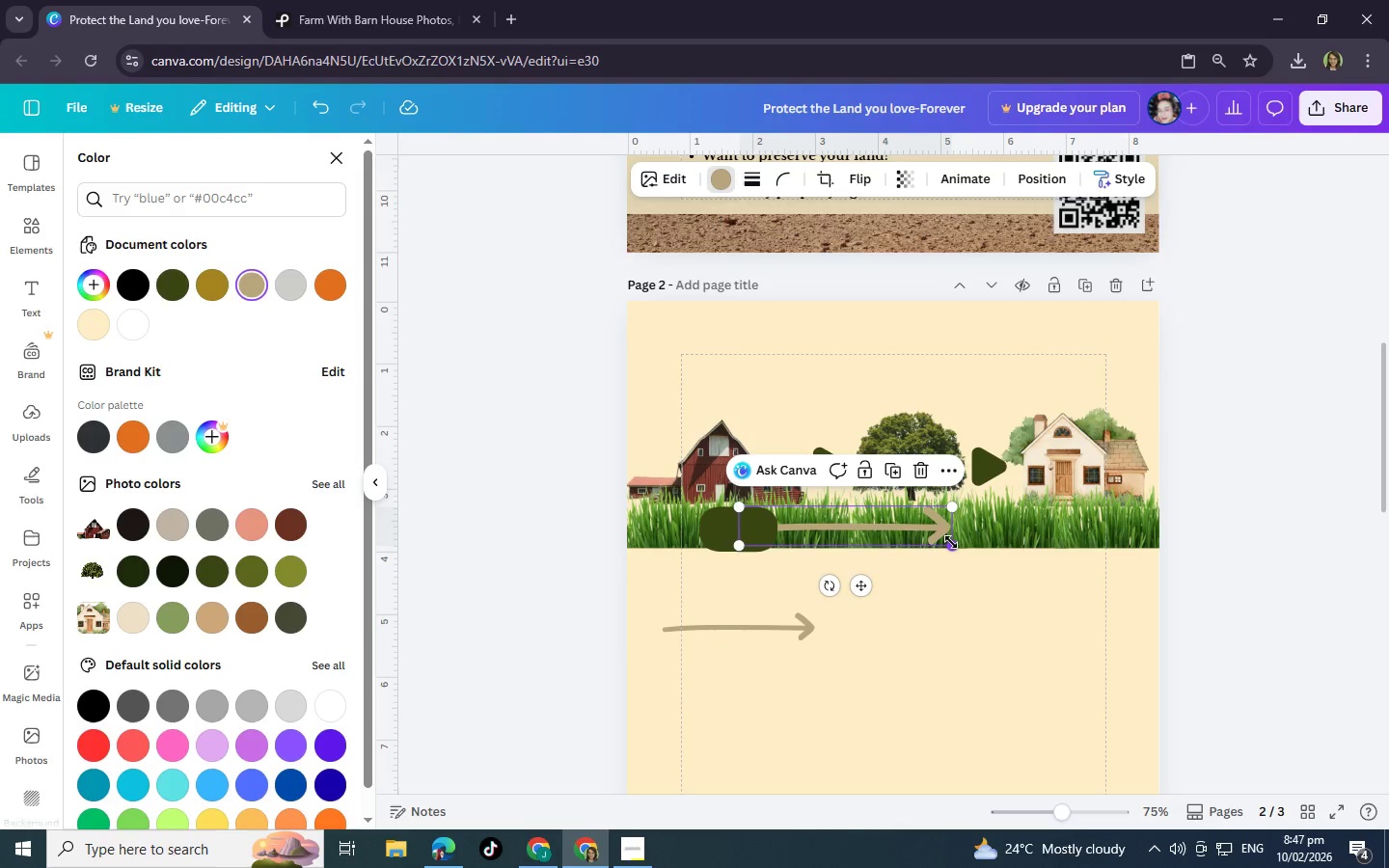 
left_click_drag(start_coordinate=[951, 542], to_coordinate=[897, 541])
 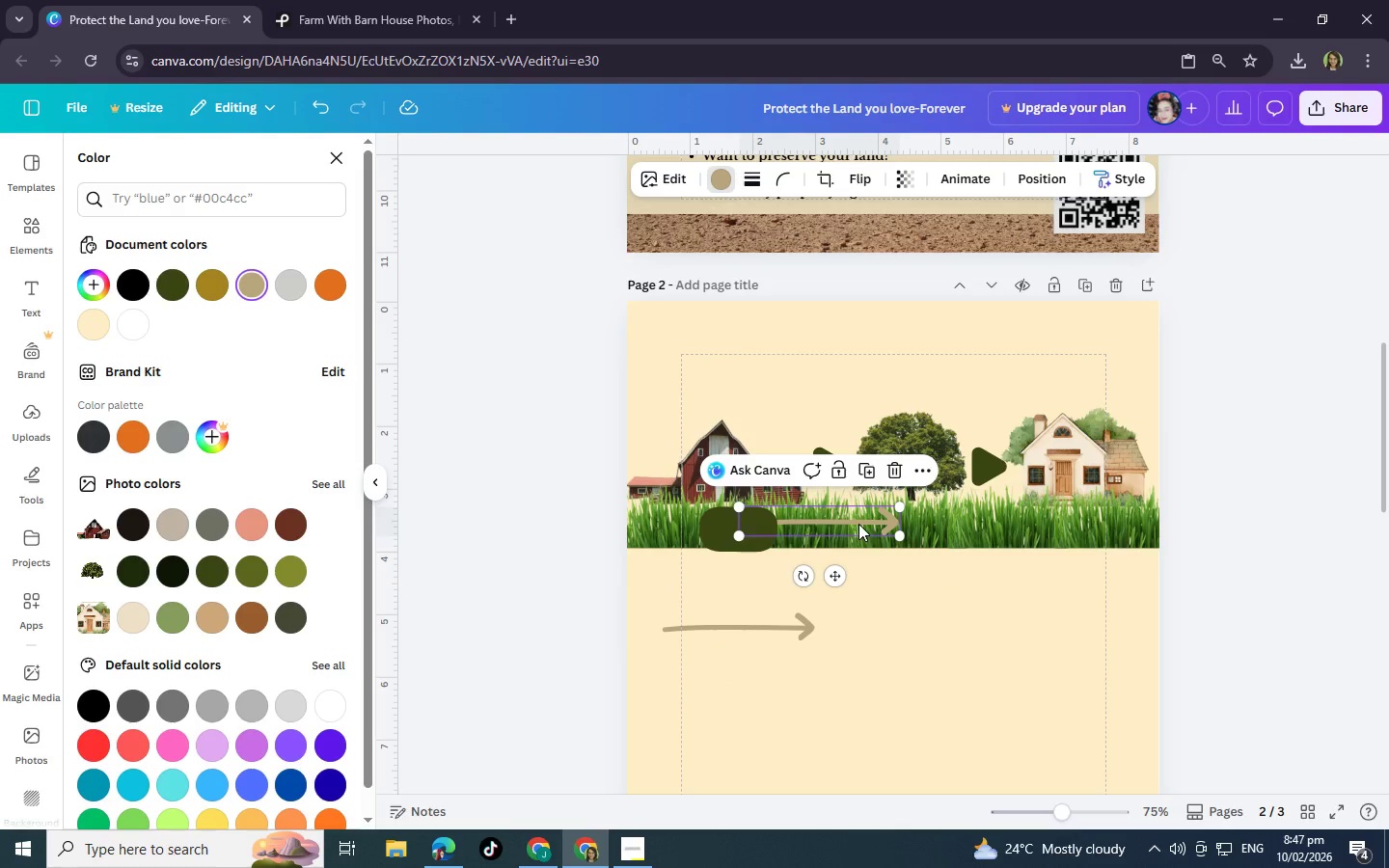 
left_click_drag(start_coordinate=[858, 524], to_coordinate=[858, 529])
 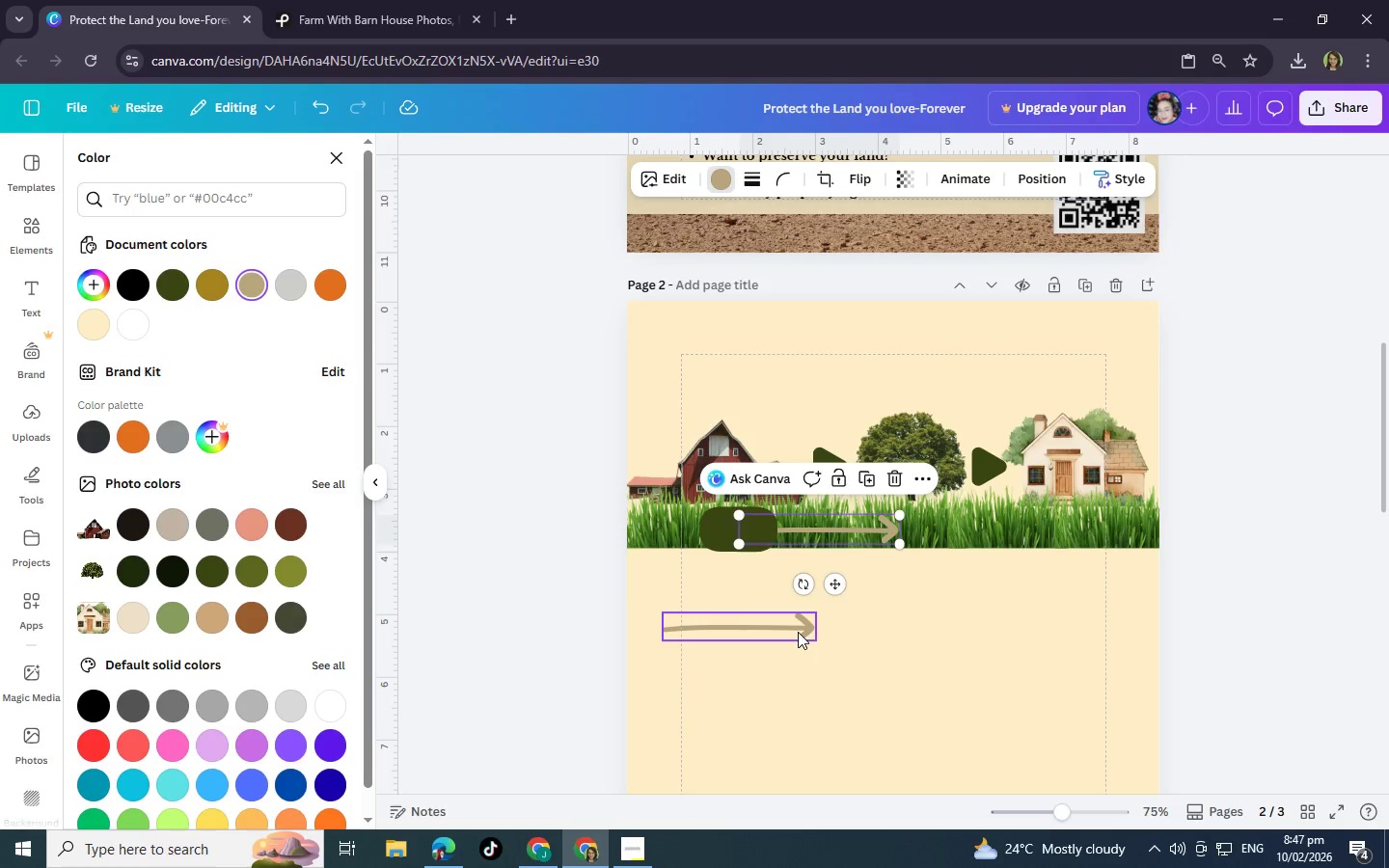 
left_click([798, 632])
 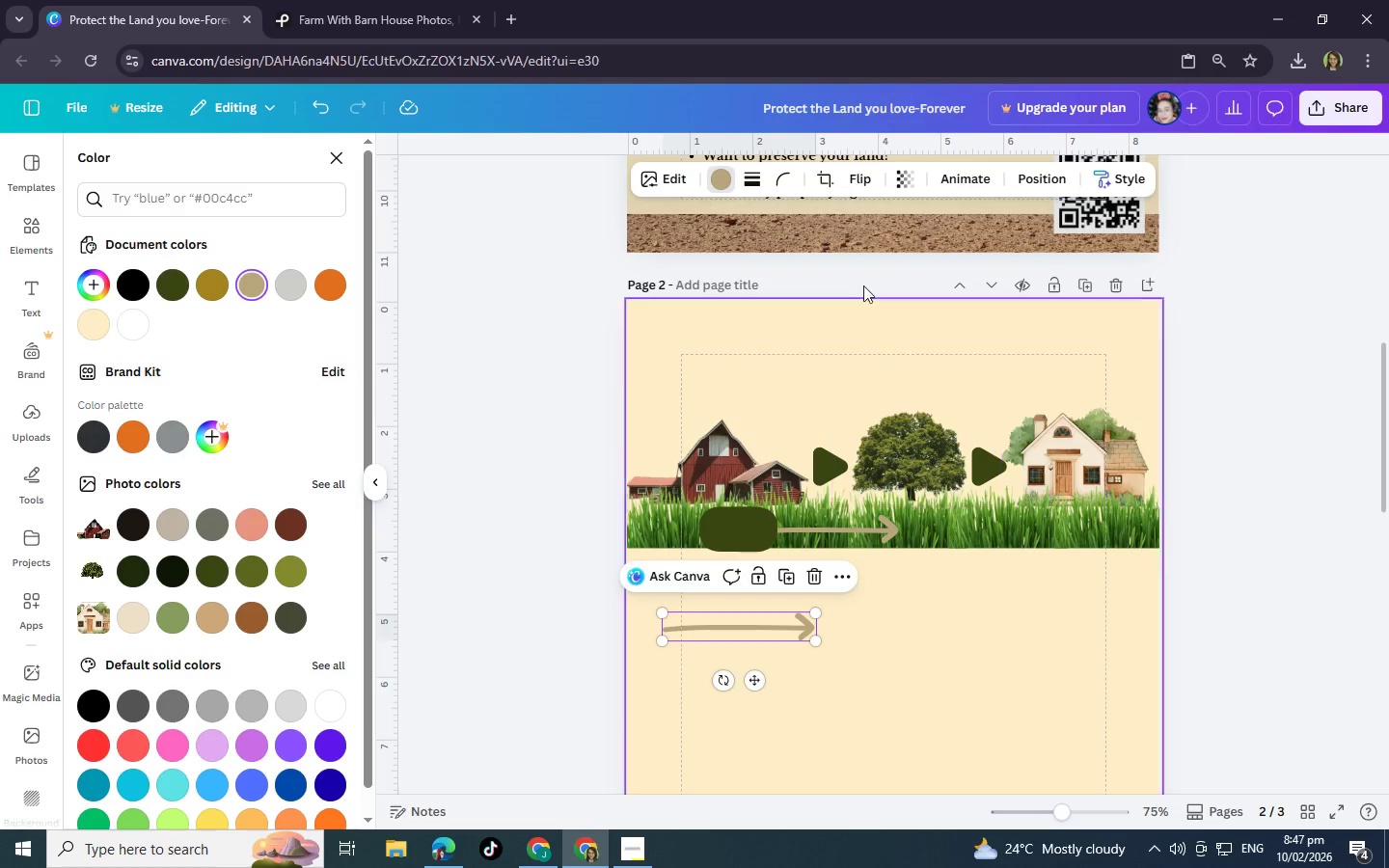 
left_click([827, 178])
 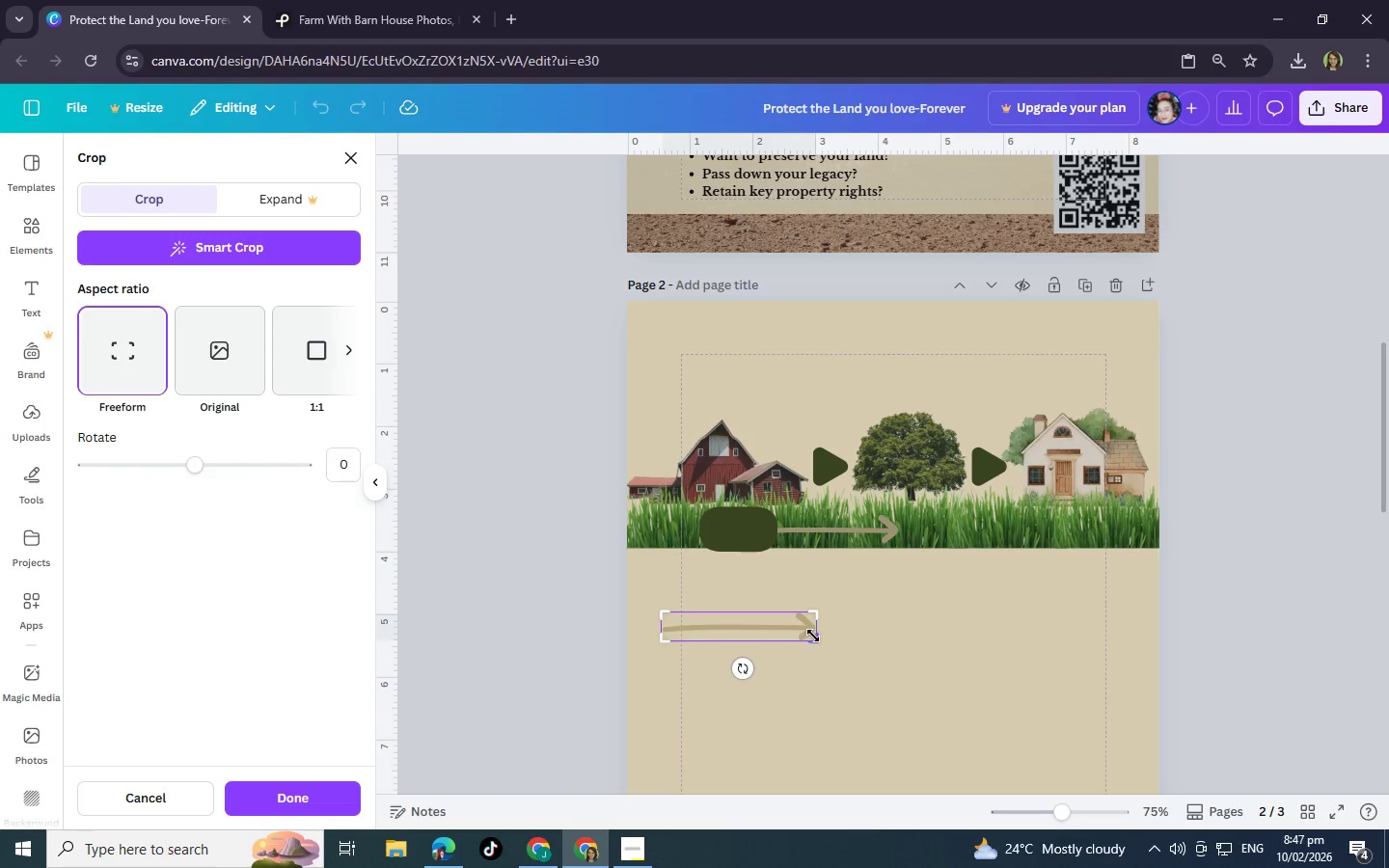 
left_click_drag(start_coordinate=[813, 636], to_coordinate=[770, 631])
 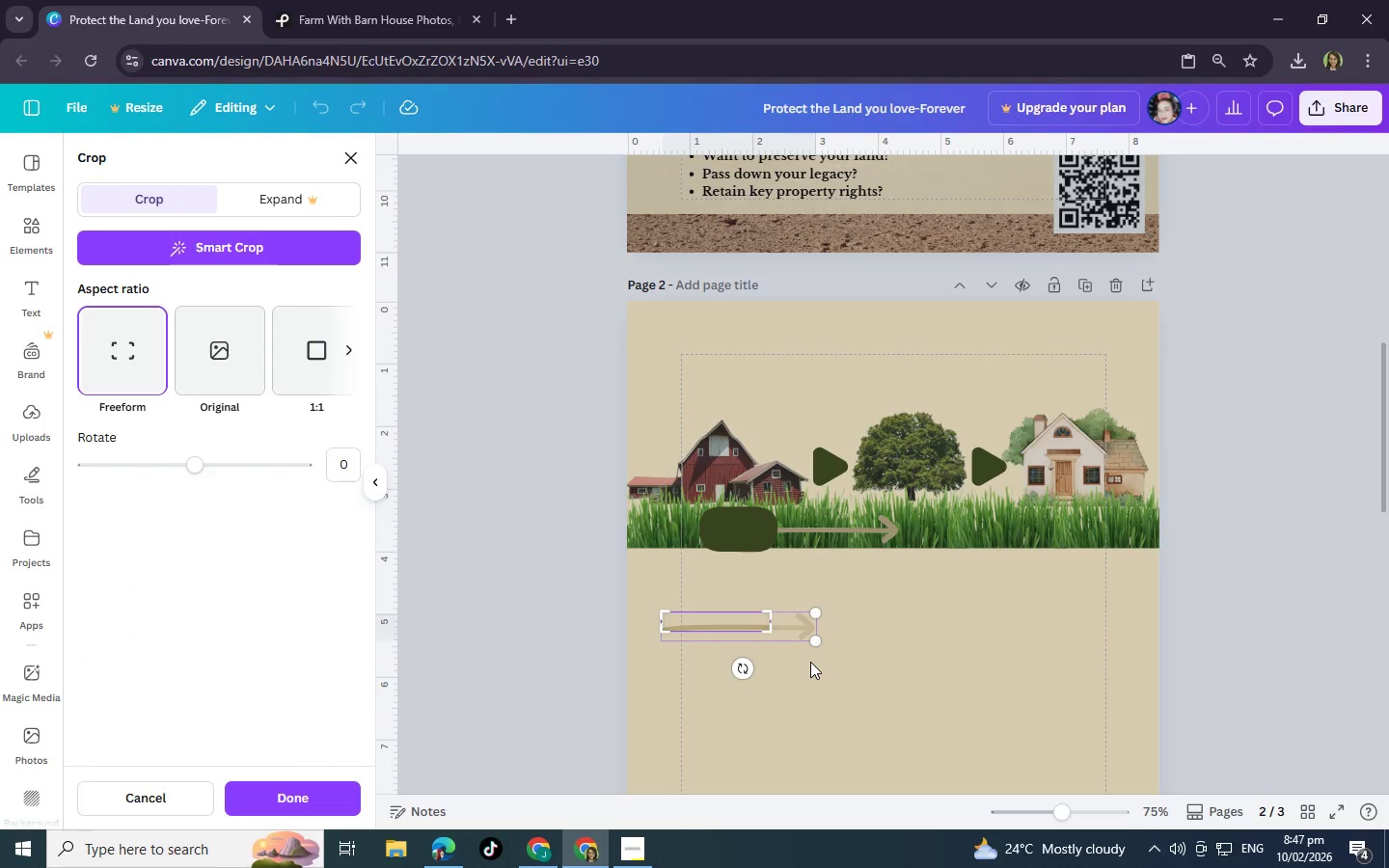 
left_click([810, 662])
 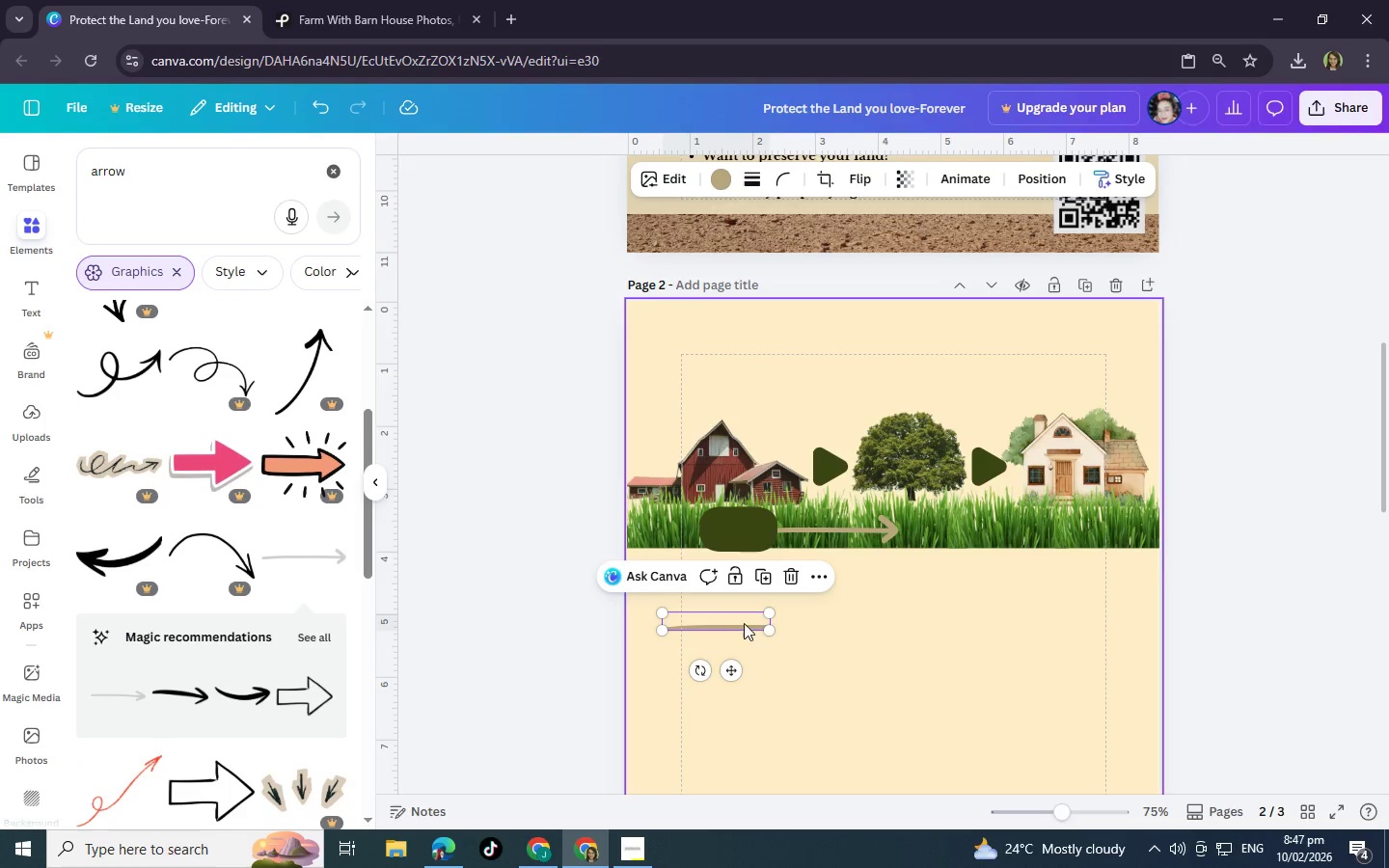 
left_click_drag(start_coordinate=[740, 619], to_coordinate=[702, 522])
 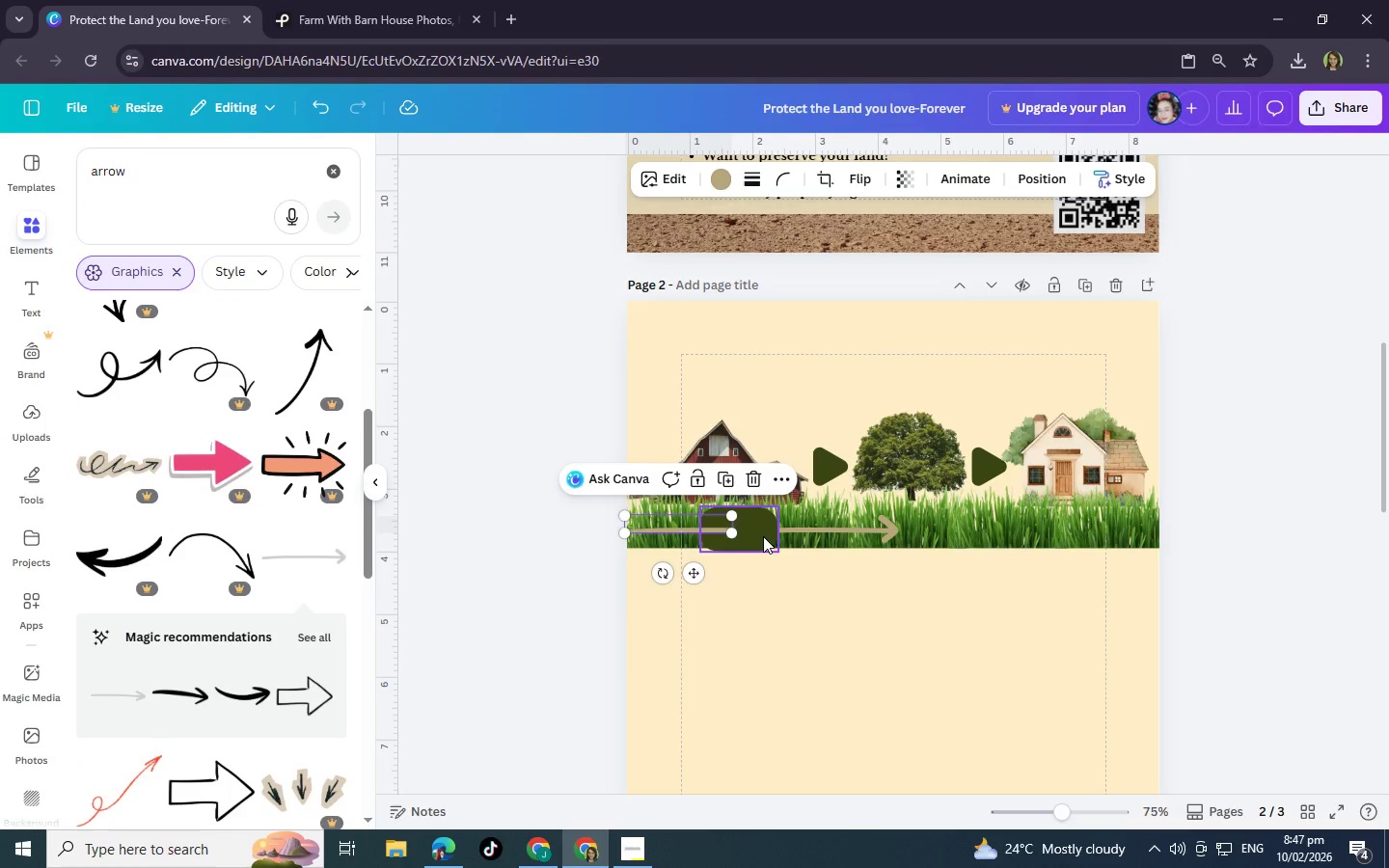 
left_click([763, 536])
 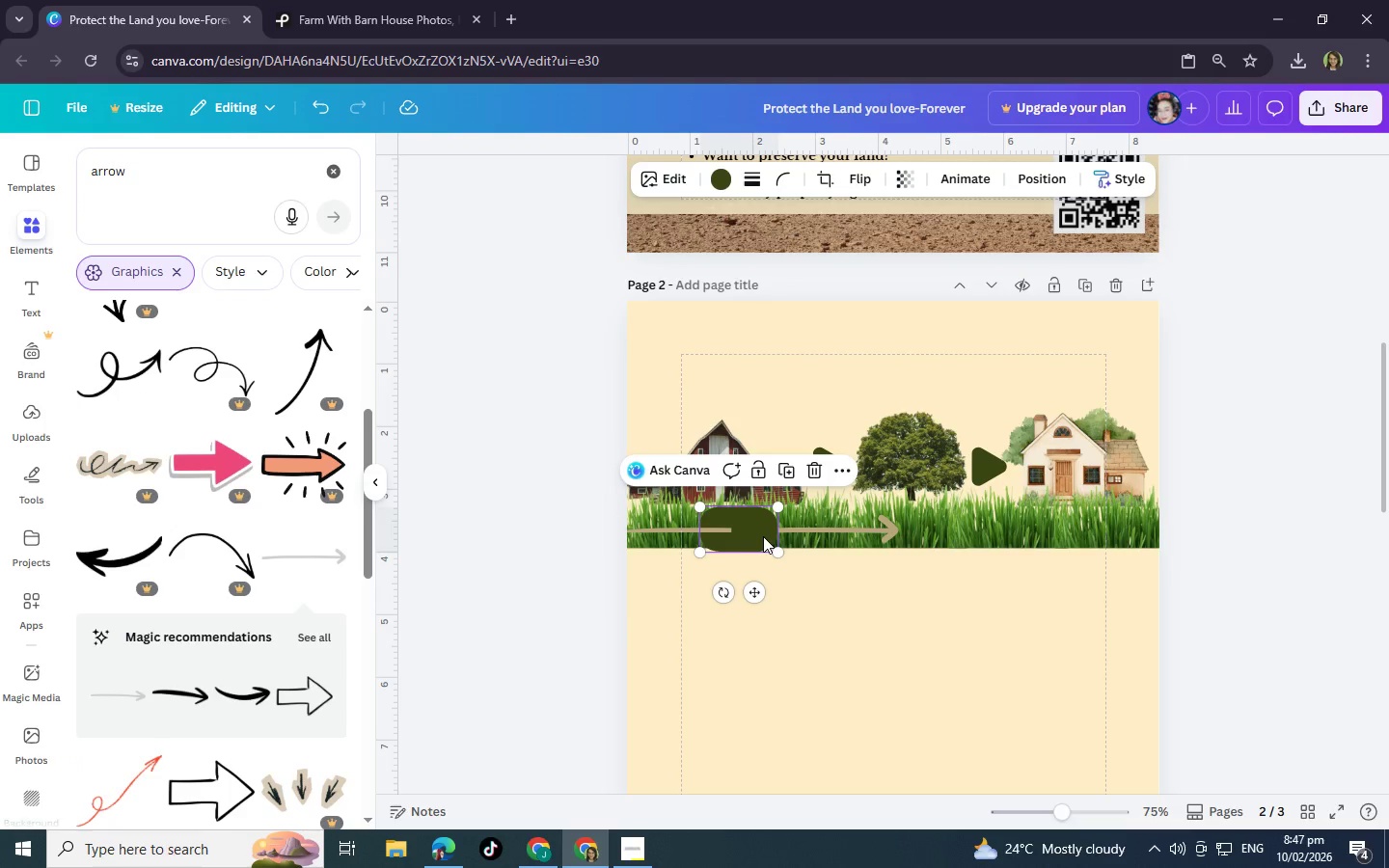 
right_click([763, 536])
 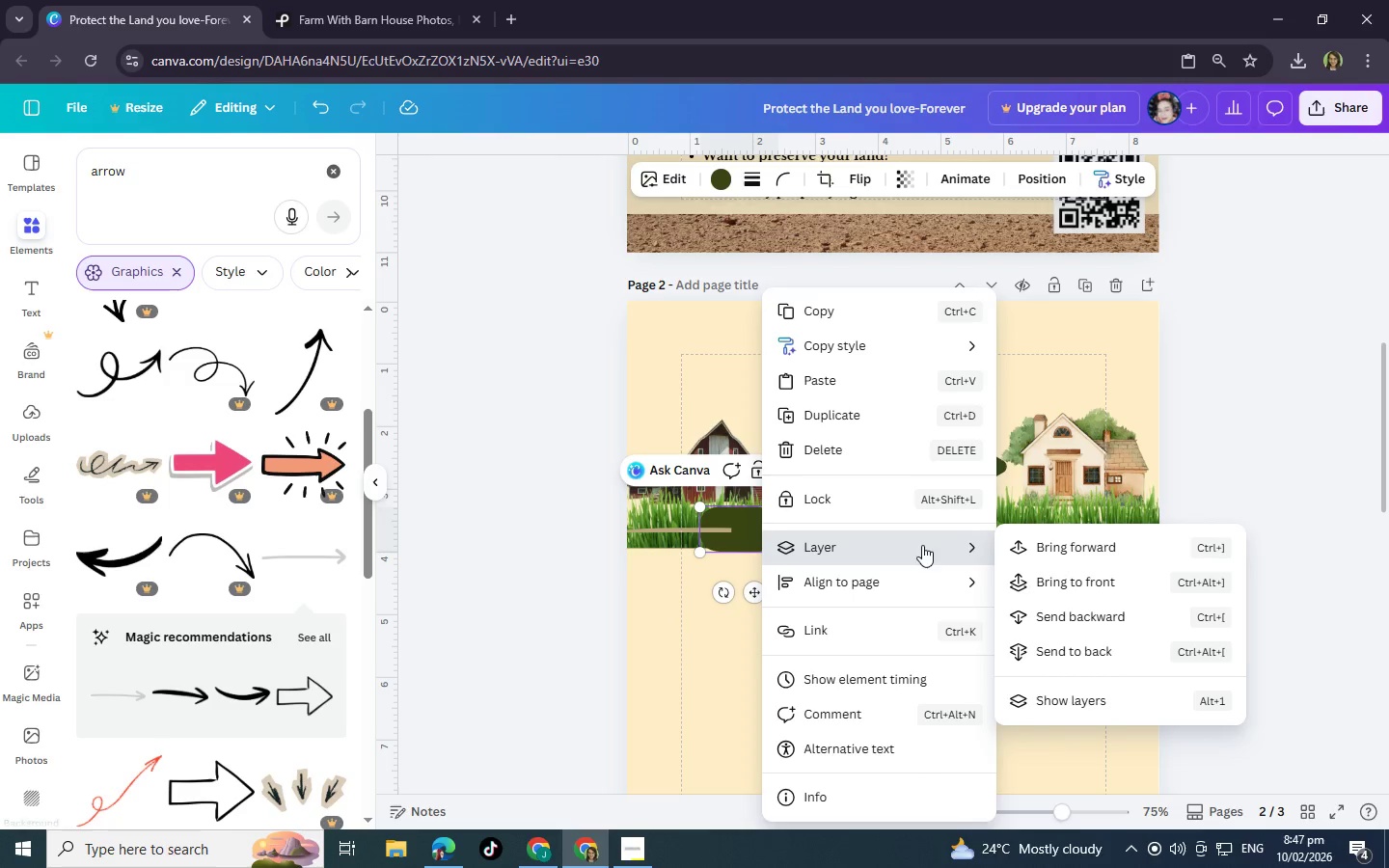 
left_click([1033, 540])
 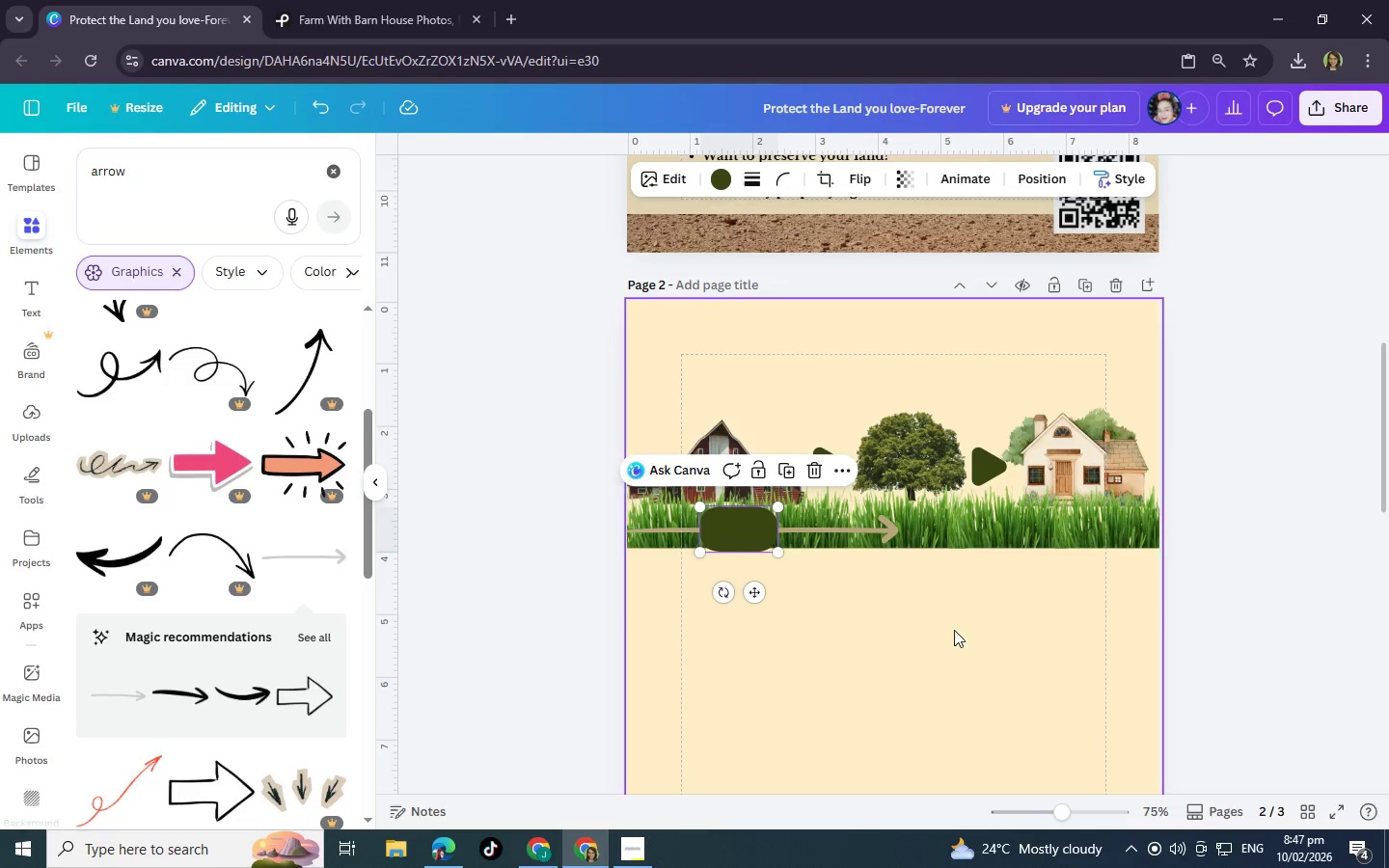 
left_click([954, 630])
 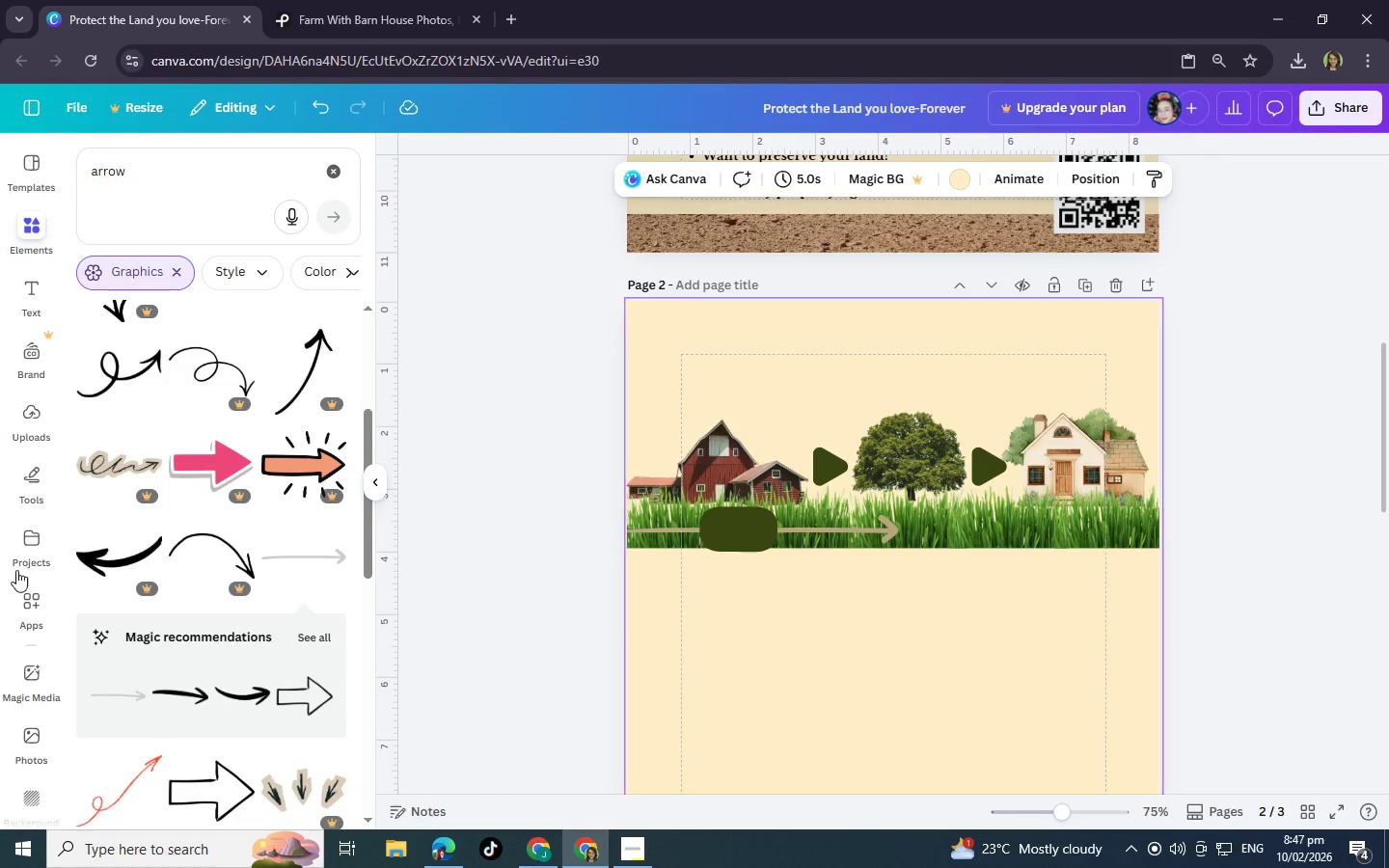 
left_click([28, 294])
 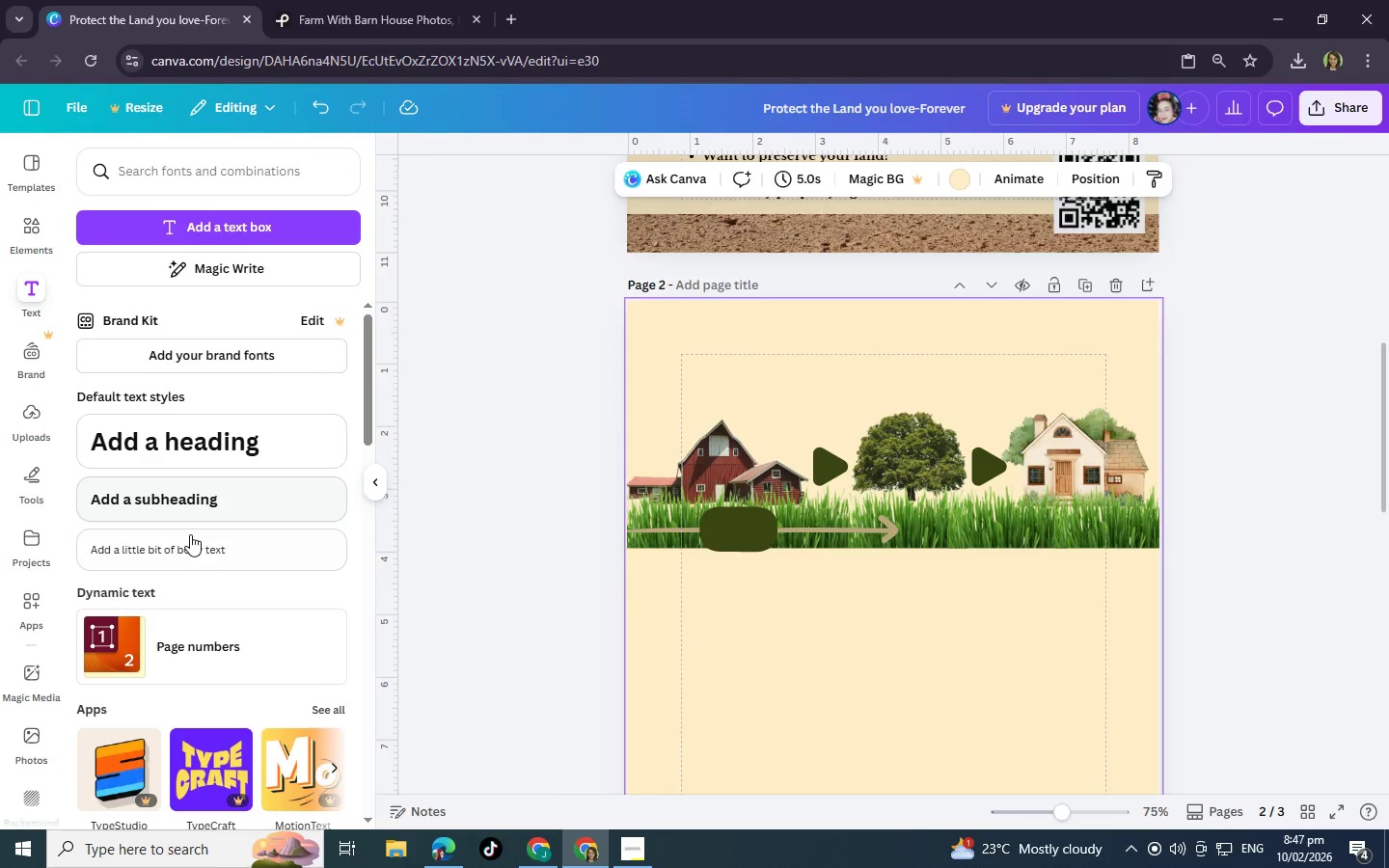 
left_click([195, 545])
 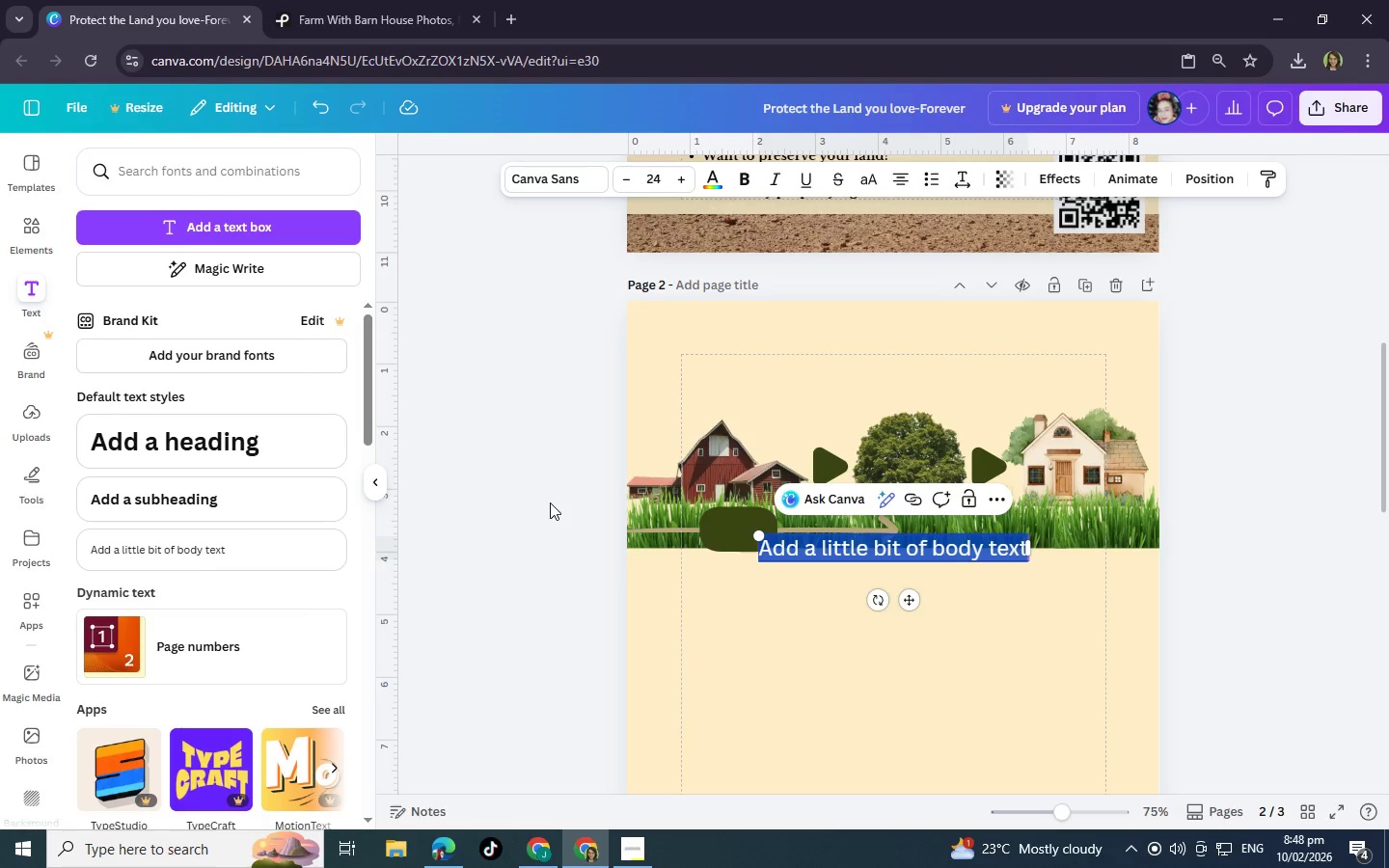 
wait(5.88)
 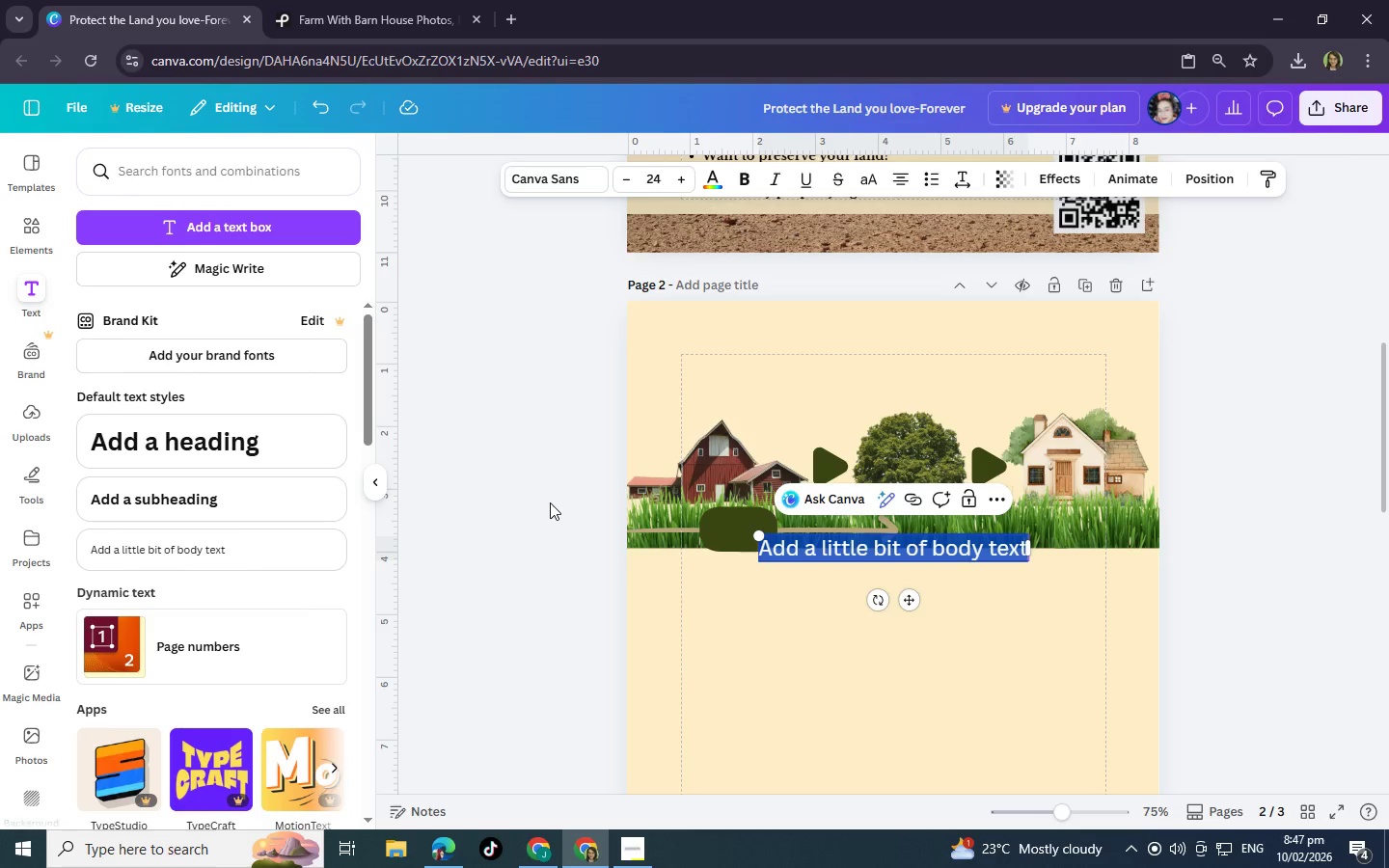 
key(Backspace)
type(today)
 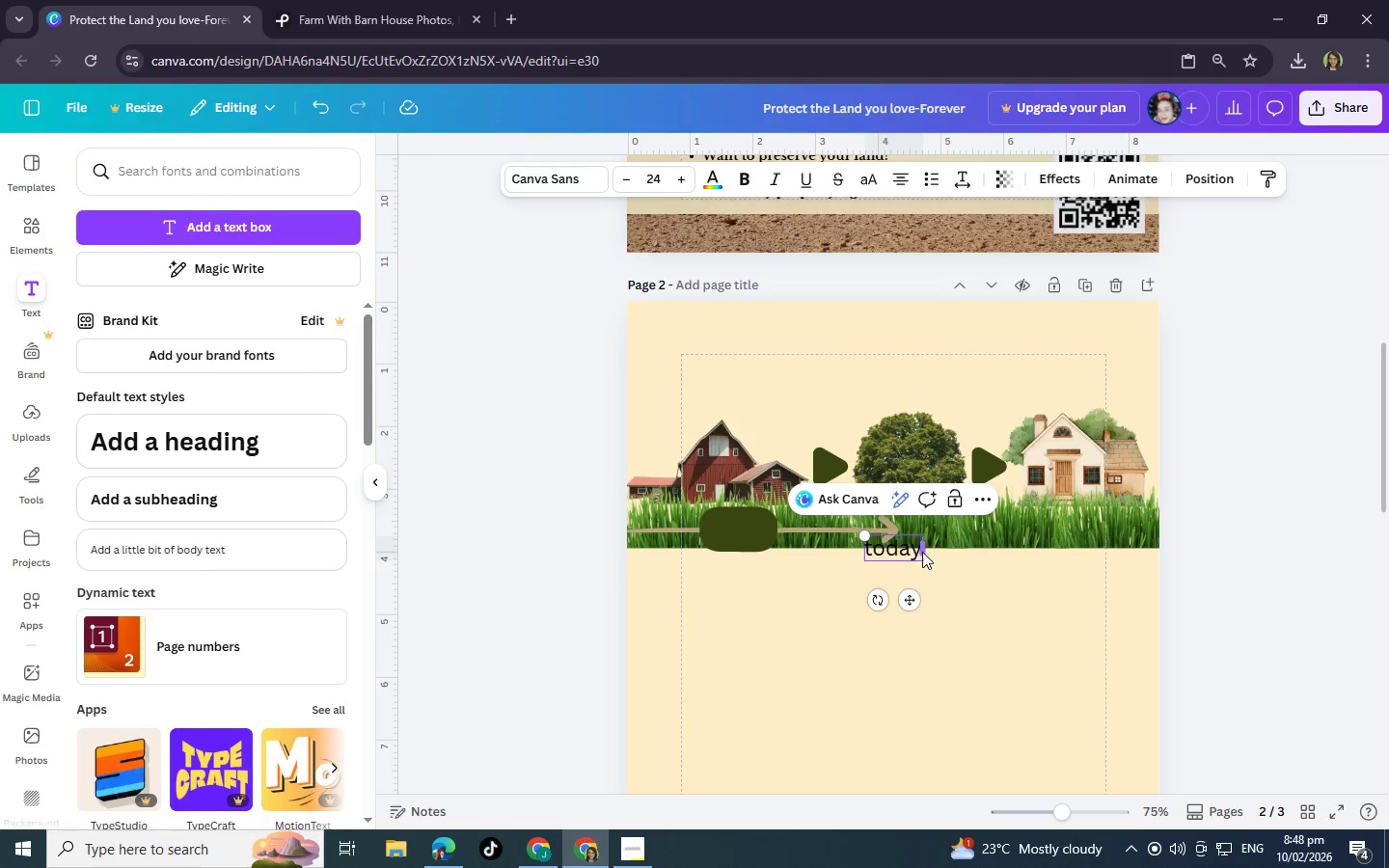 
left_click([872, 545])
 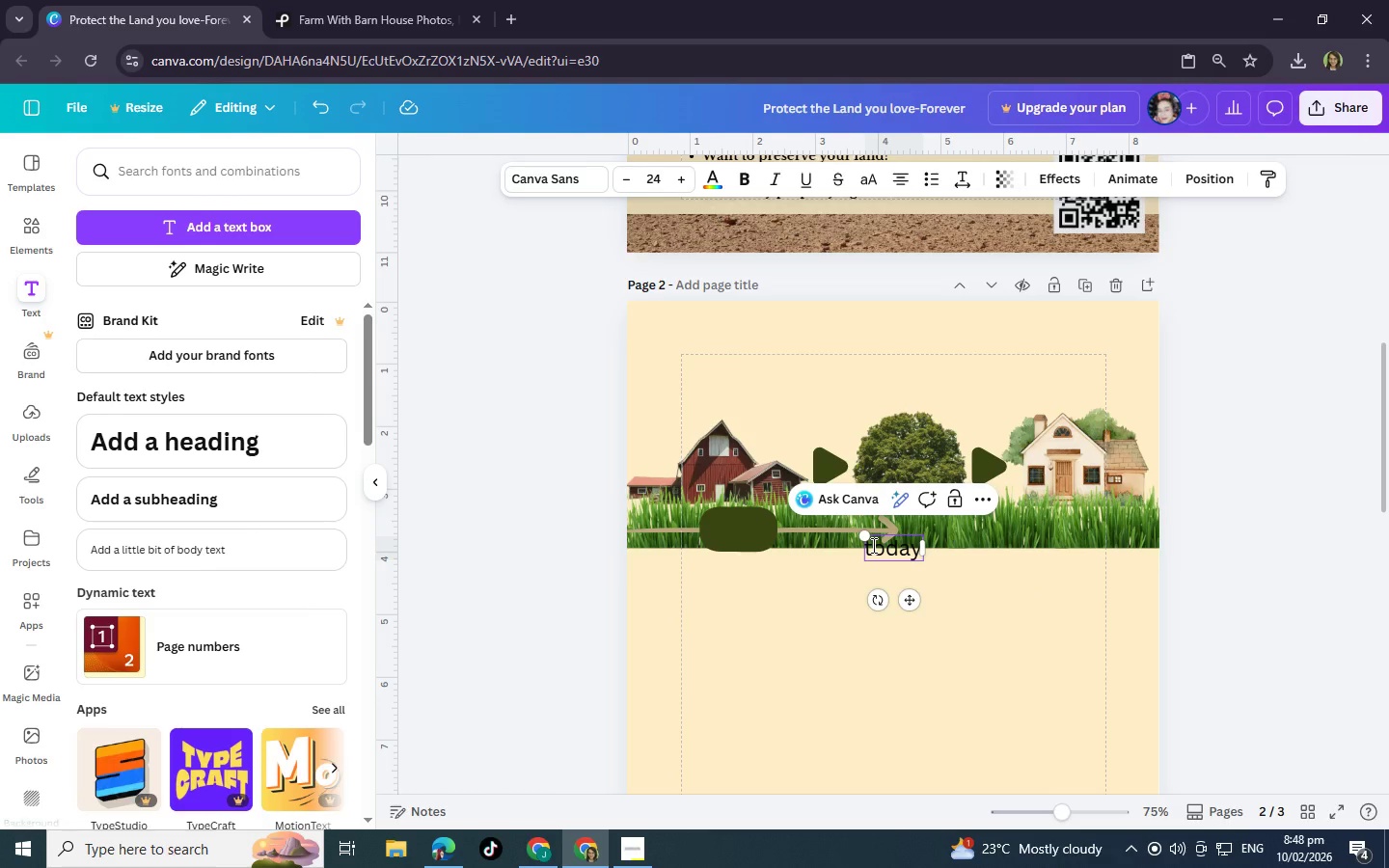 
key(Backspace)
 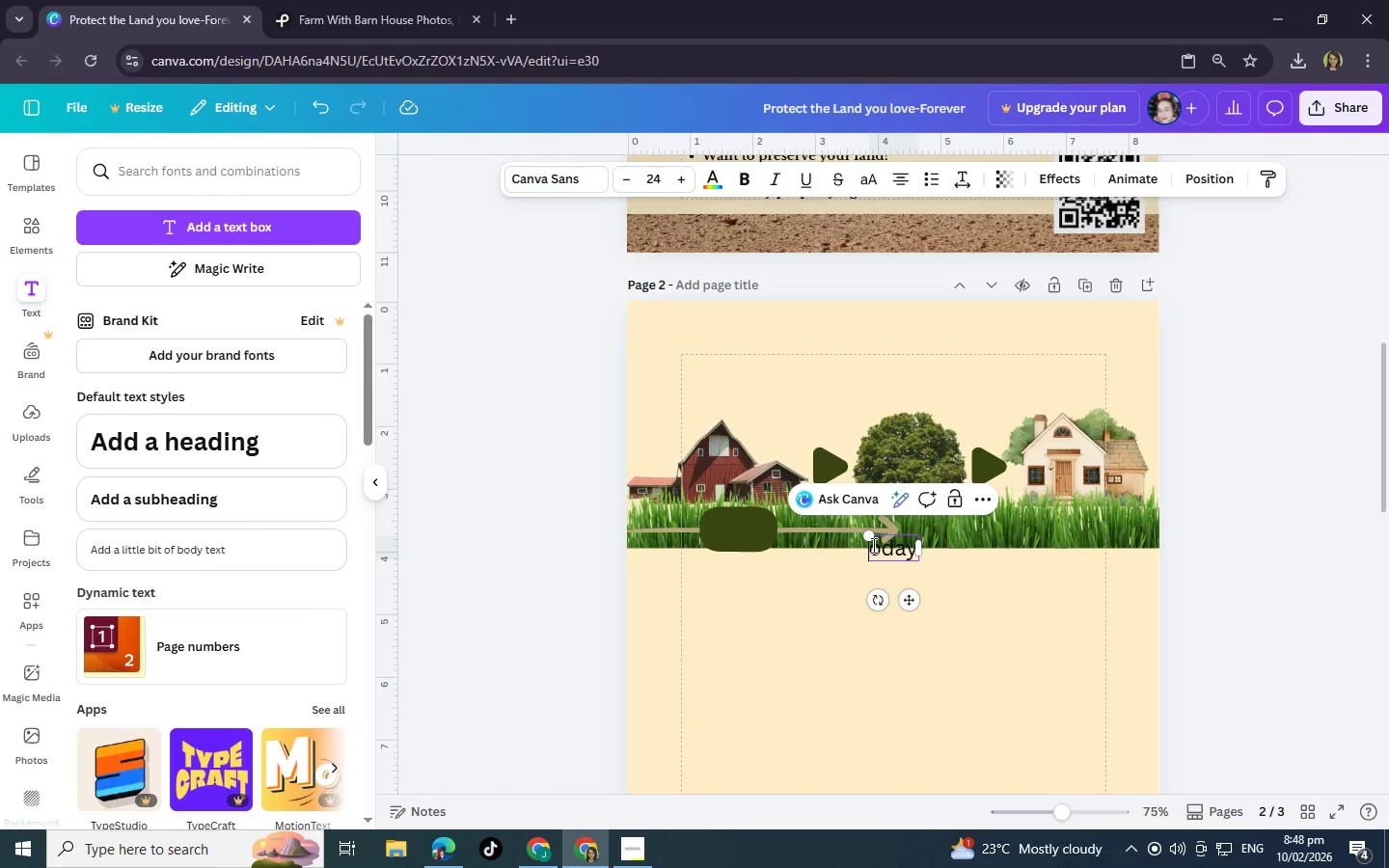 
key(Shift+ShiftLeft)
 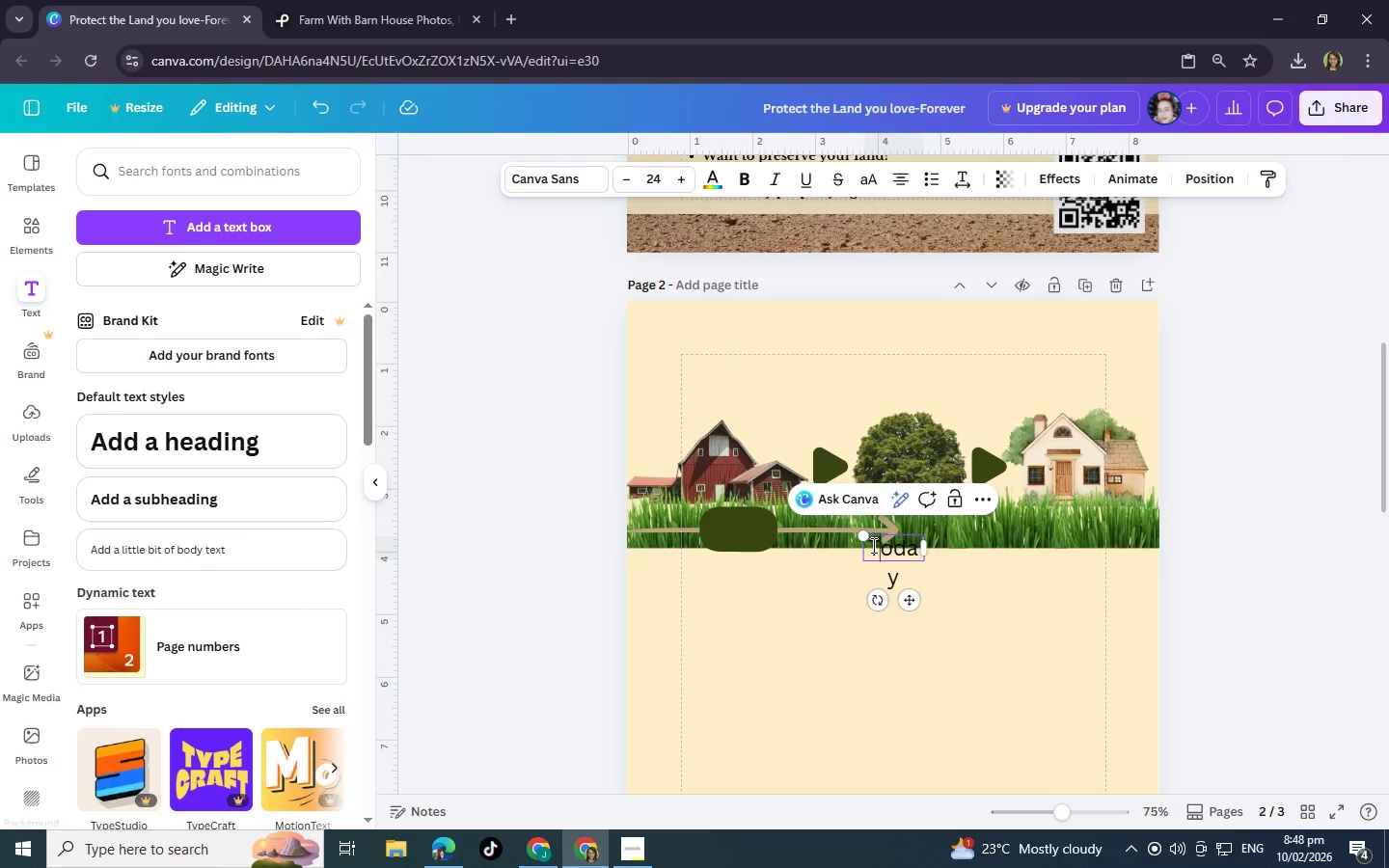 
key(Shift+T)
 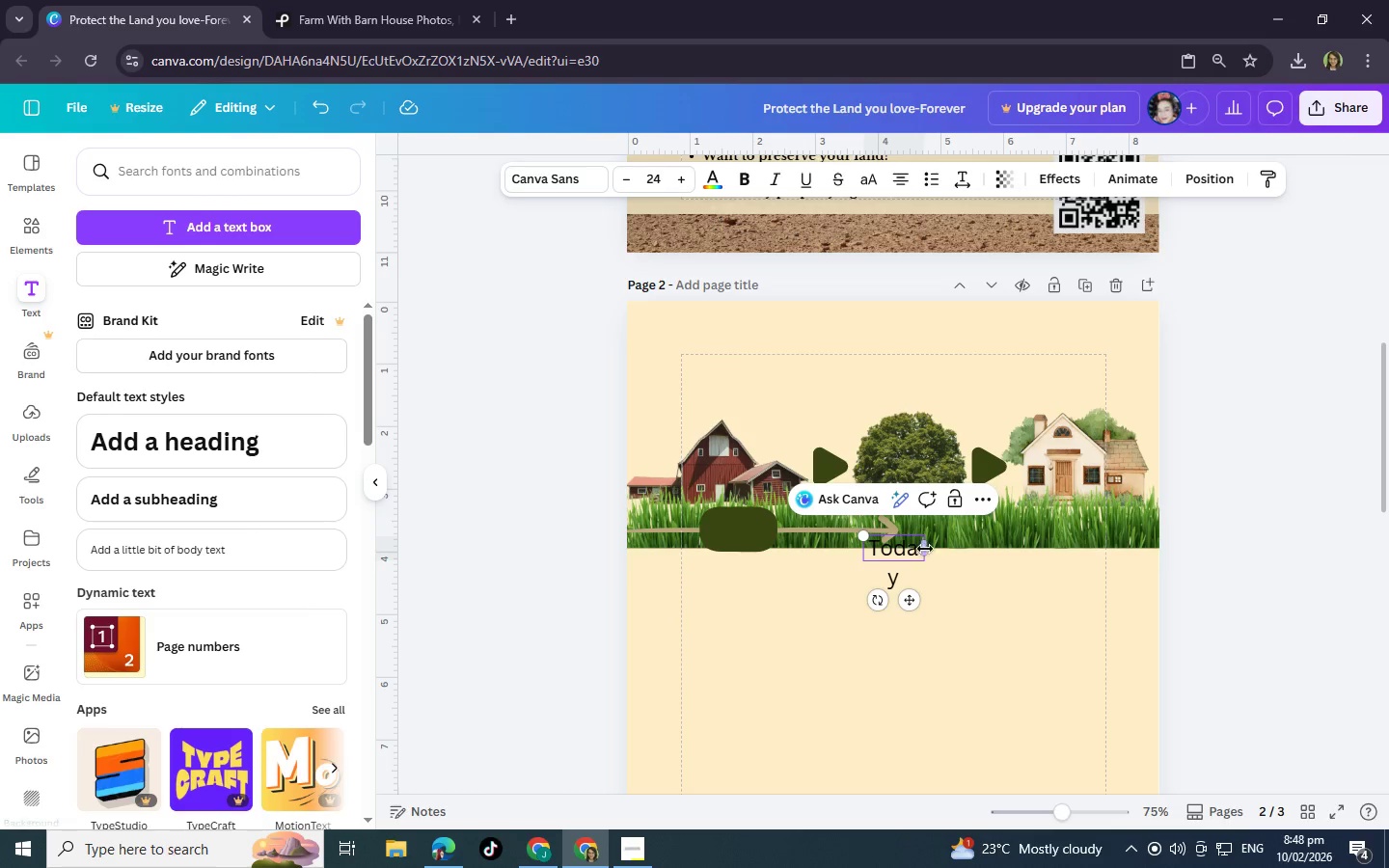 
left_click_drag(start_coordinate=[926, 546], to_coordinate=[939, 545])
 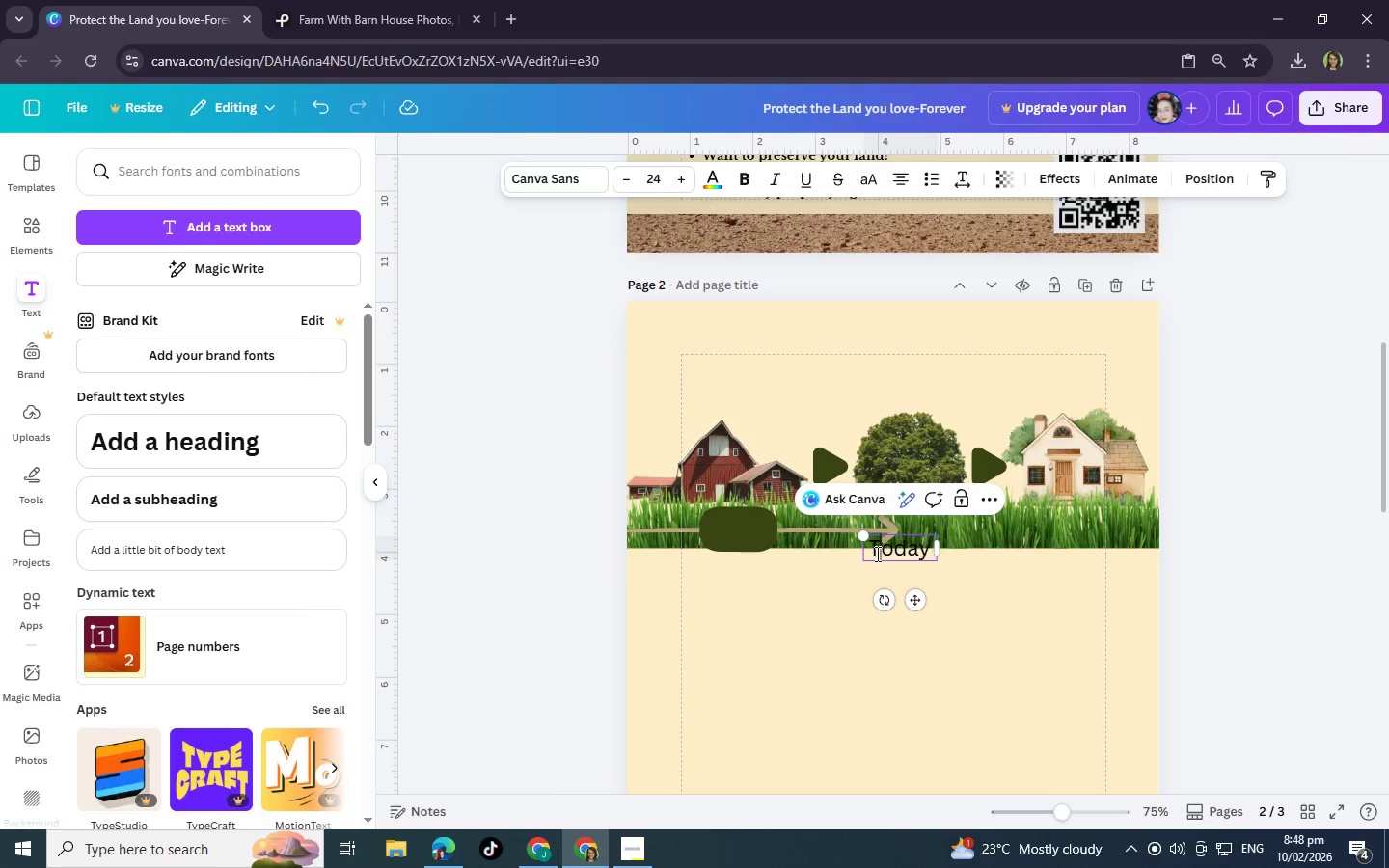 
left_click([865, 552])
 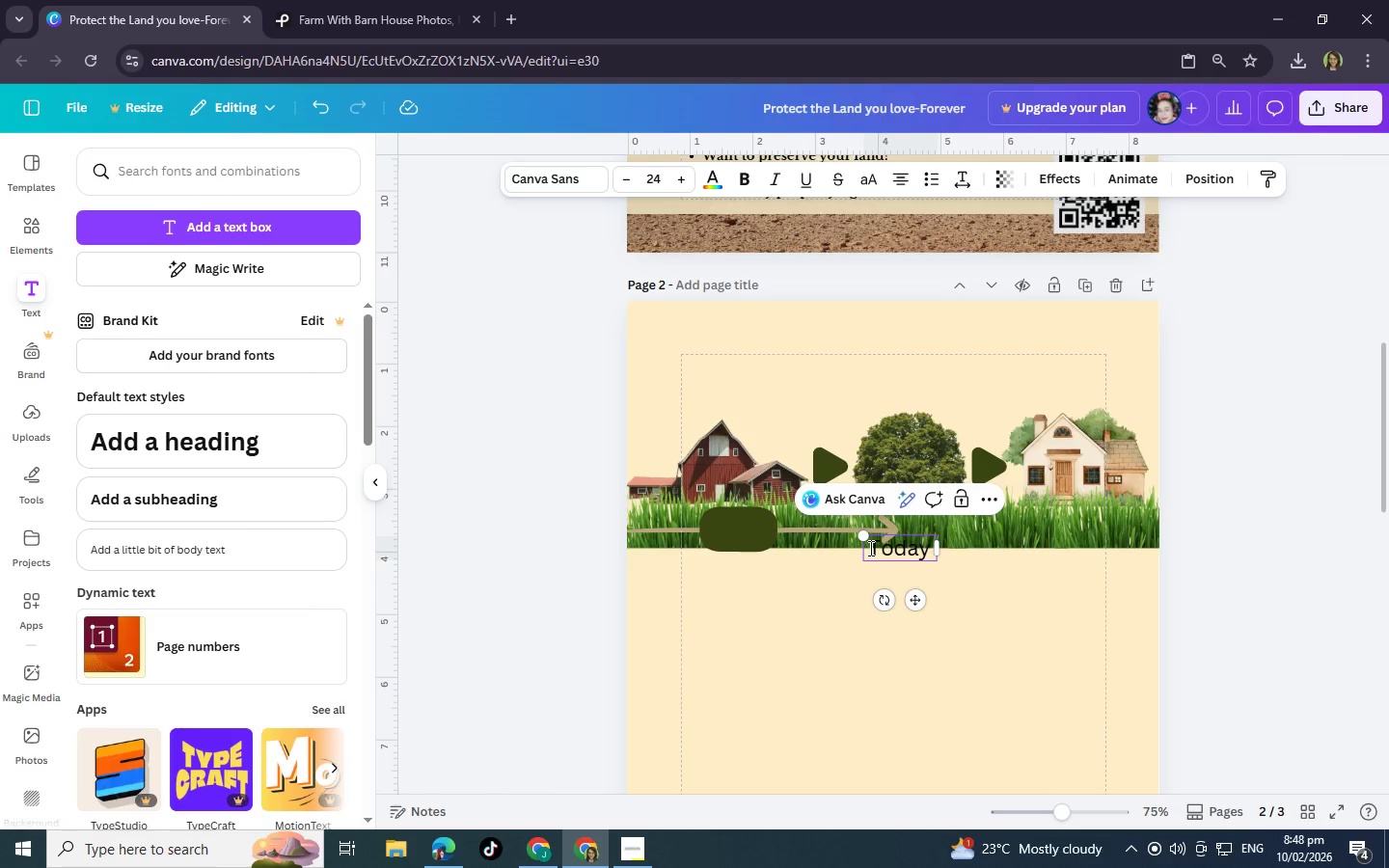 
left_click_drag(start_coordinate=[869, 548], to_coordinate=[933, 548])
 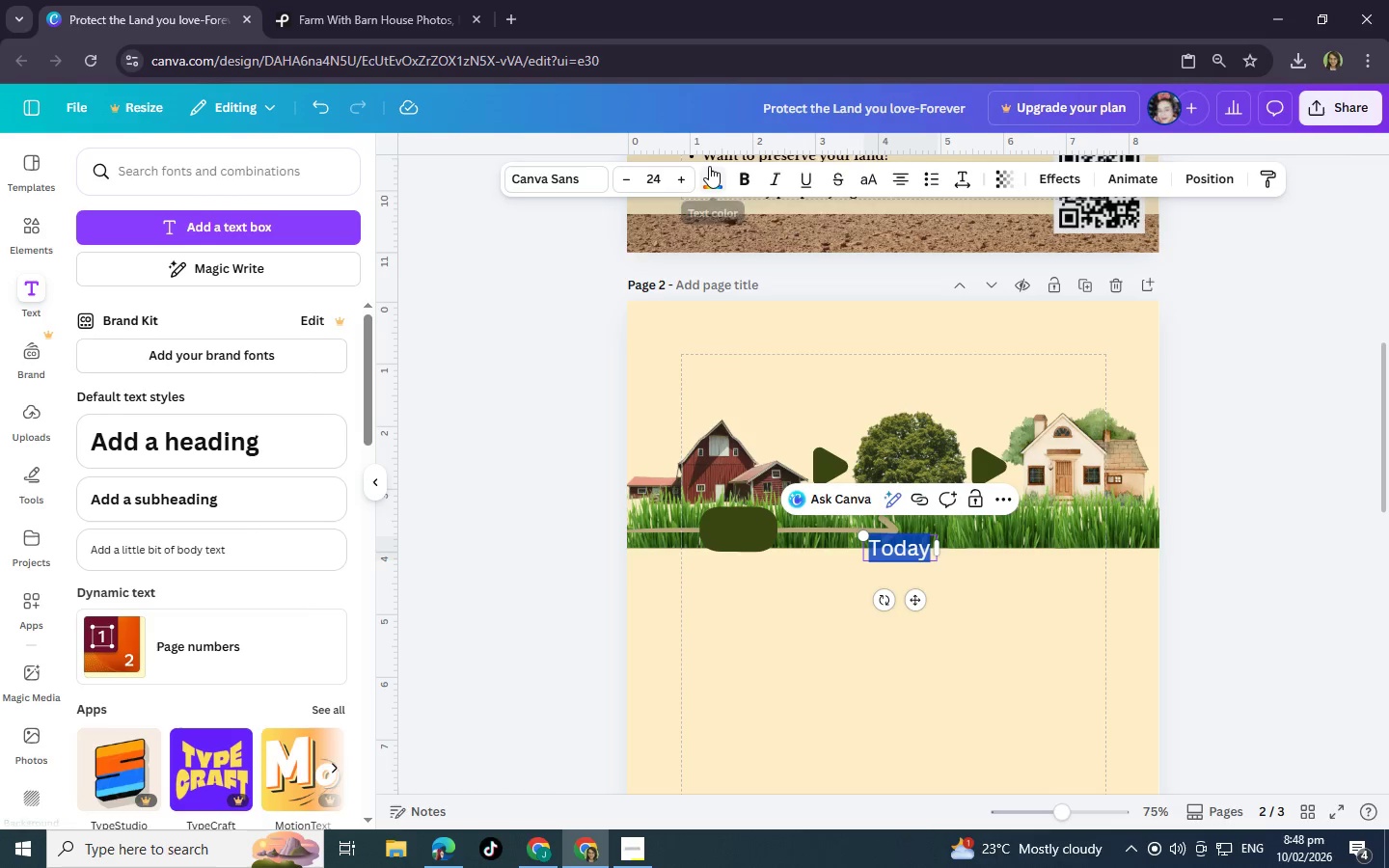 
left_click([709, 169])
 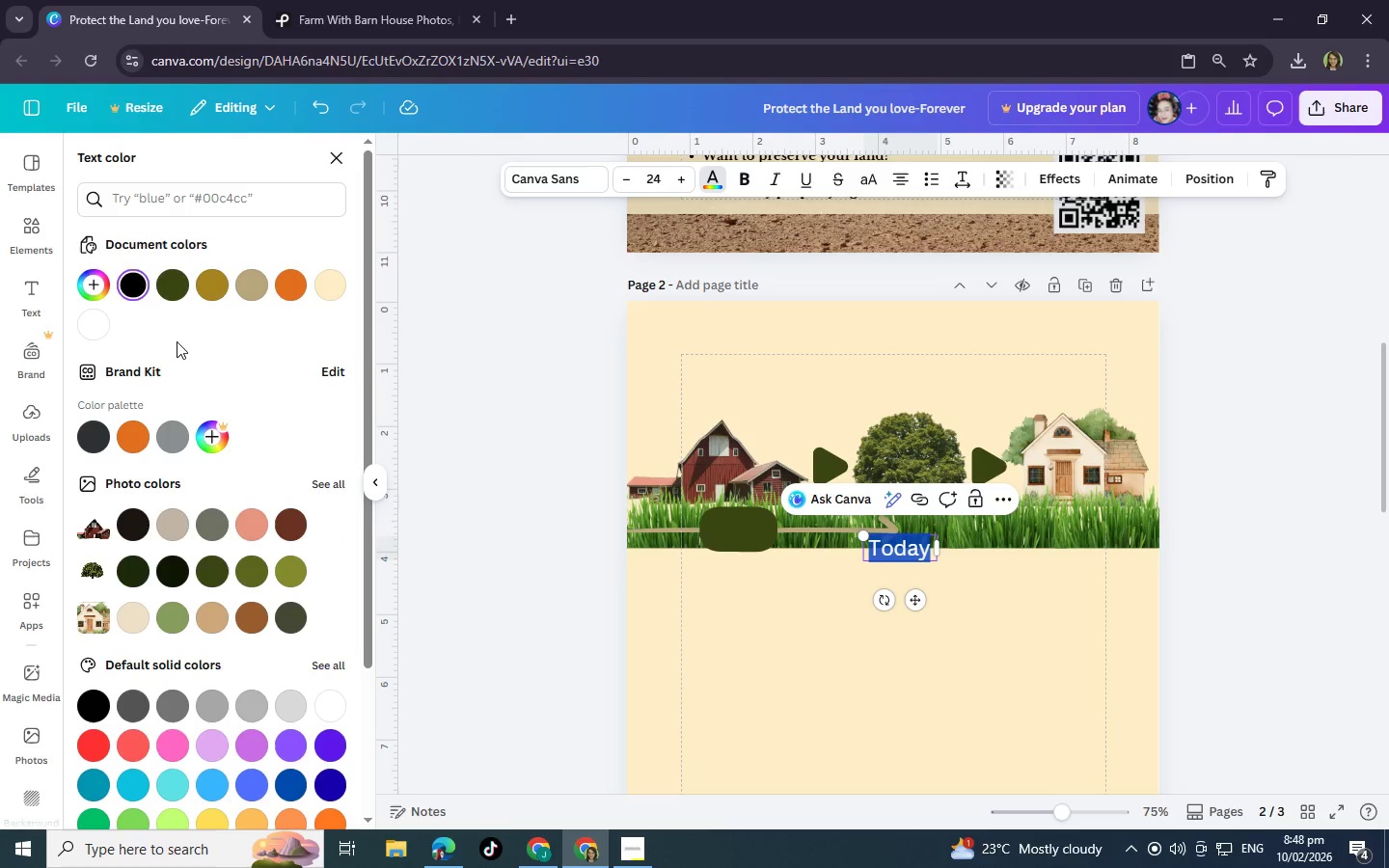 
left_click([97, 326])
 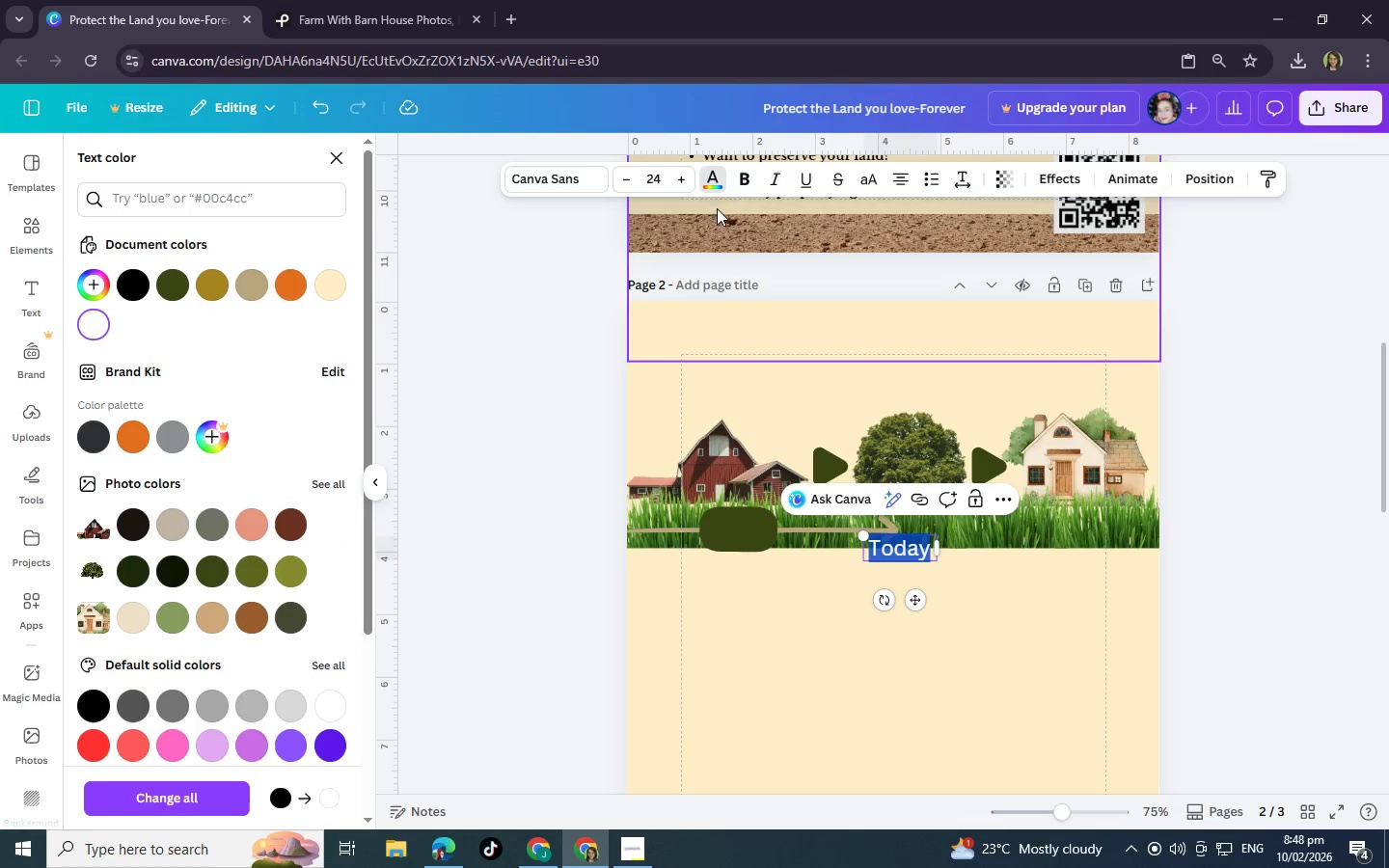 
left_click([750, 171])
 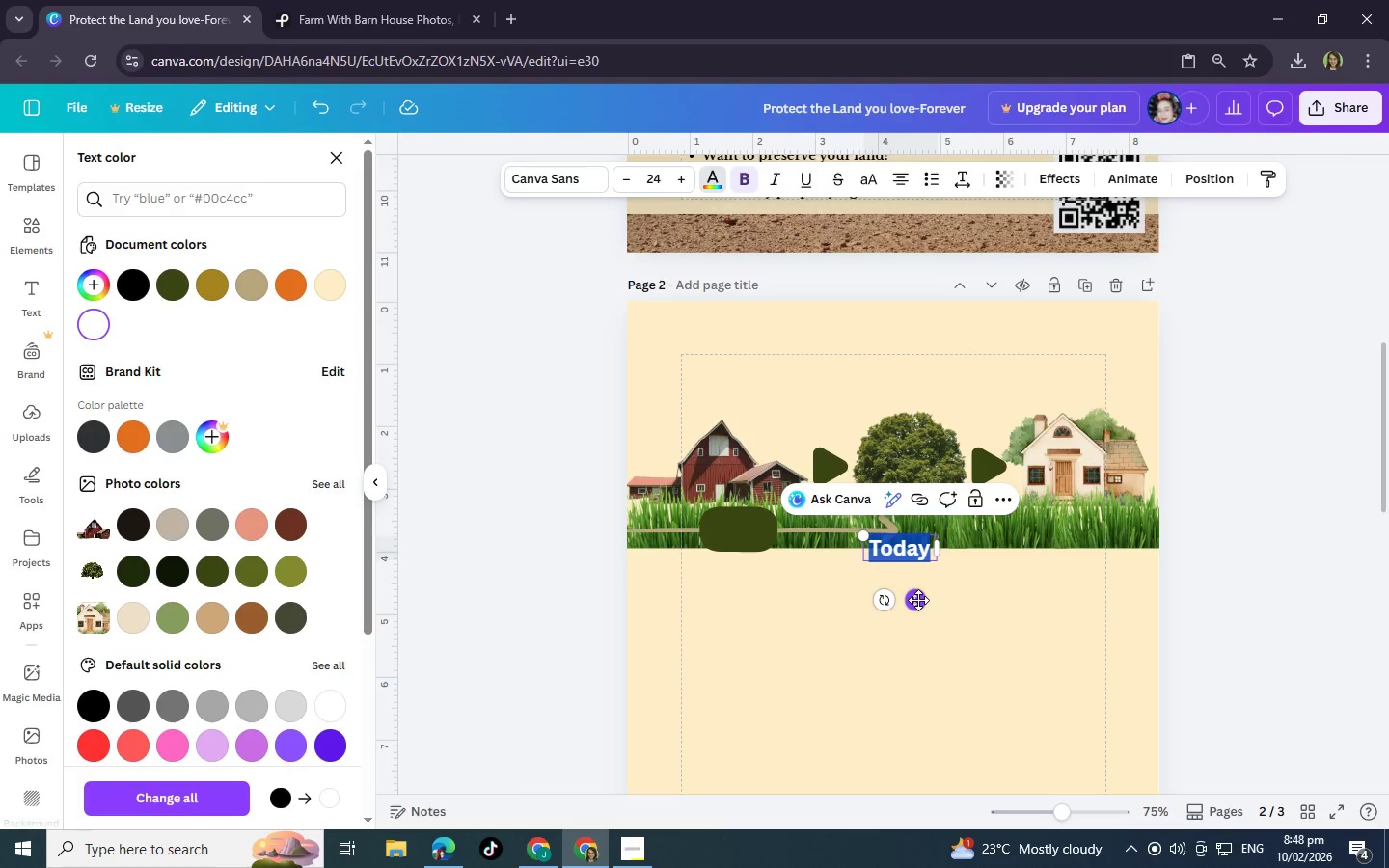 
left_click_drag(start_coordinate=[918, 600], to_coordinate=[755, 579])
 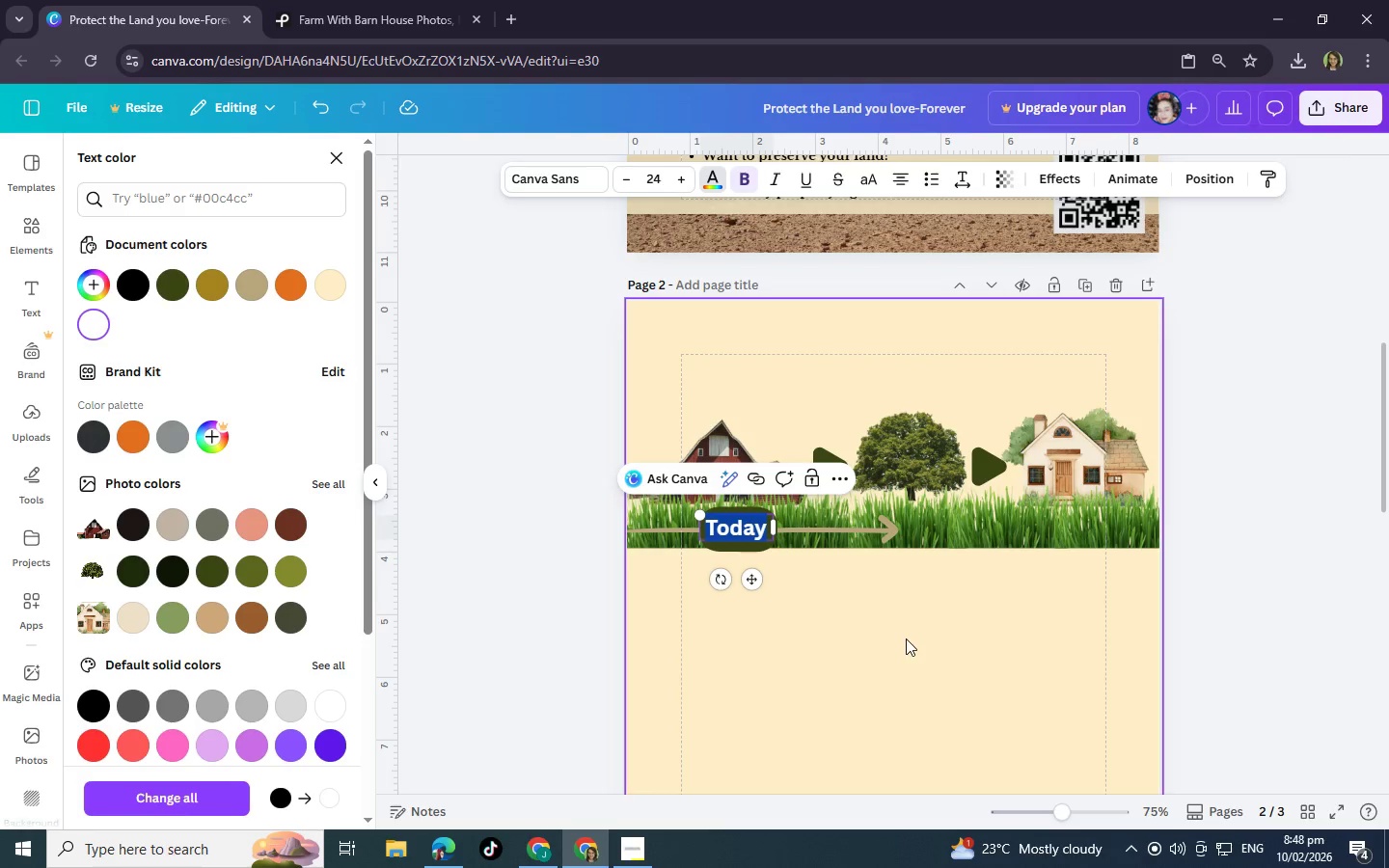 
left_click([906, 638])
 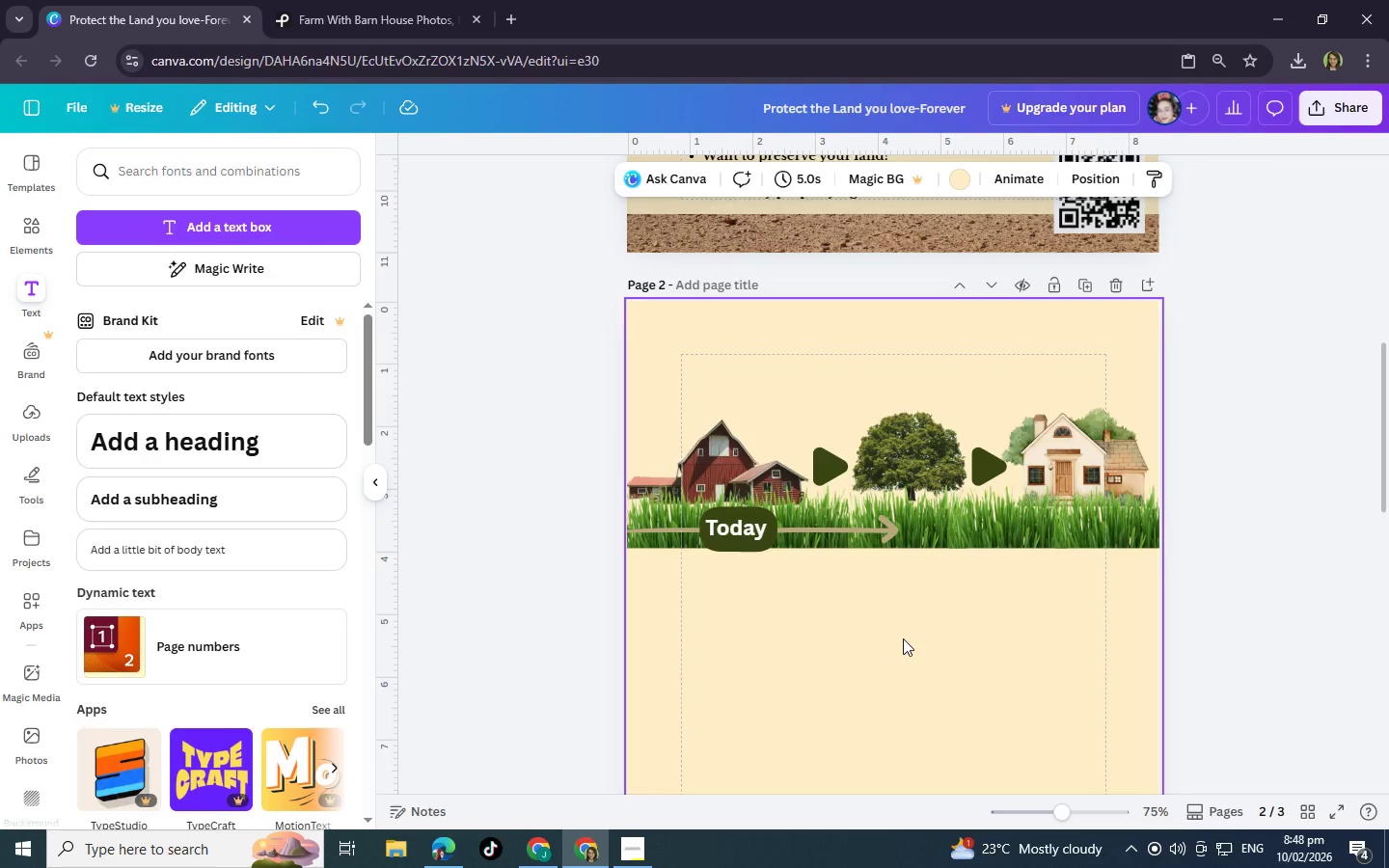 
wait(5.89)
 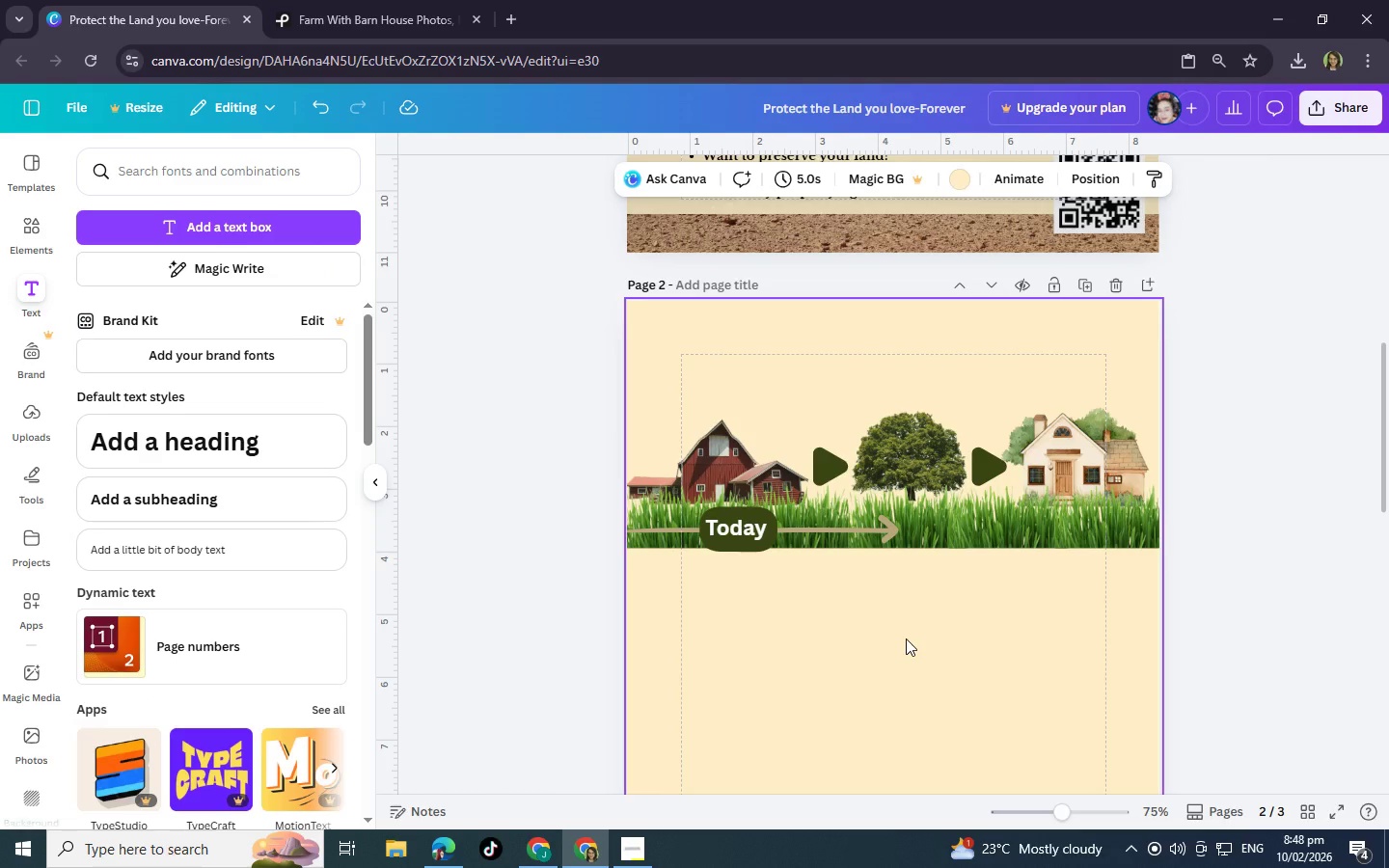 
left_click([749, 533])
 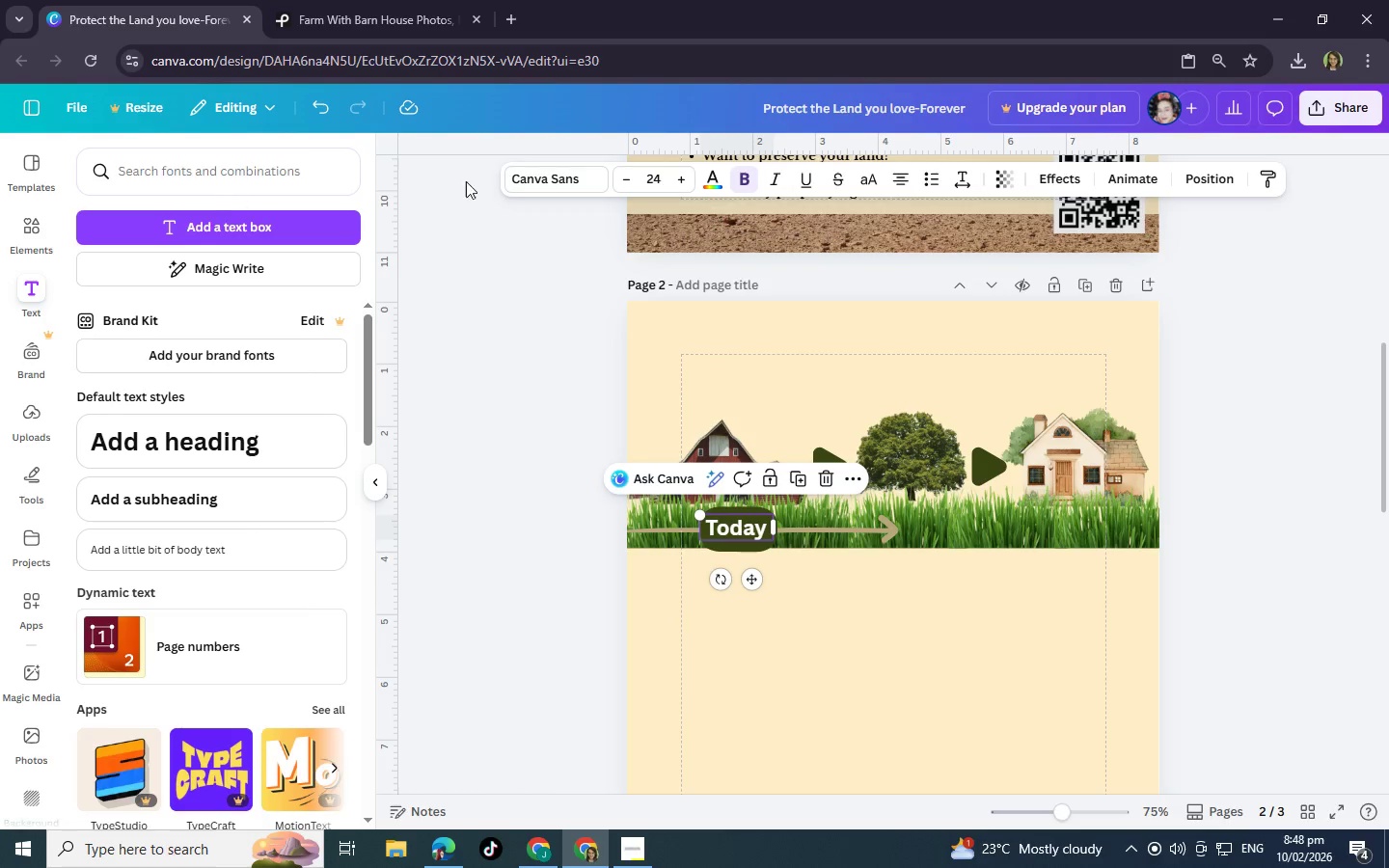 
left_click([564, 172])
 